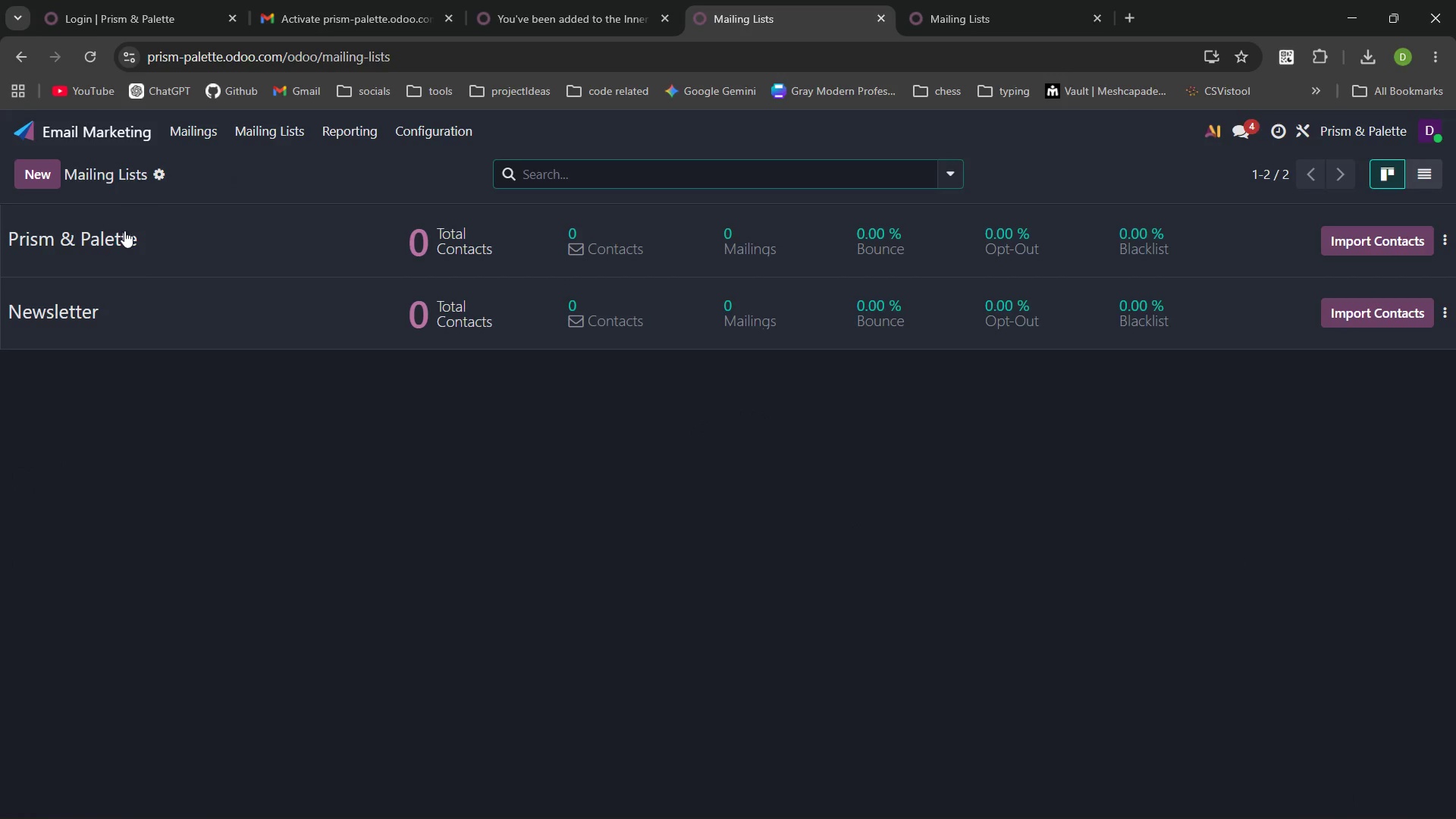 
left_click([124, 246])
 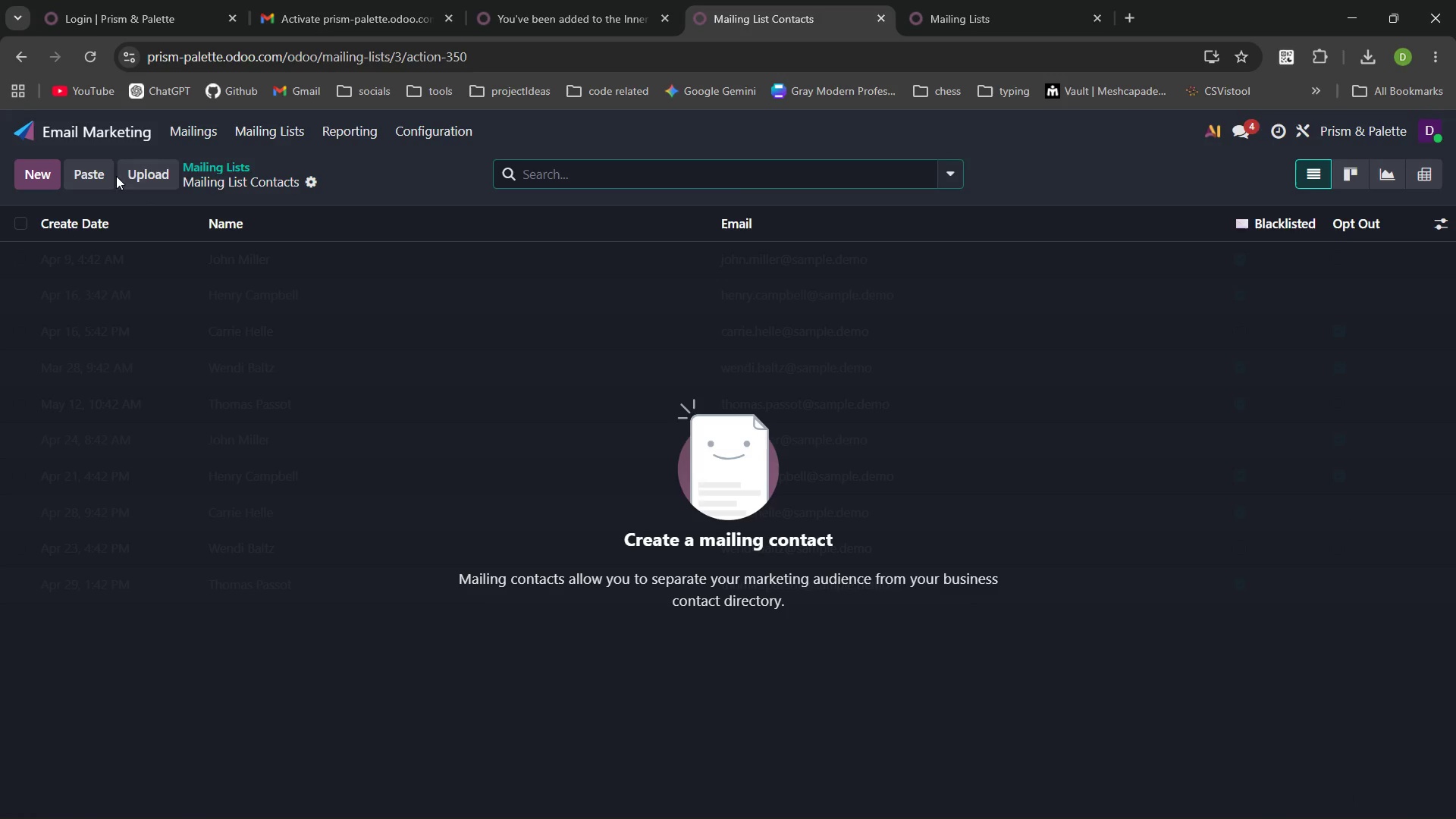 
left_click([138, 164])
 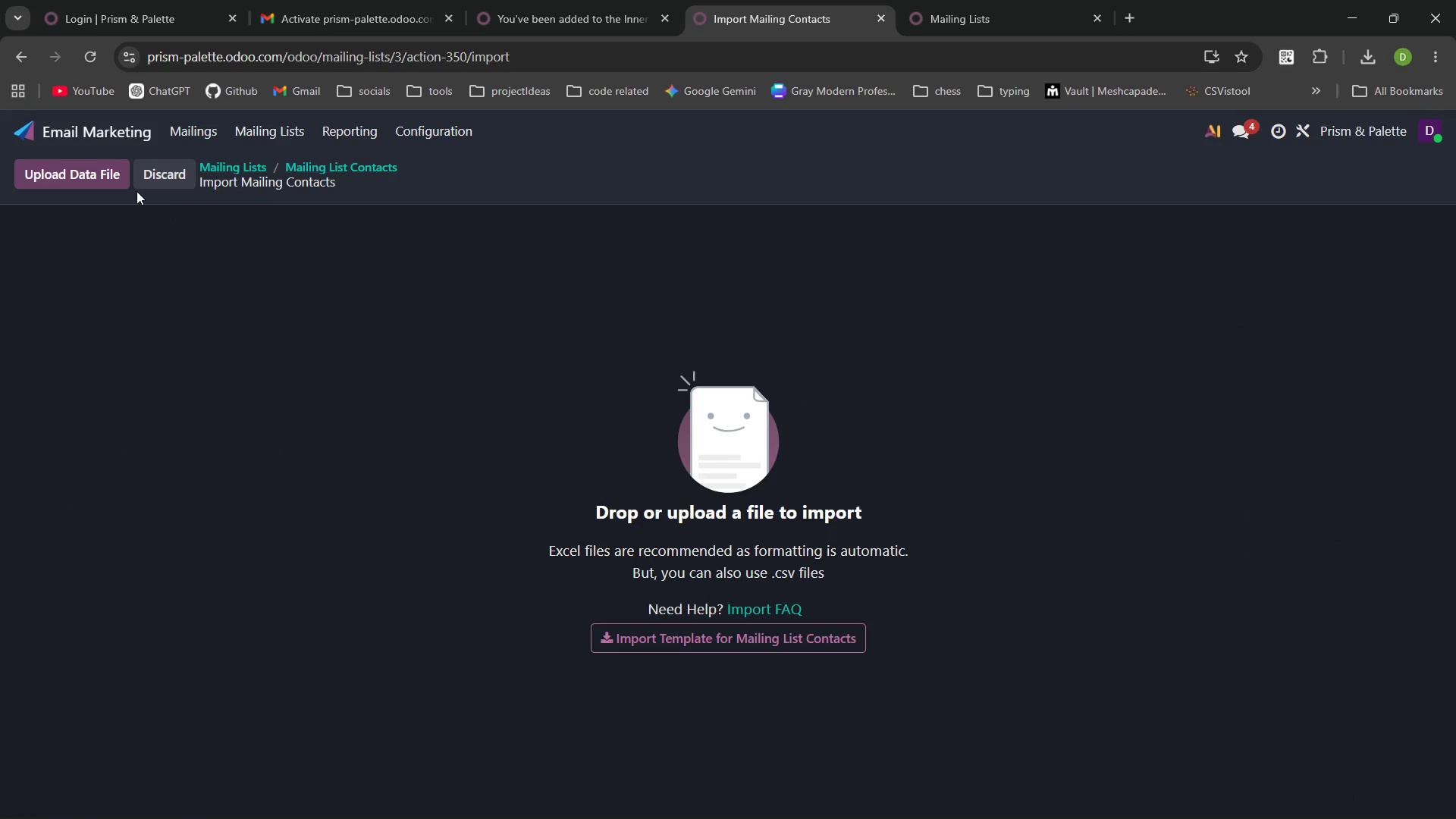 
left_click([104, 182])
 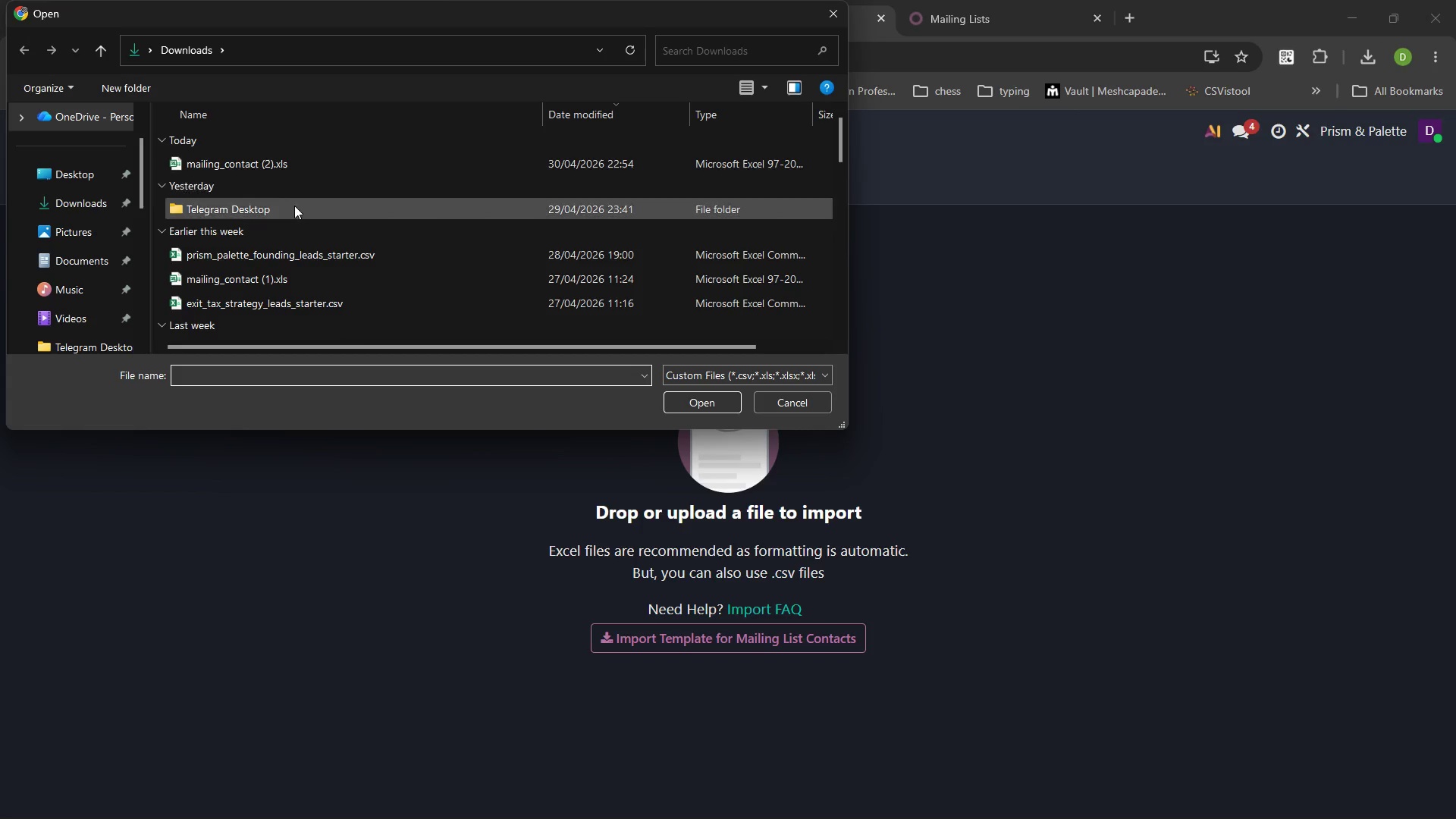 
left_click([311, 252])
 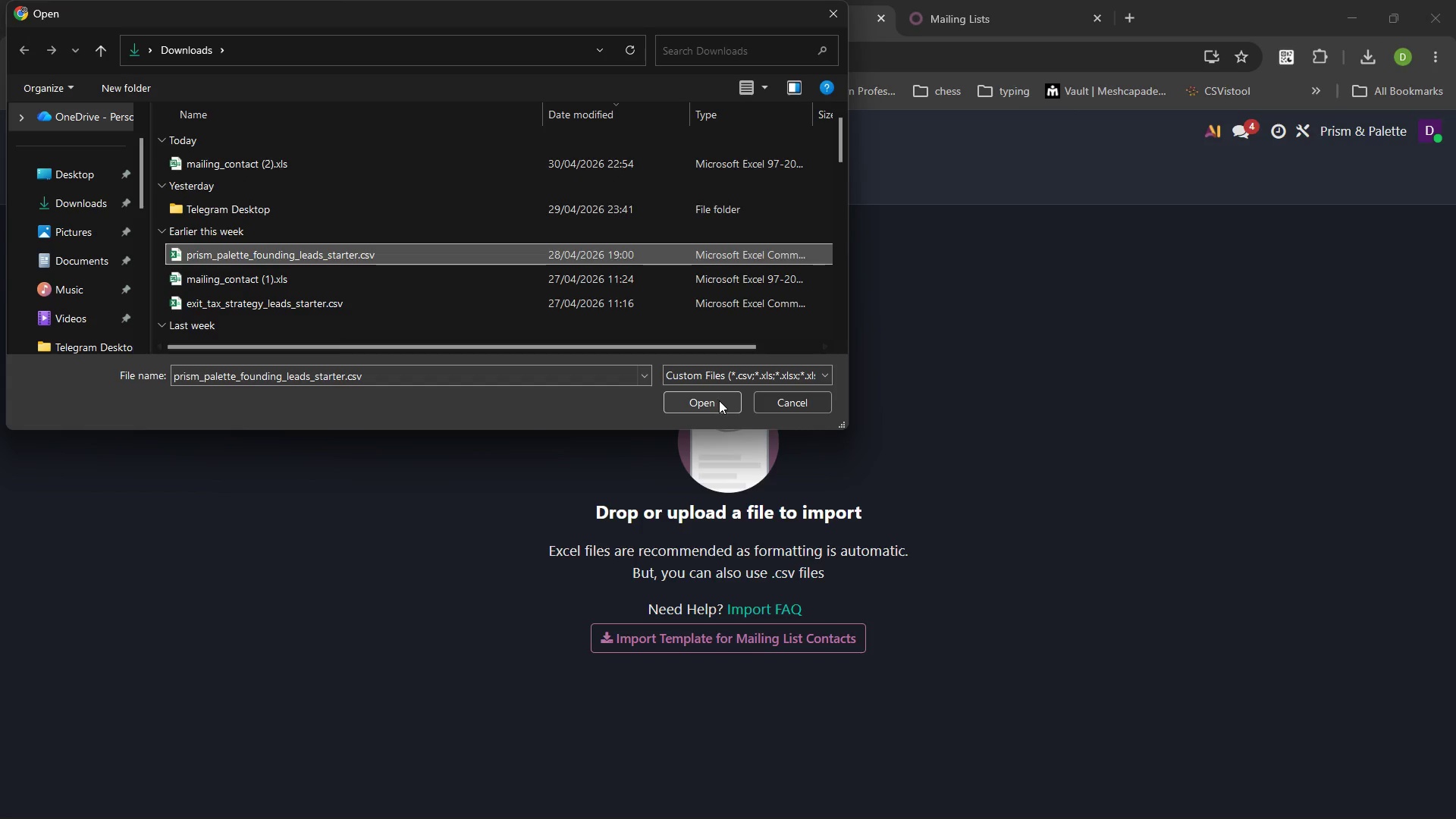 
left_click([719, 400])
 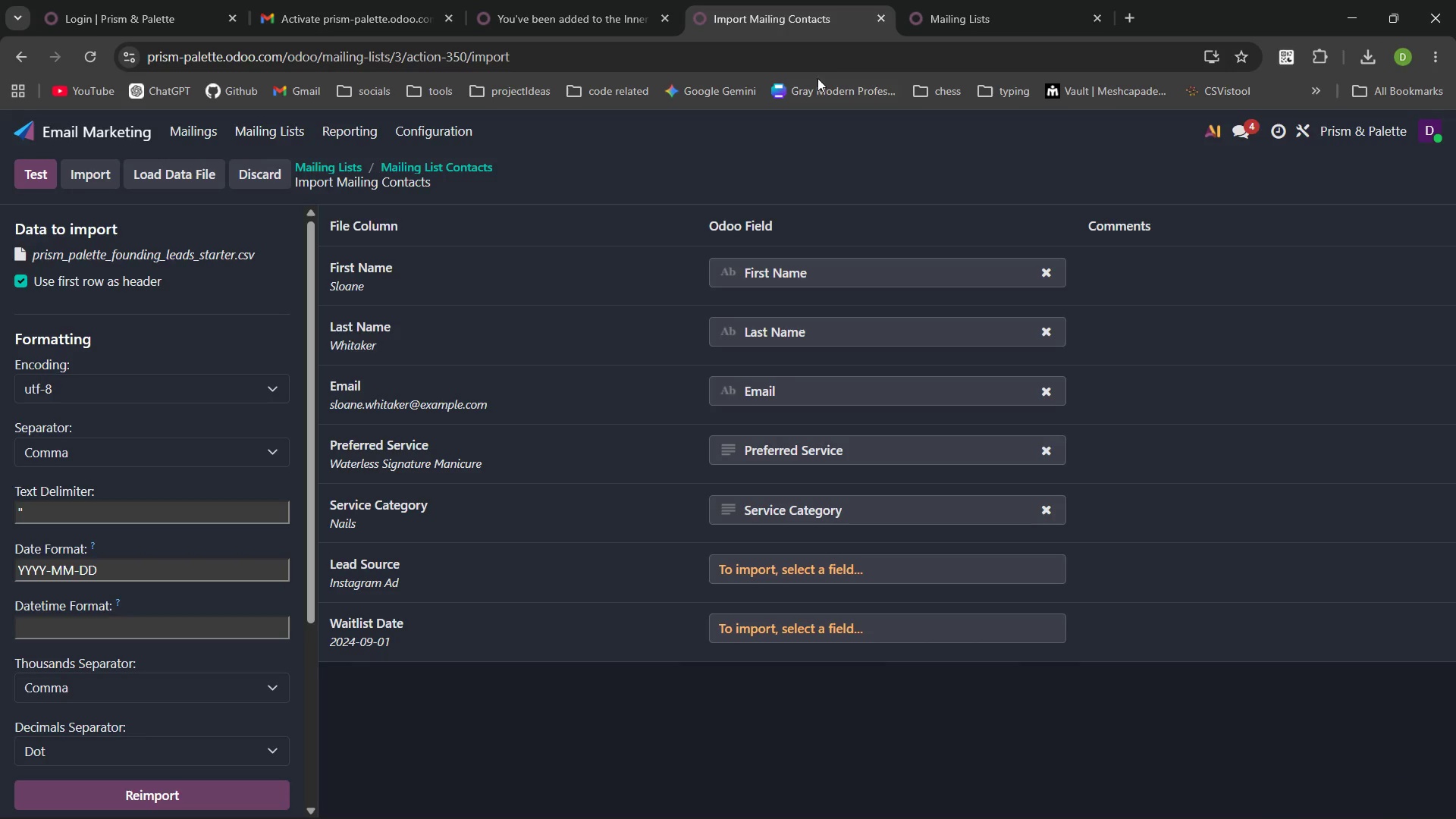 
wait(5.88)
 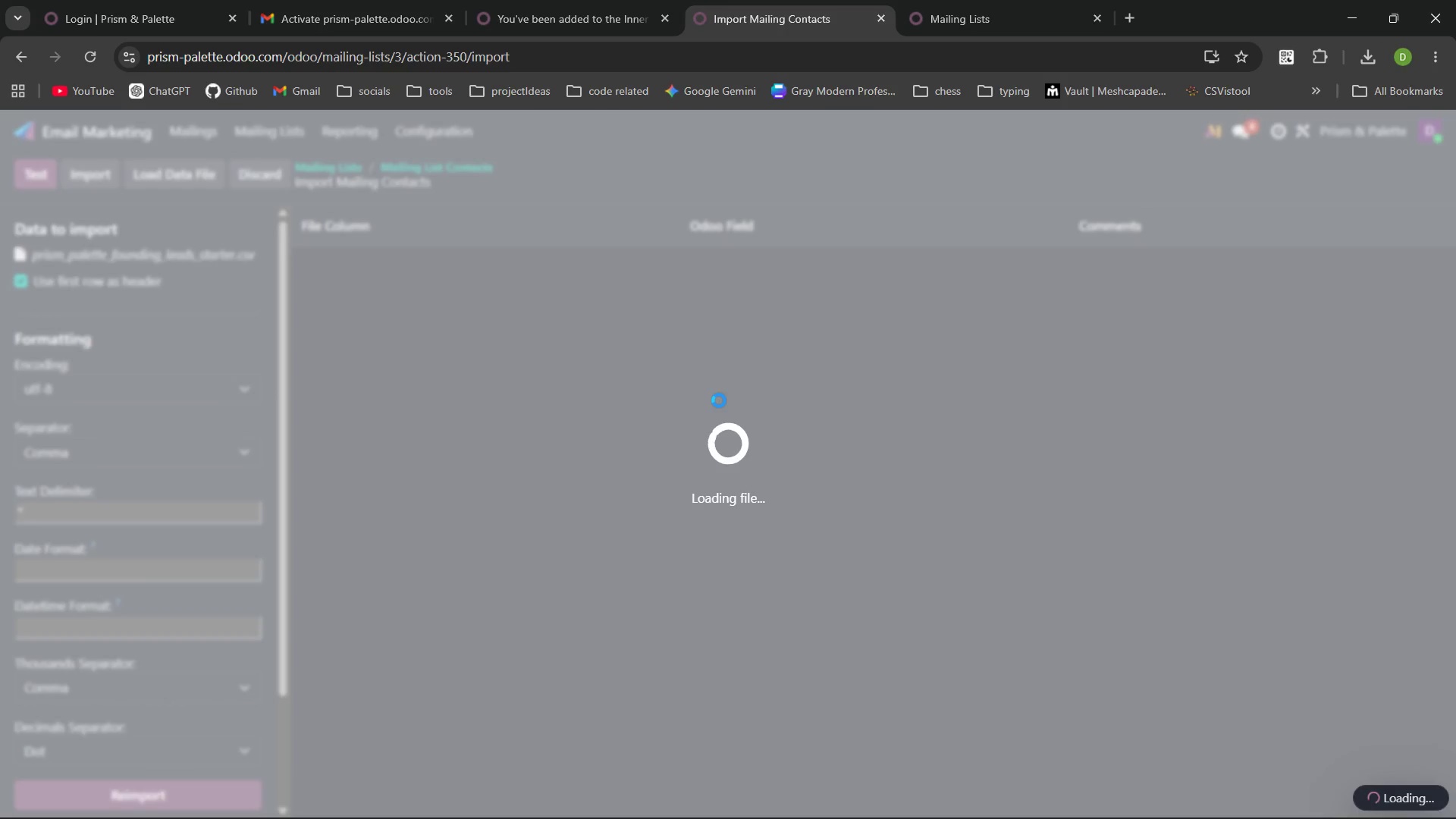 
left_click([967, 21])
 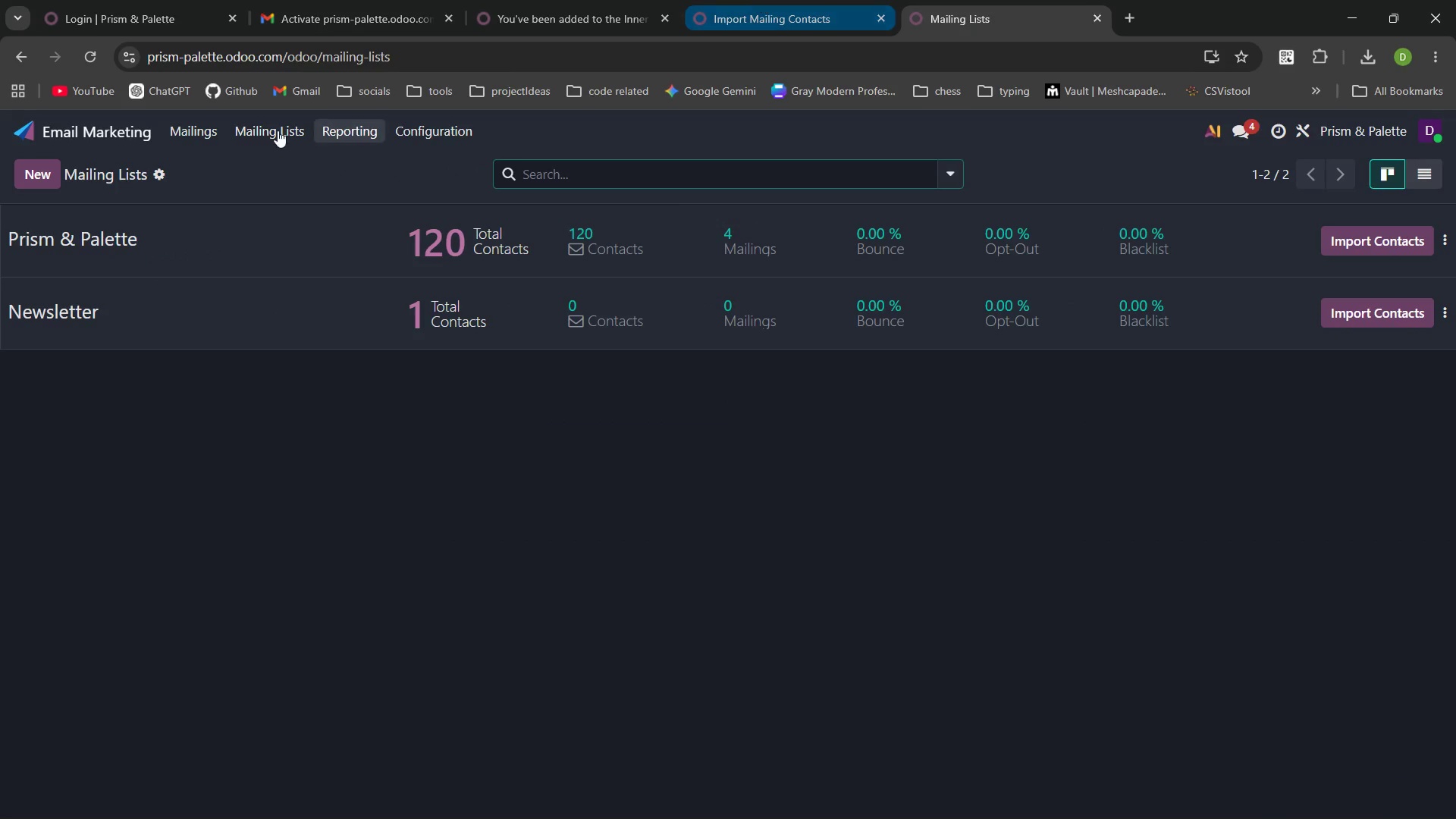 
left_click_drag(start_coordinate=[98, 124], to_coordinate=[1053, 539])
 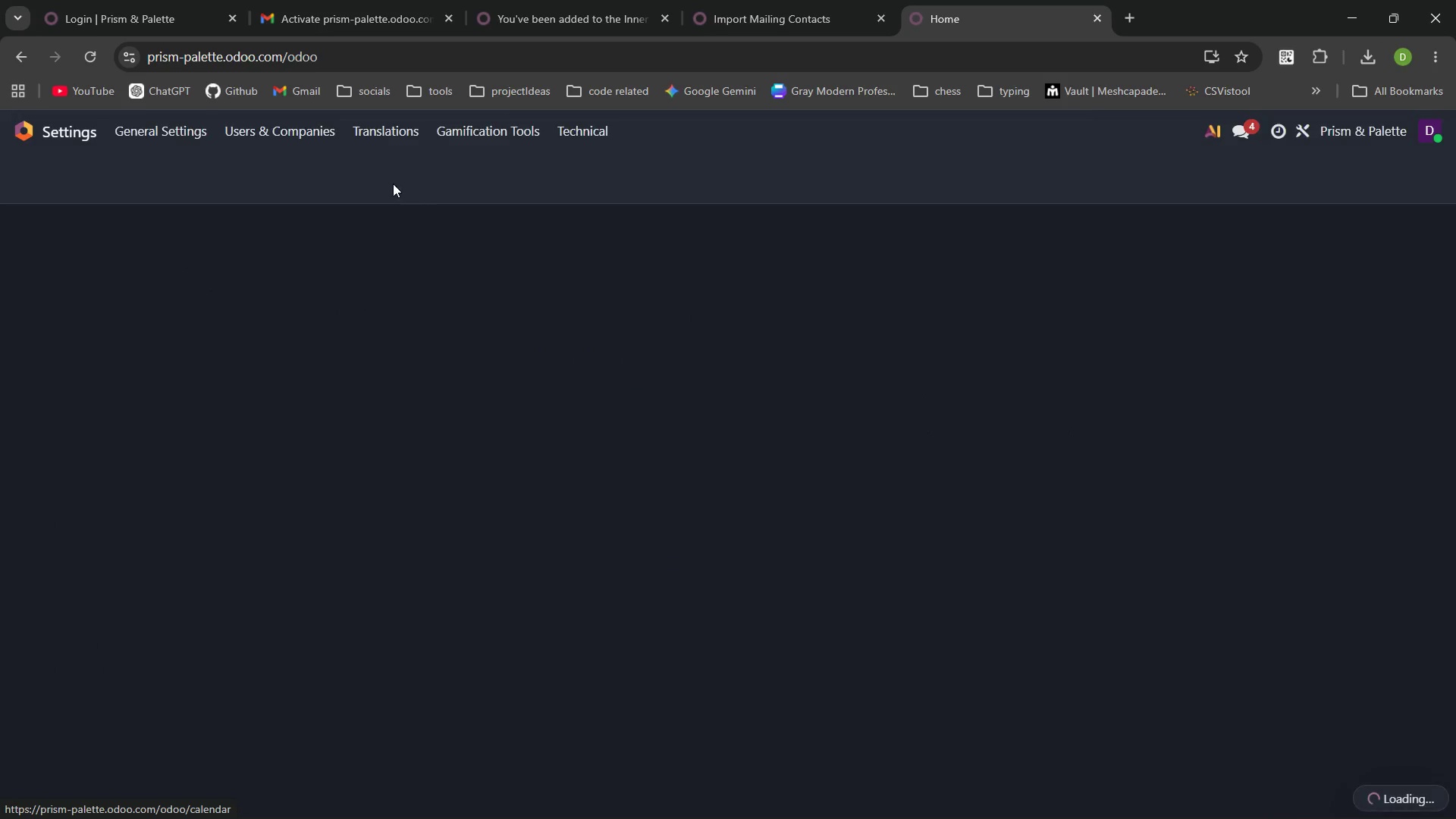 
left_click([1053, 539])
 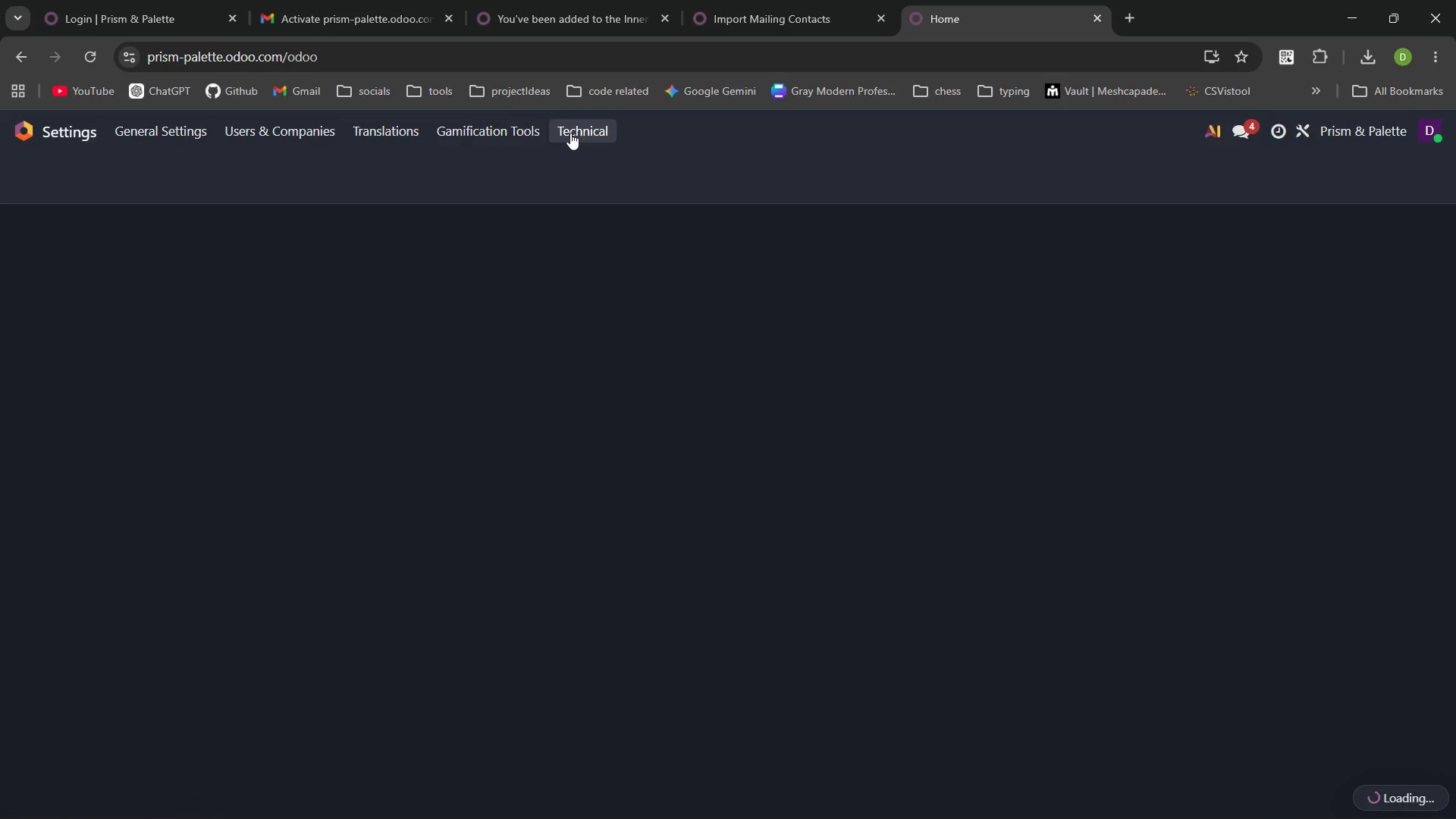 
left_click([570, 133])
 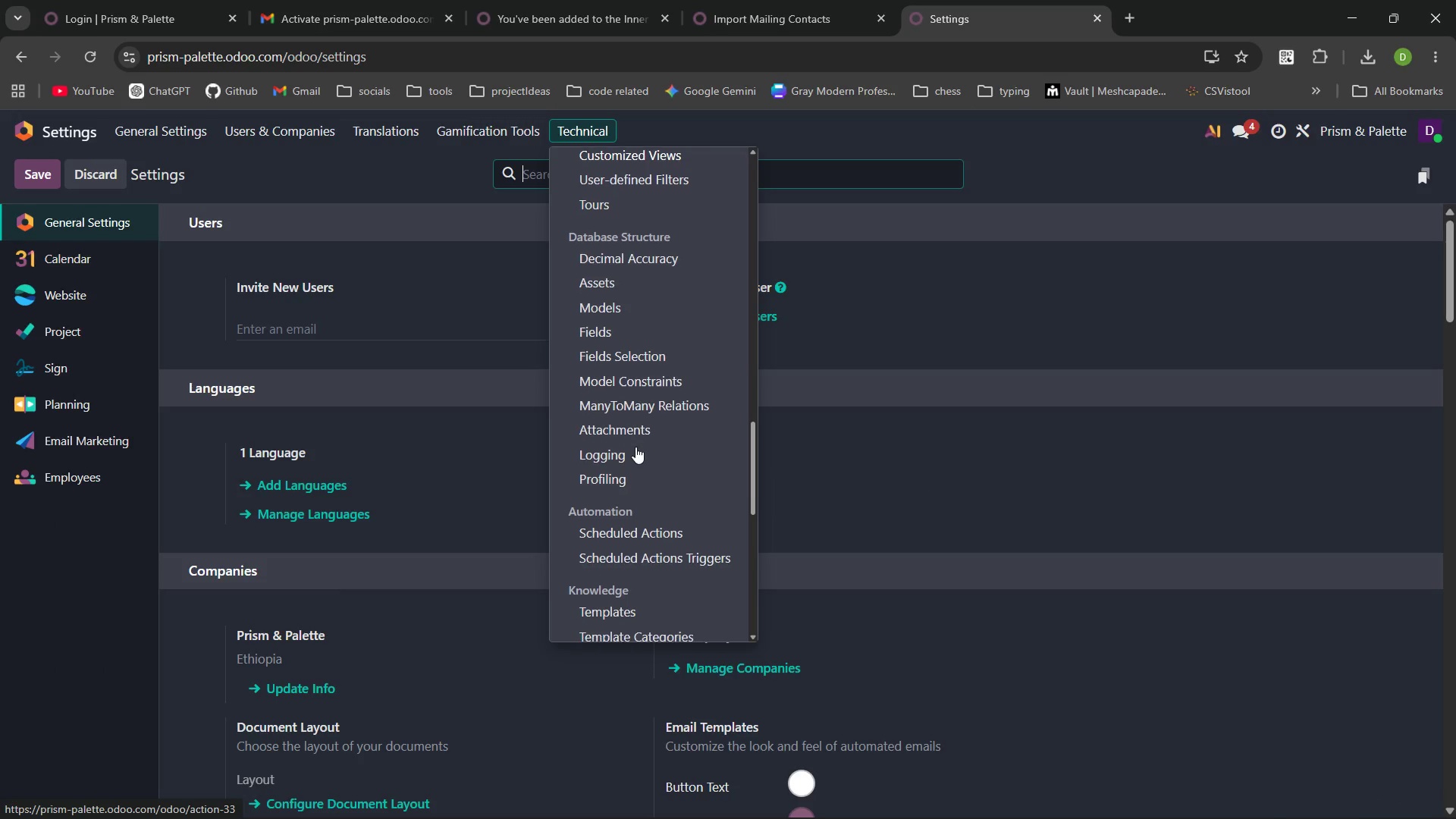 
wait(5.41)
 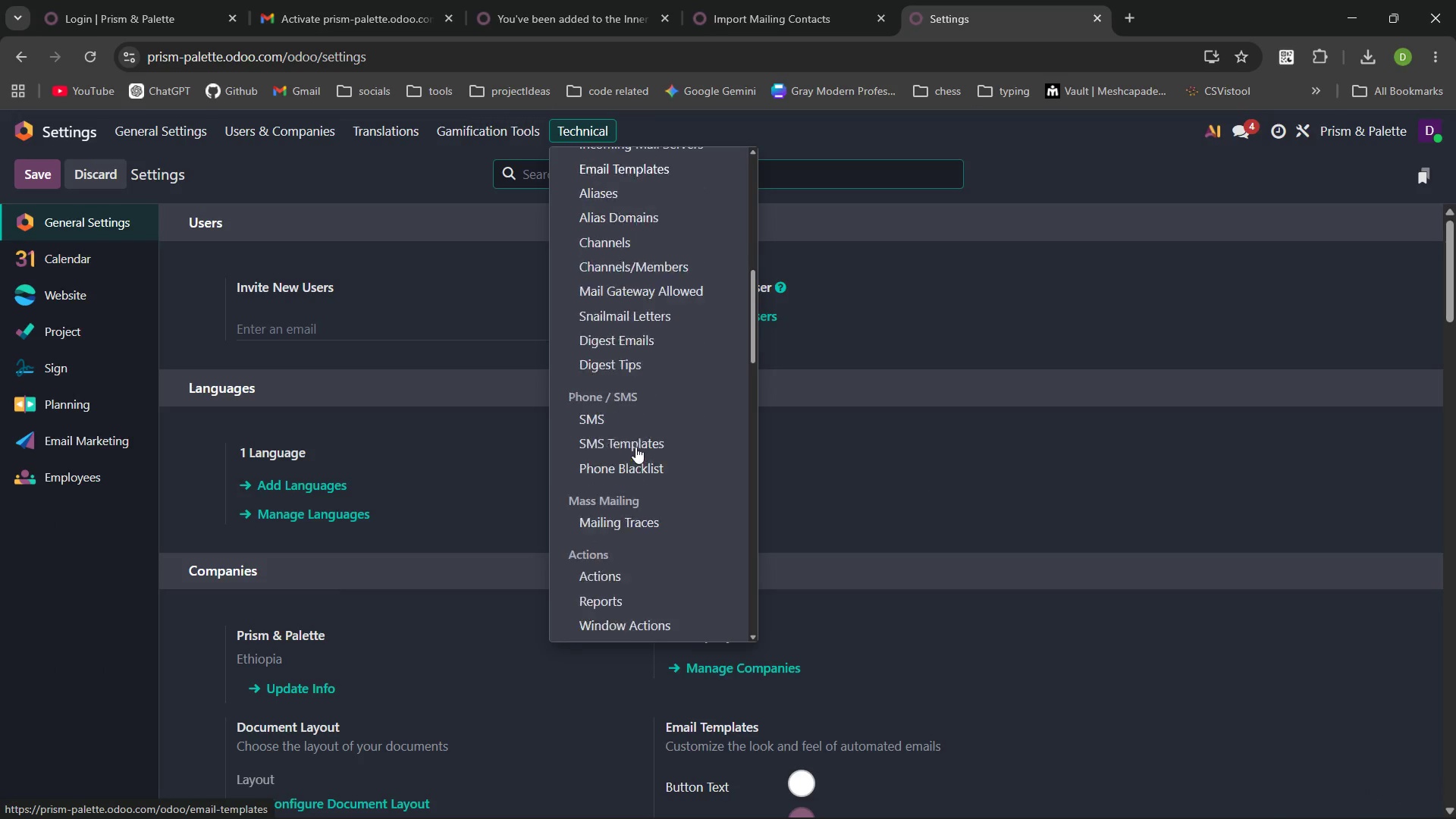 
left_click_drag(start_coordinate=[615, 325], to_coordinate=[49, 165])
 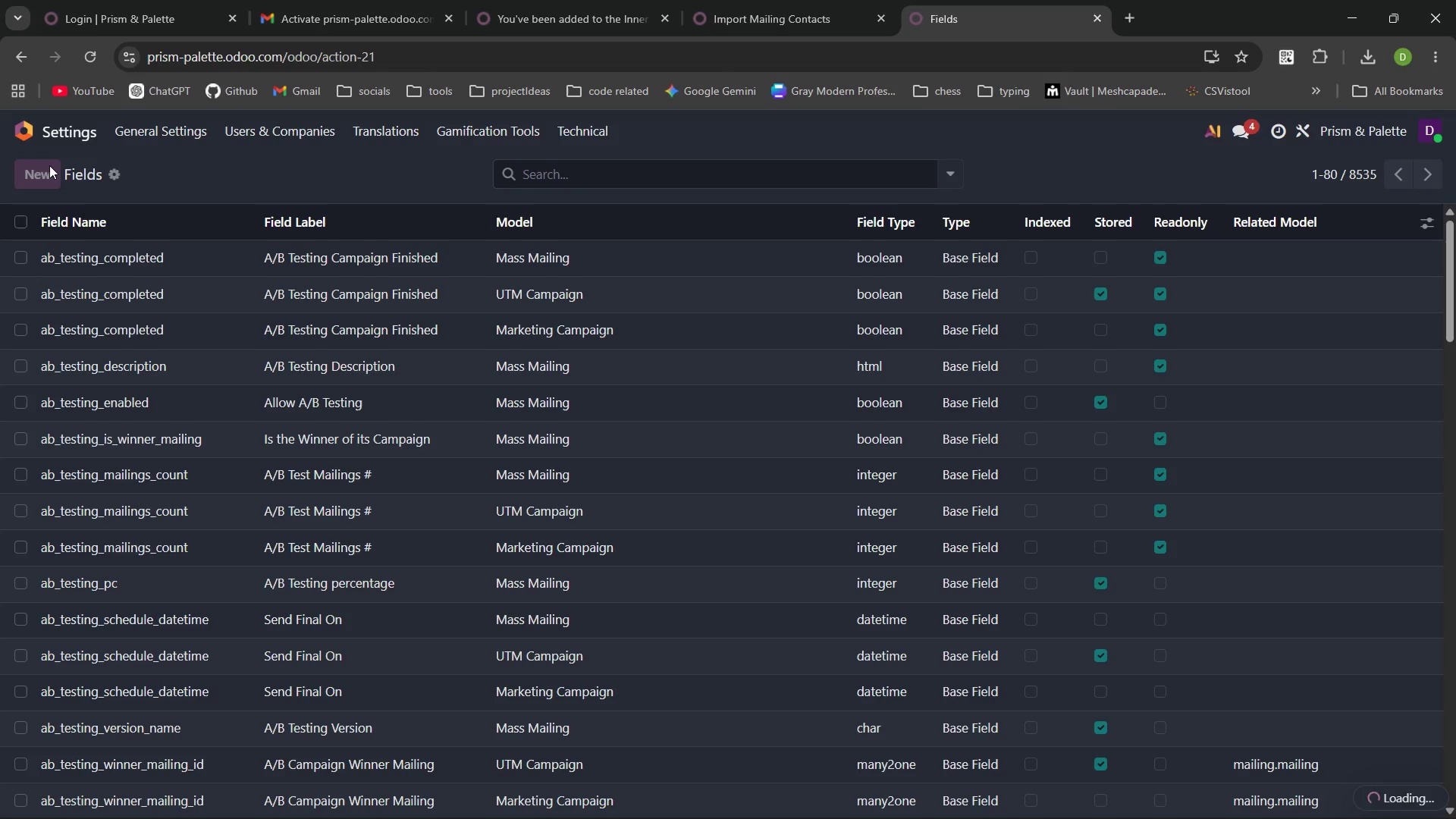 
left_click([49, 165])
 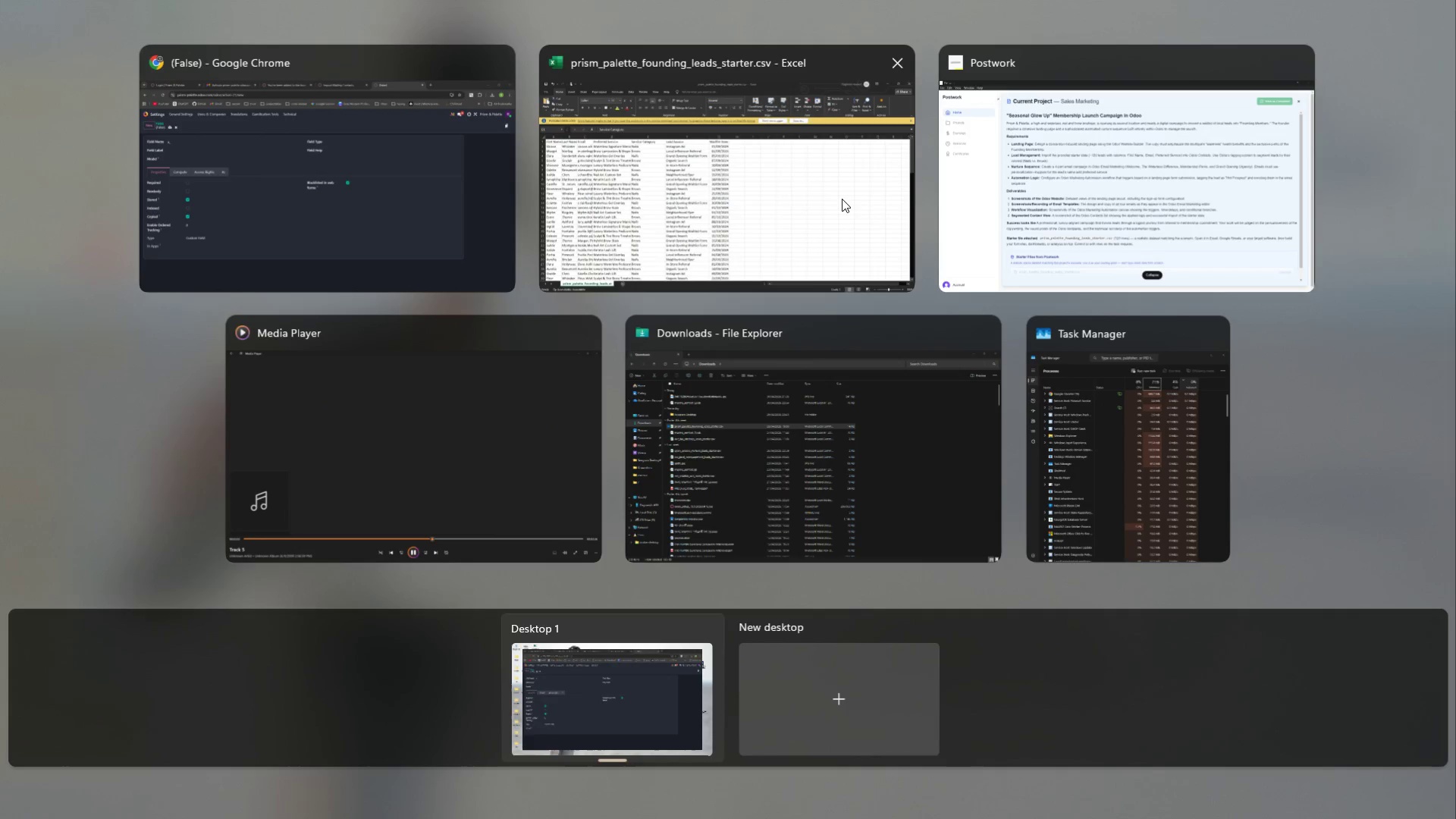 
wait(5.31)
 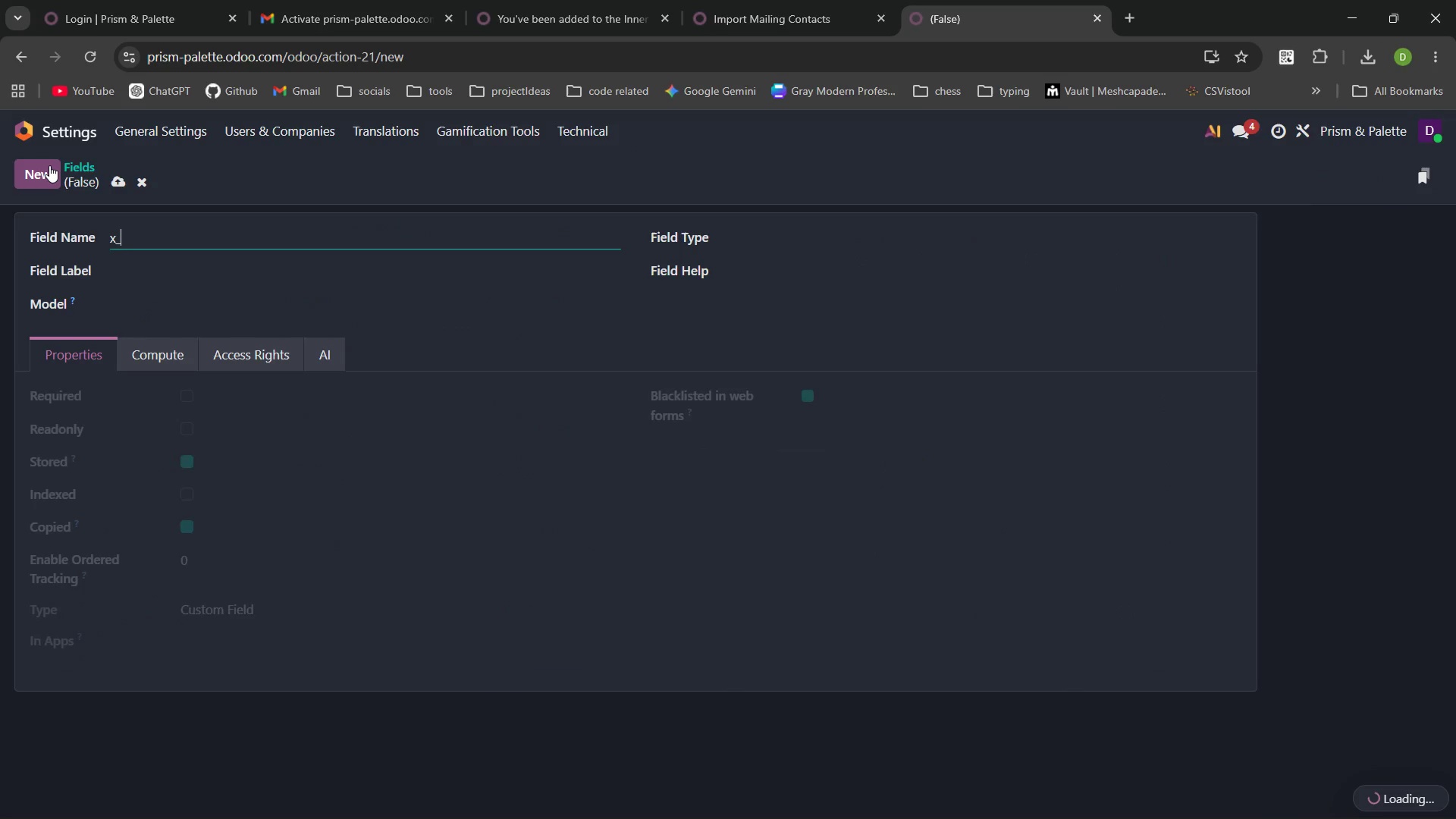 
left_click([783, 223])
 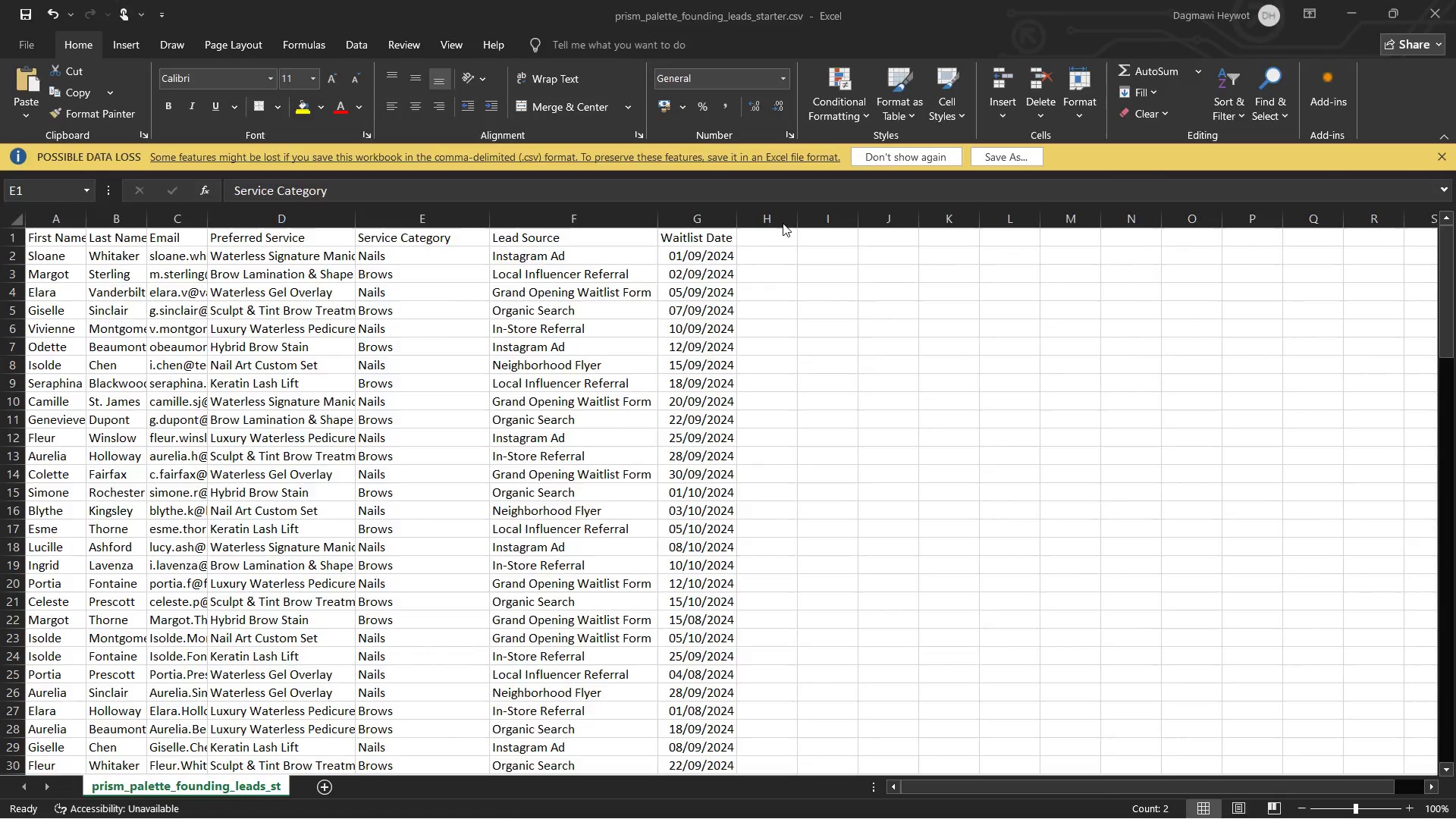 
left_click([805, 166])
 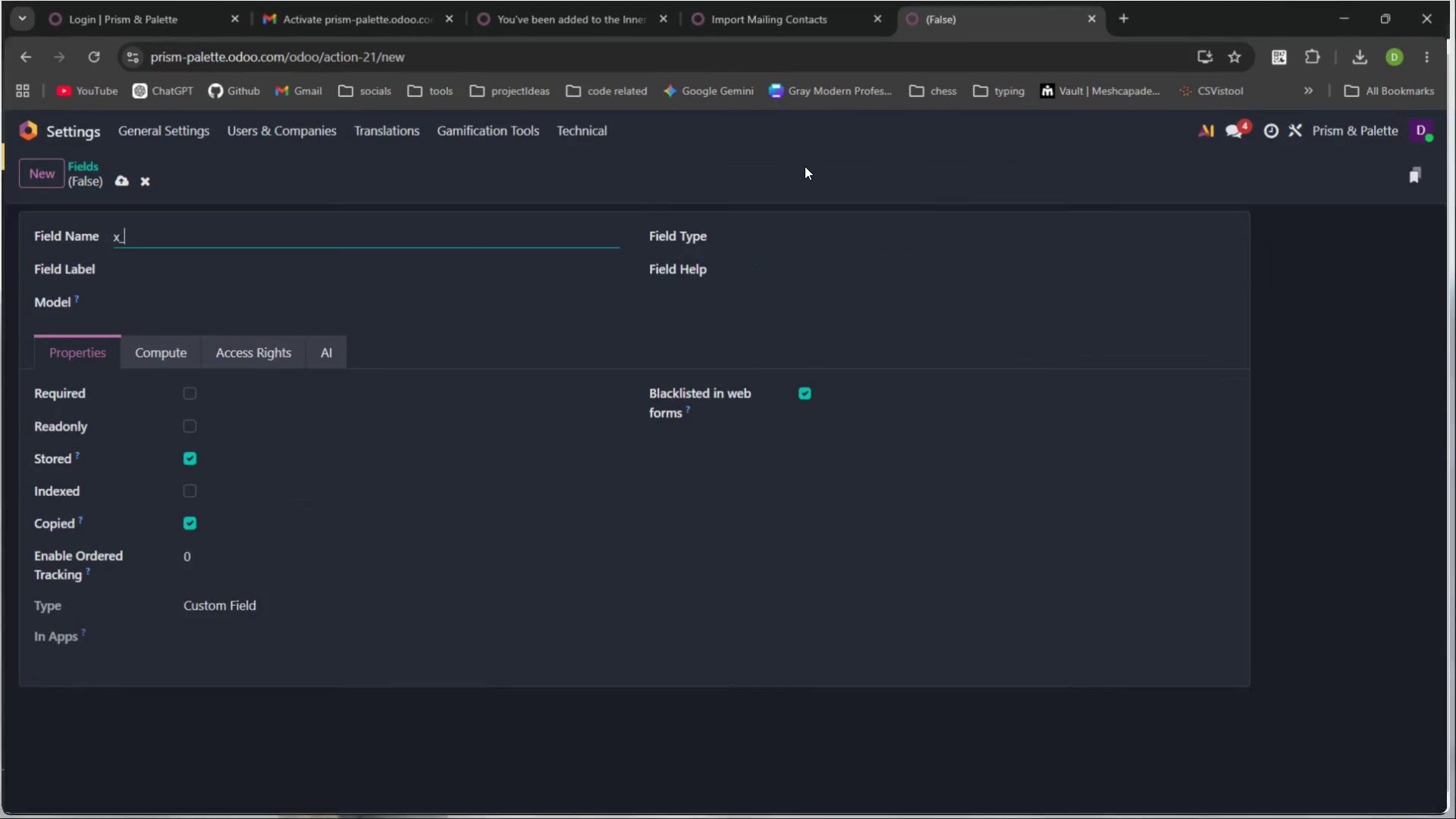 
type(ld)
key(Backspace)
type(ead_srce)
 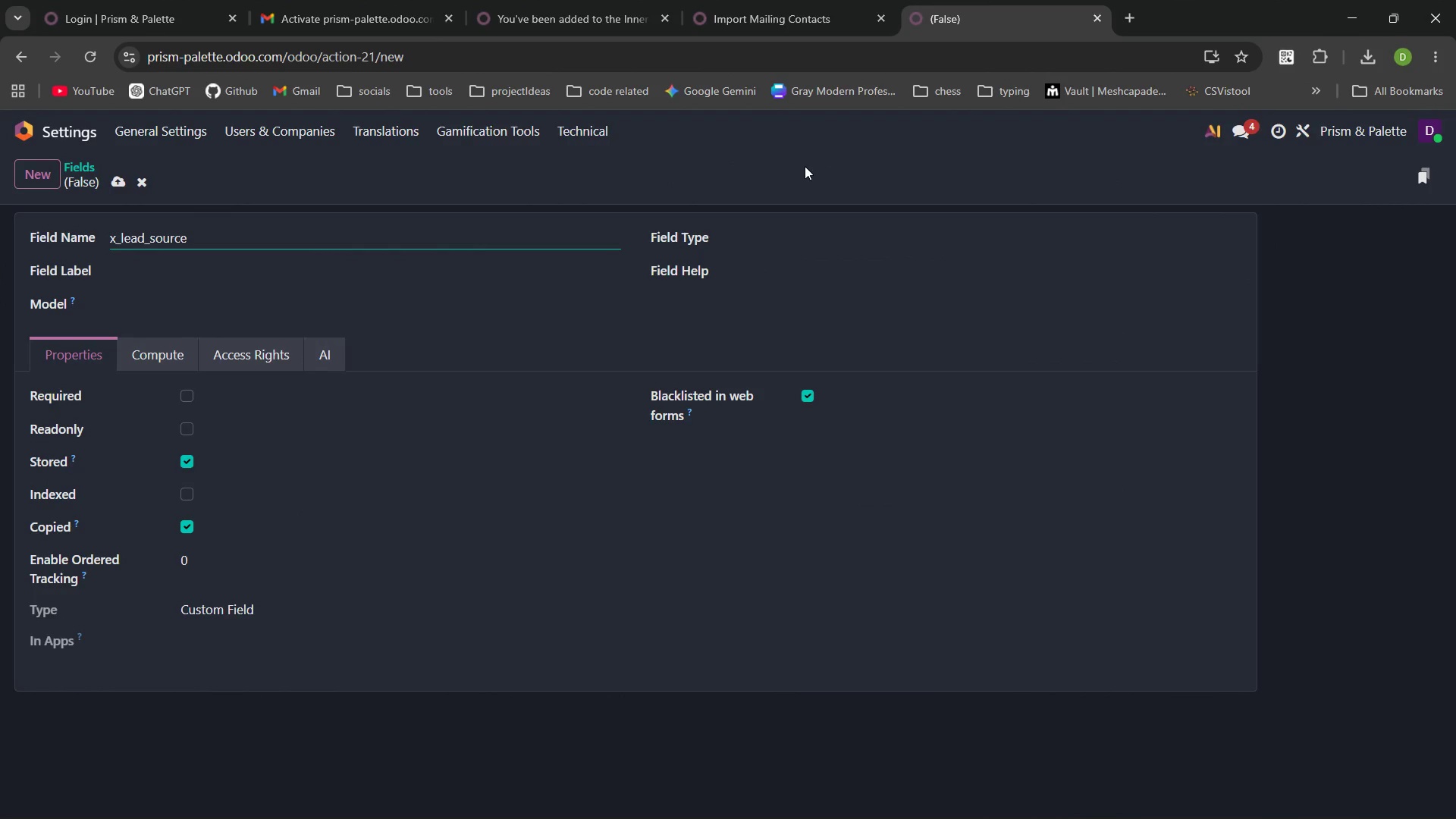 
 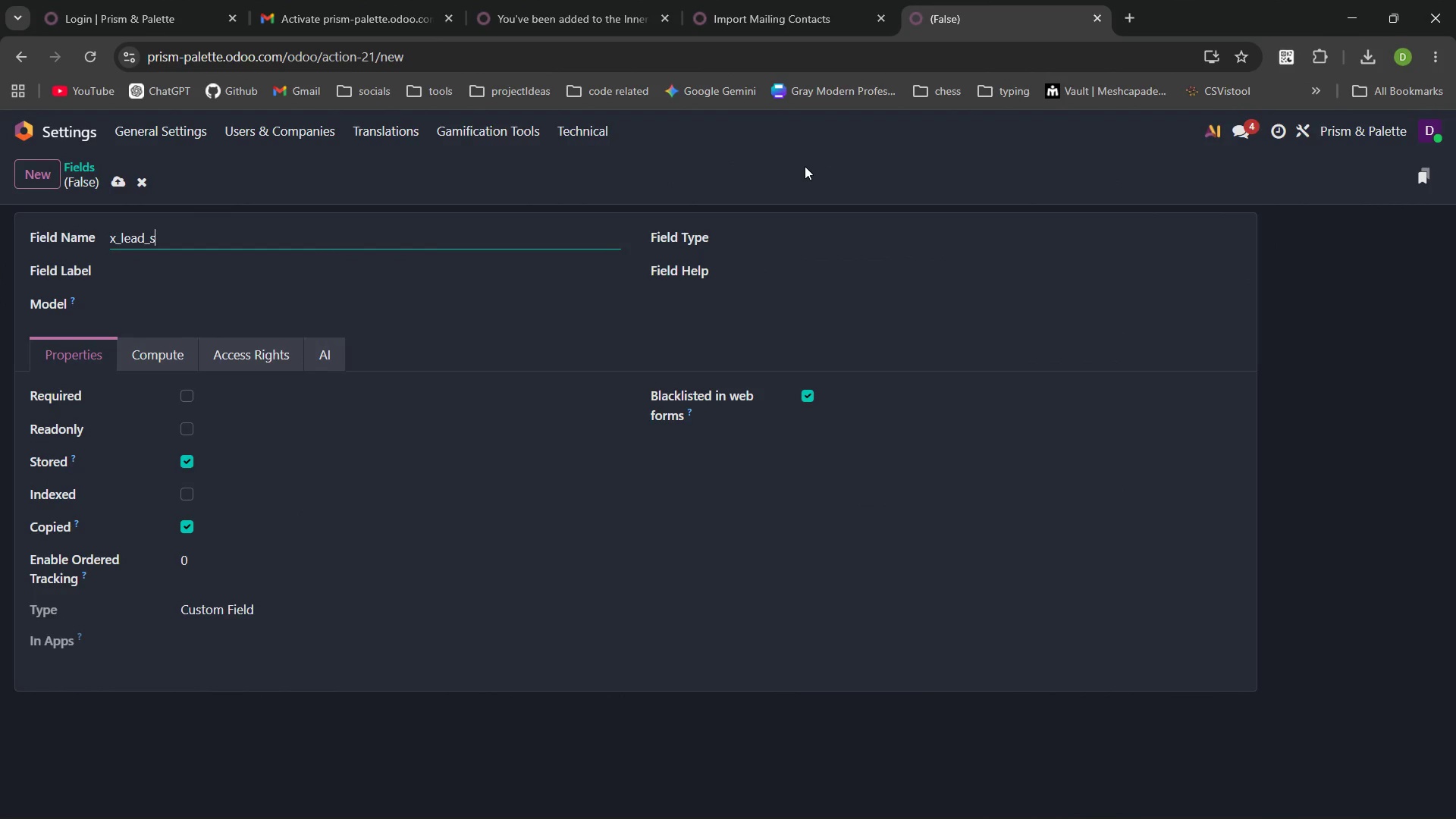 
hold_key(key=O, duration=5.58)
 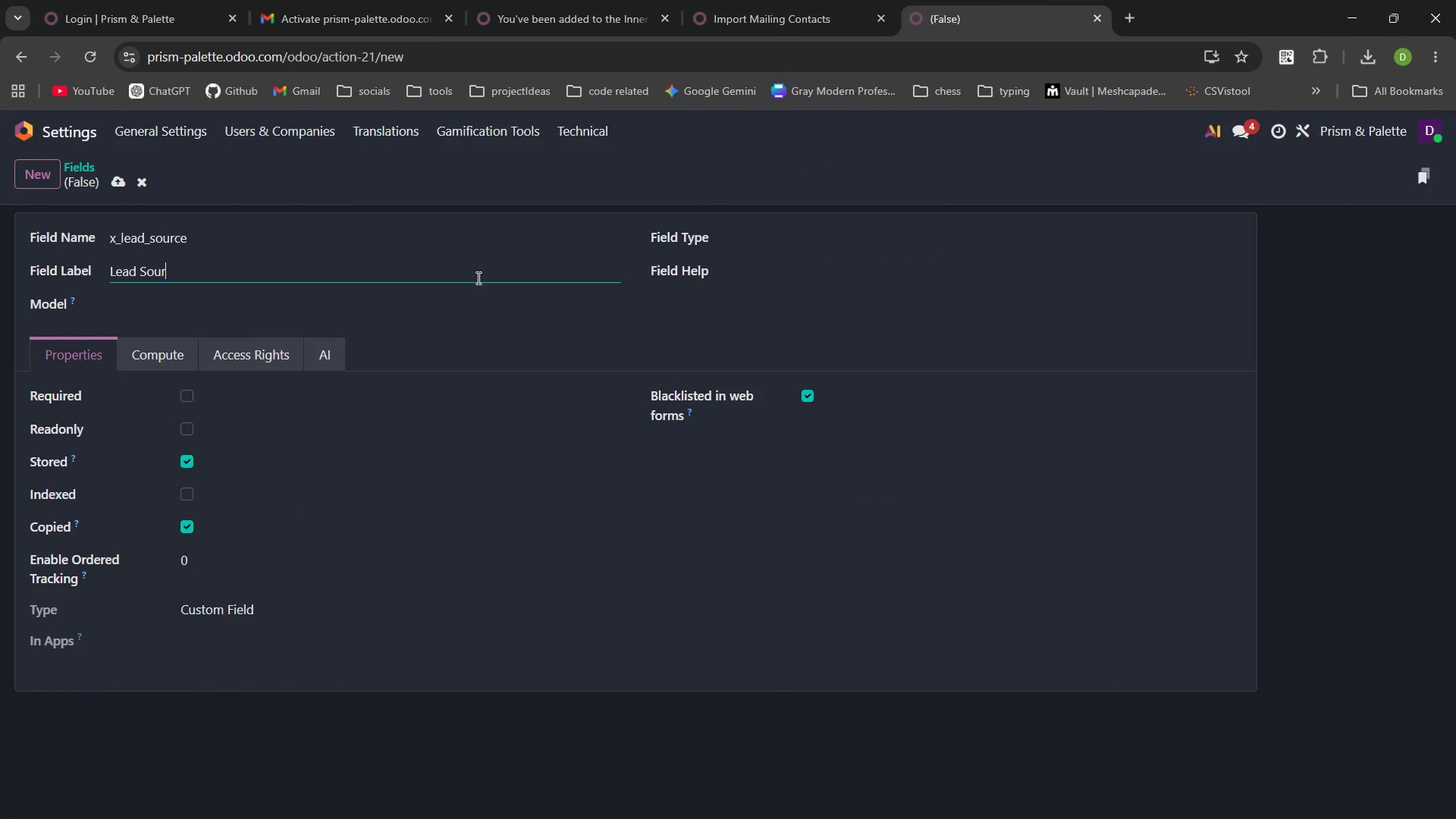 
left_click([477, 278])
 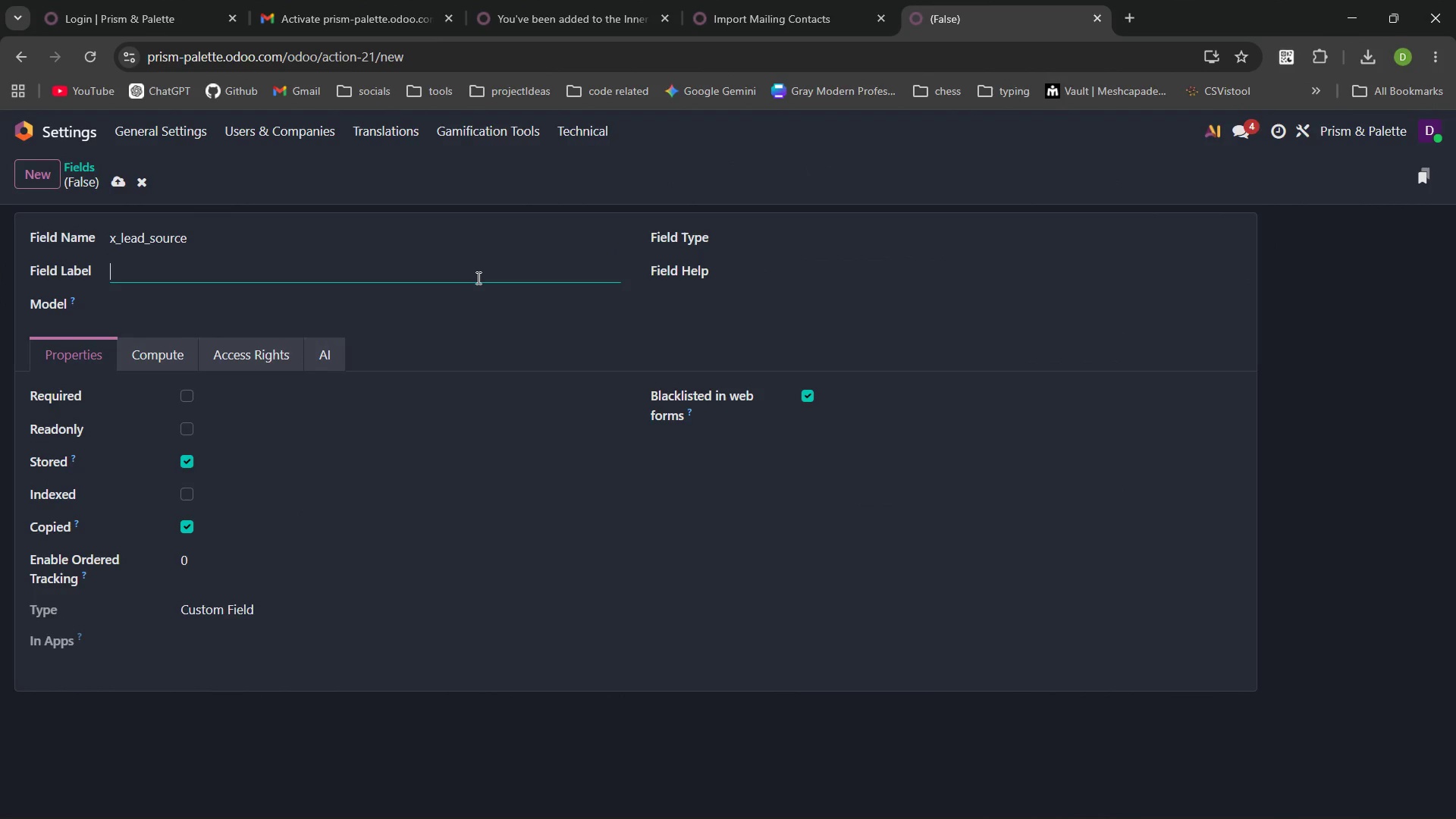 
type(Lead Surce)
 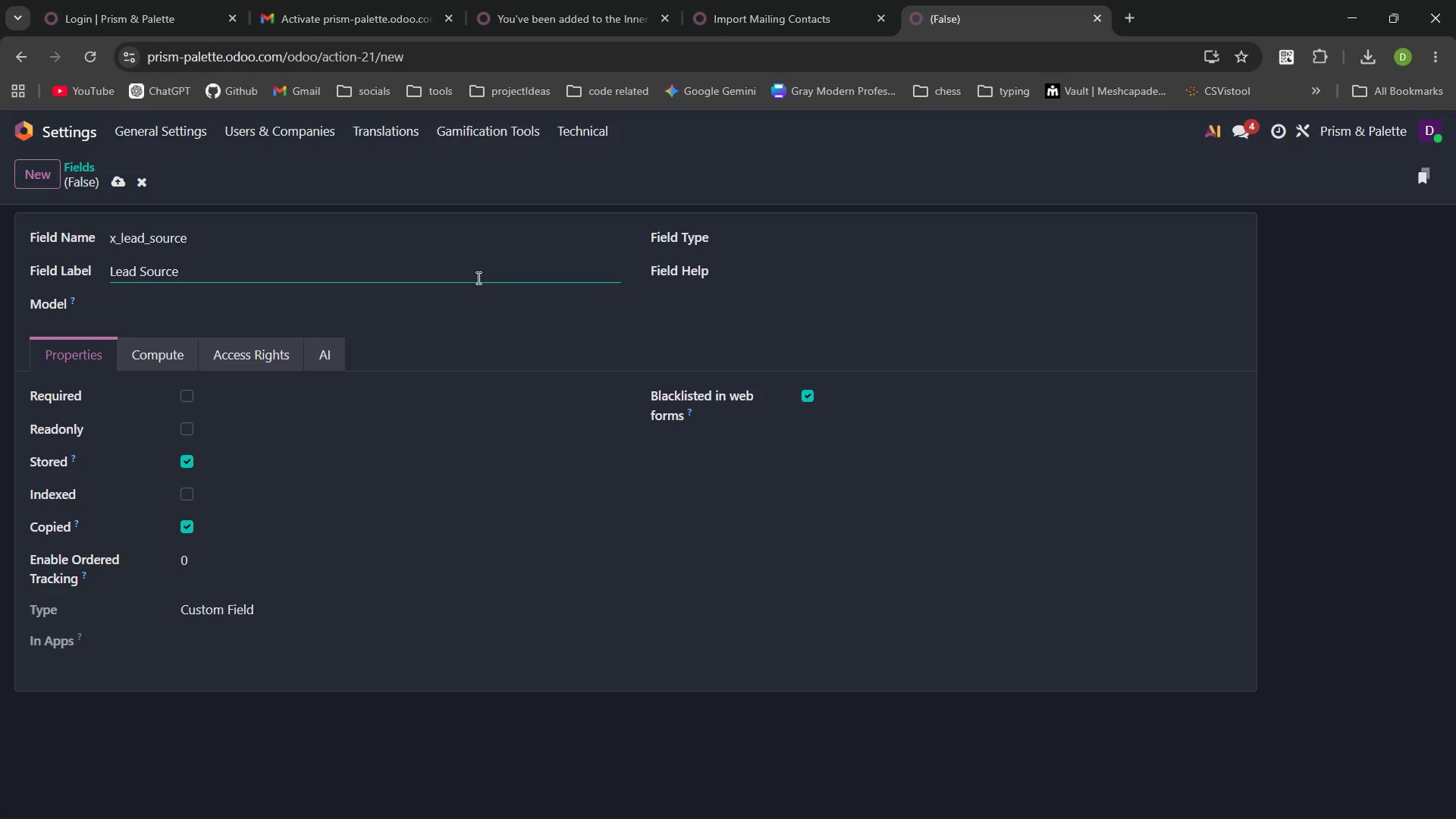 
left_click([408, 312])
 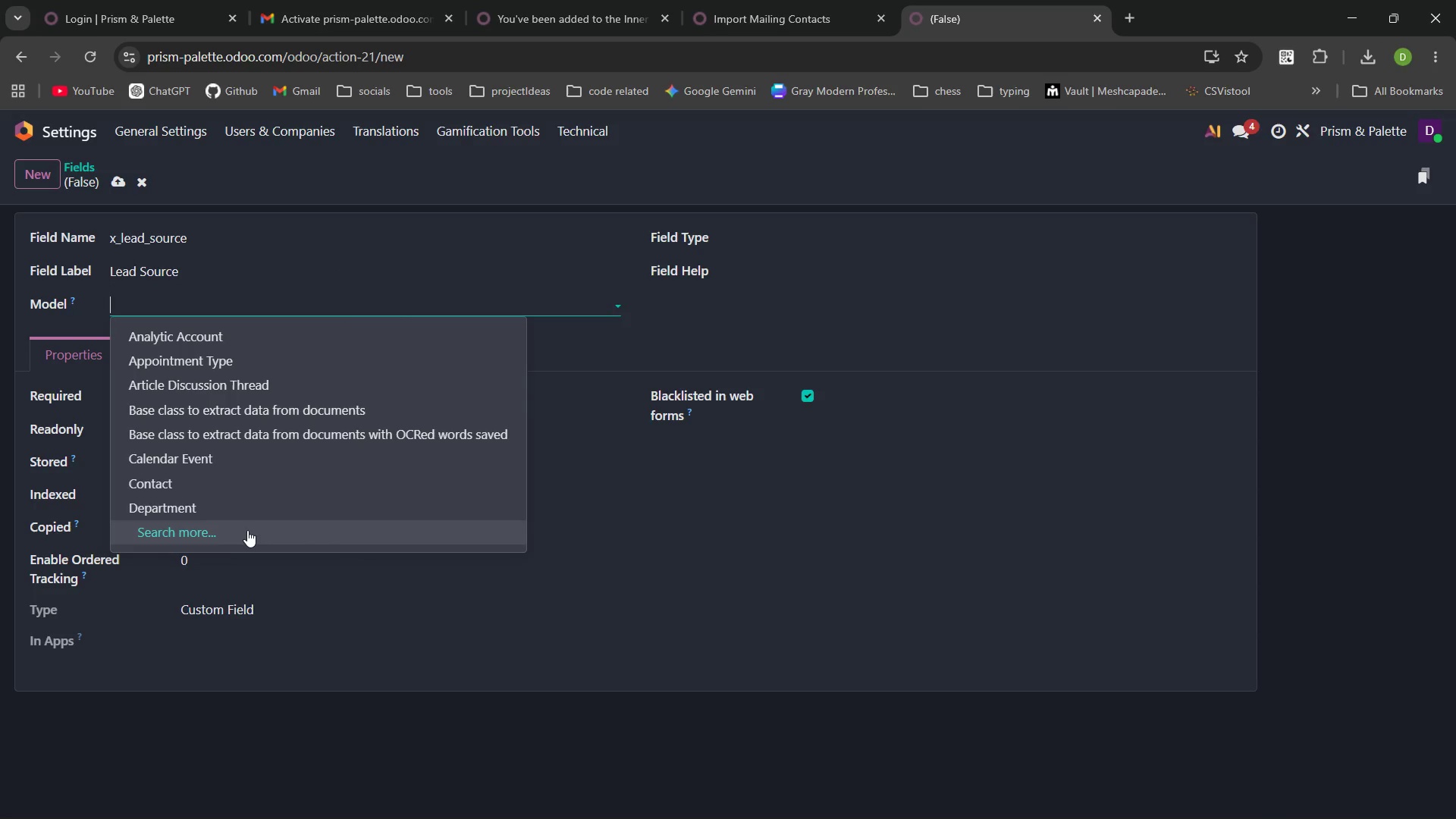 
left_click([240, 532])
 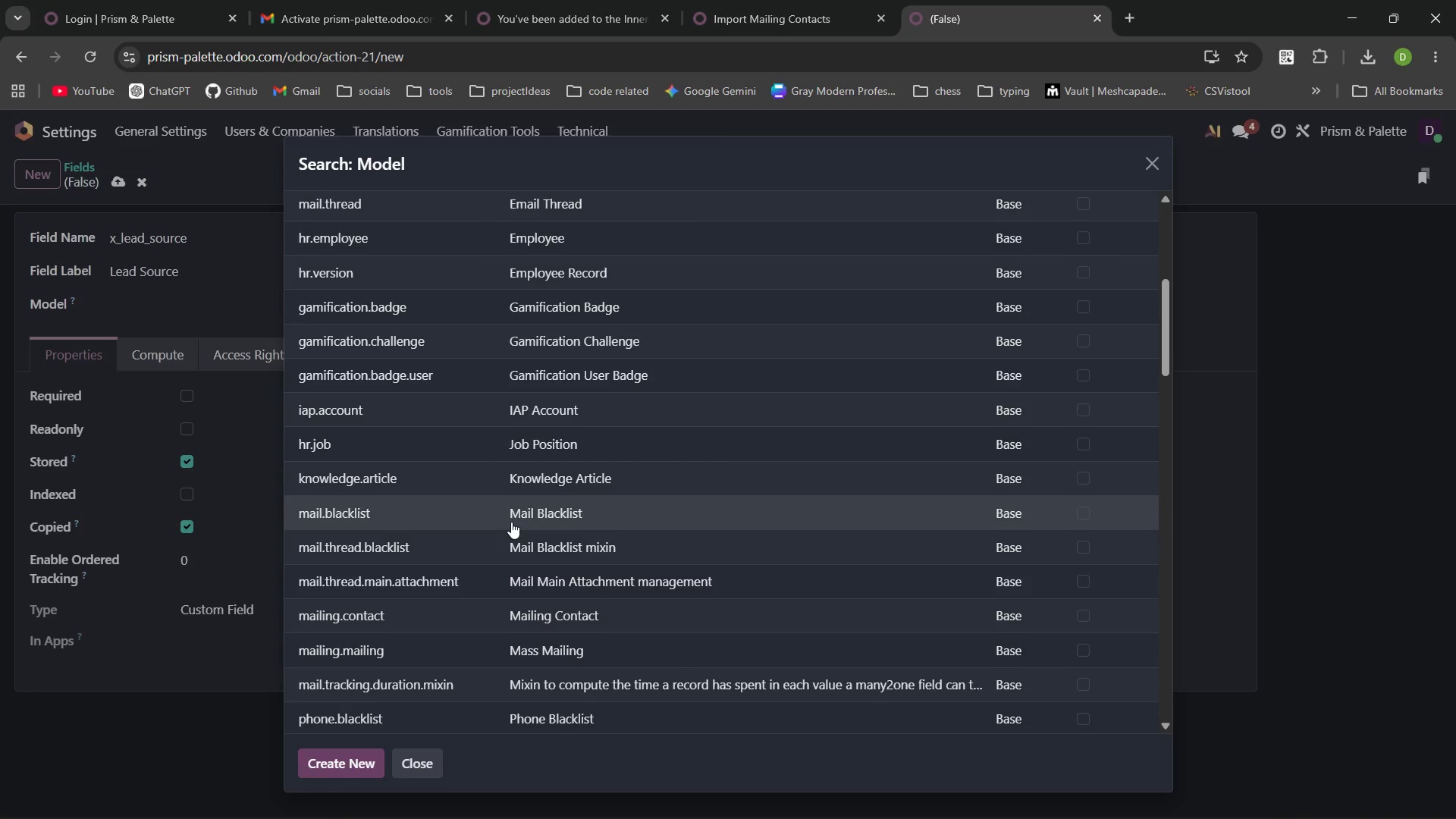 
wait(5.2)
 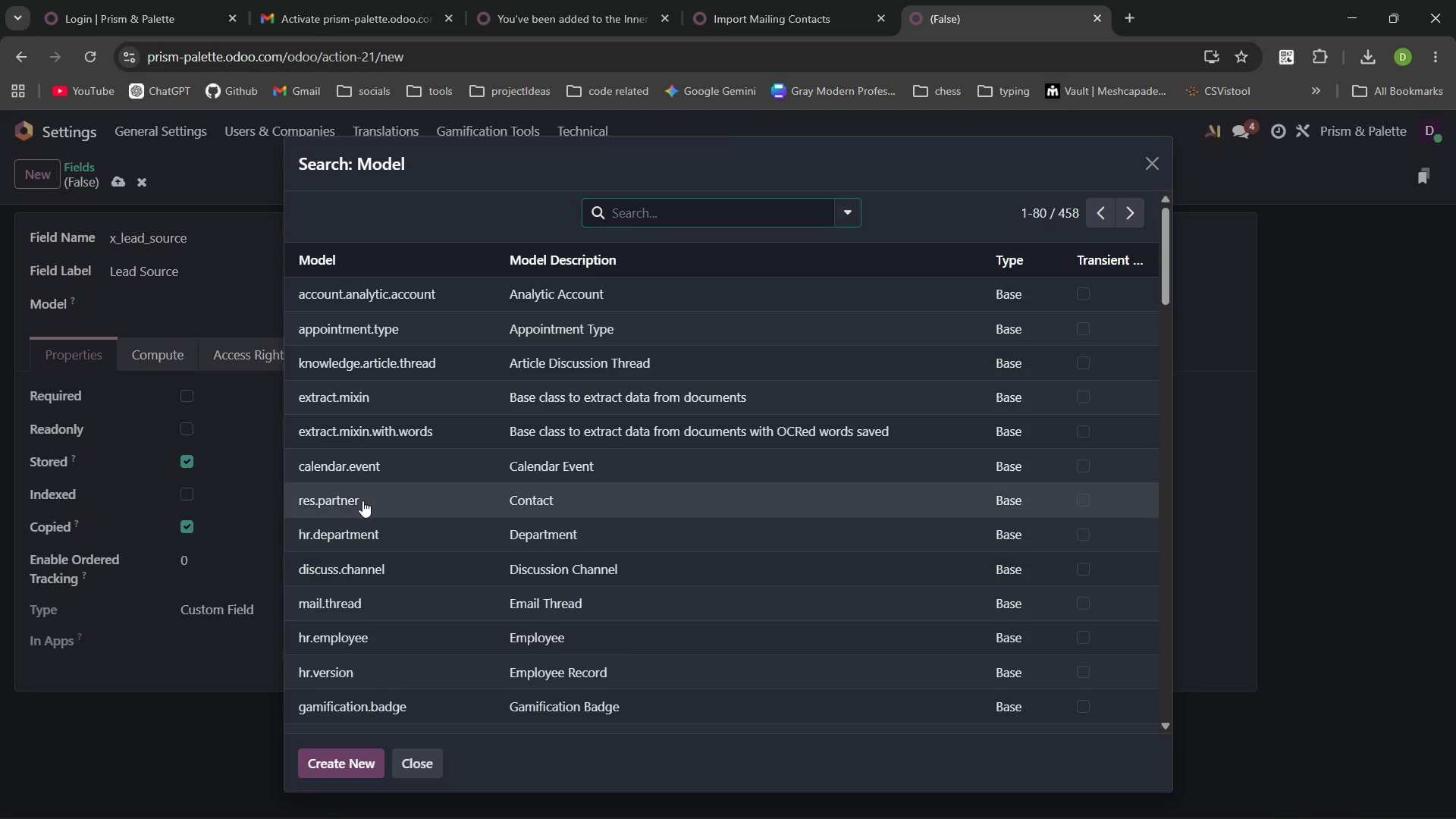 
left_click([386, 560])
 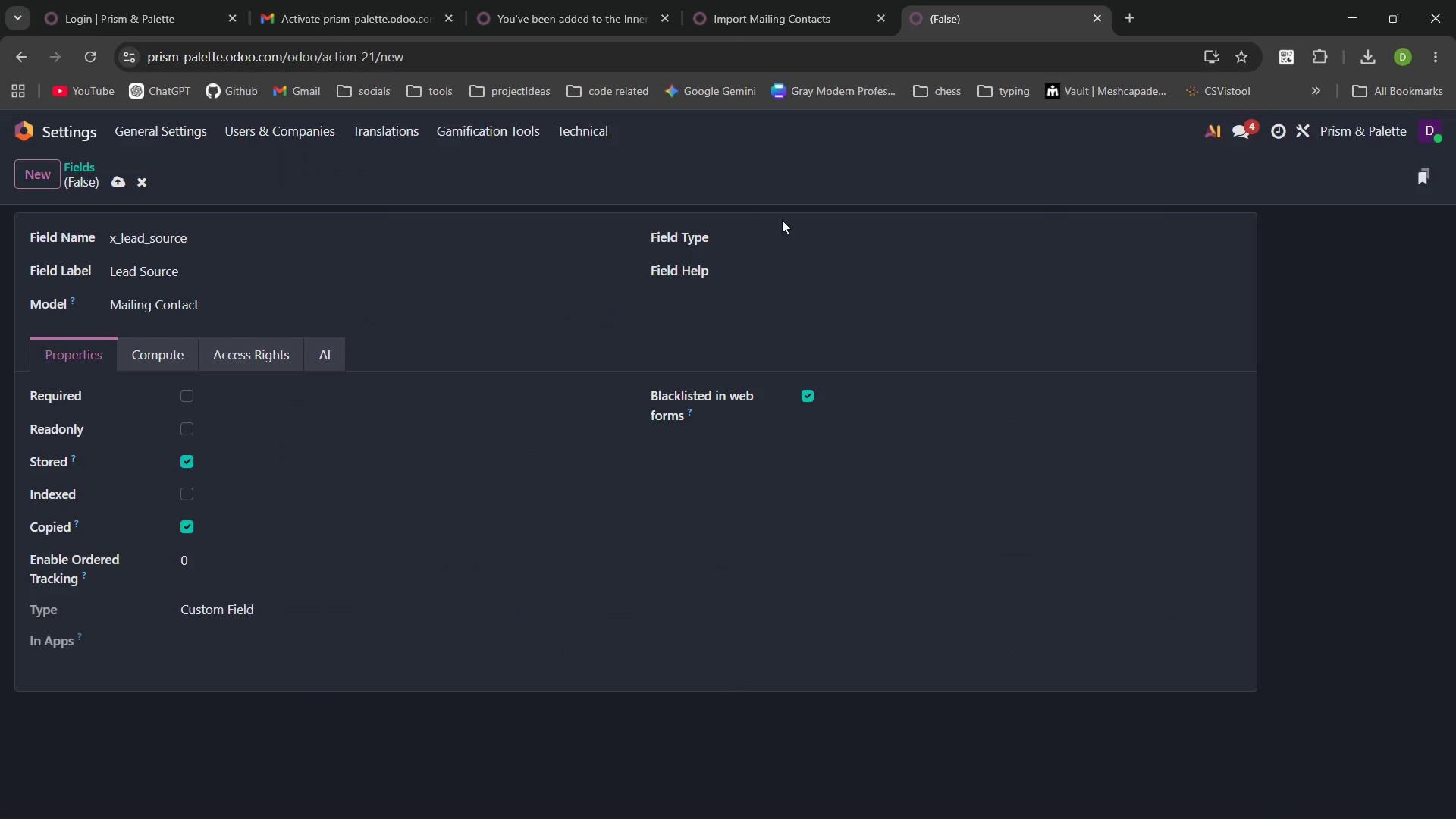 
left_click([802, 234])
 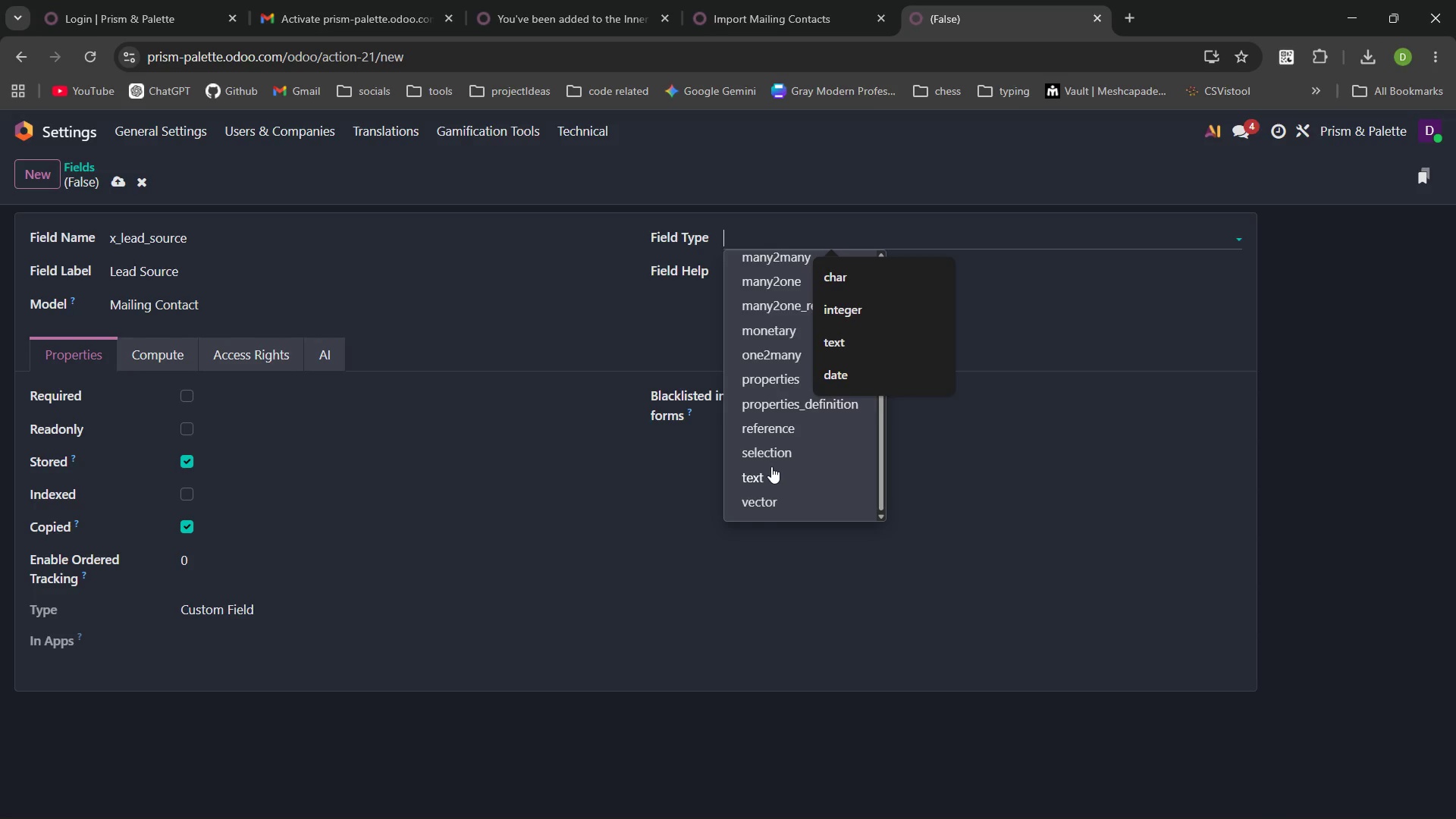 
left_click([770, 478])
 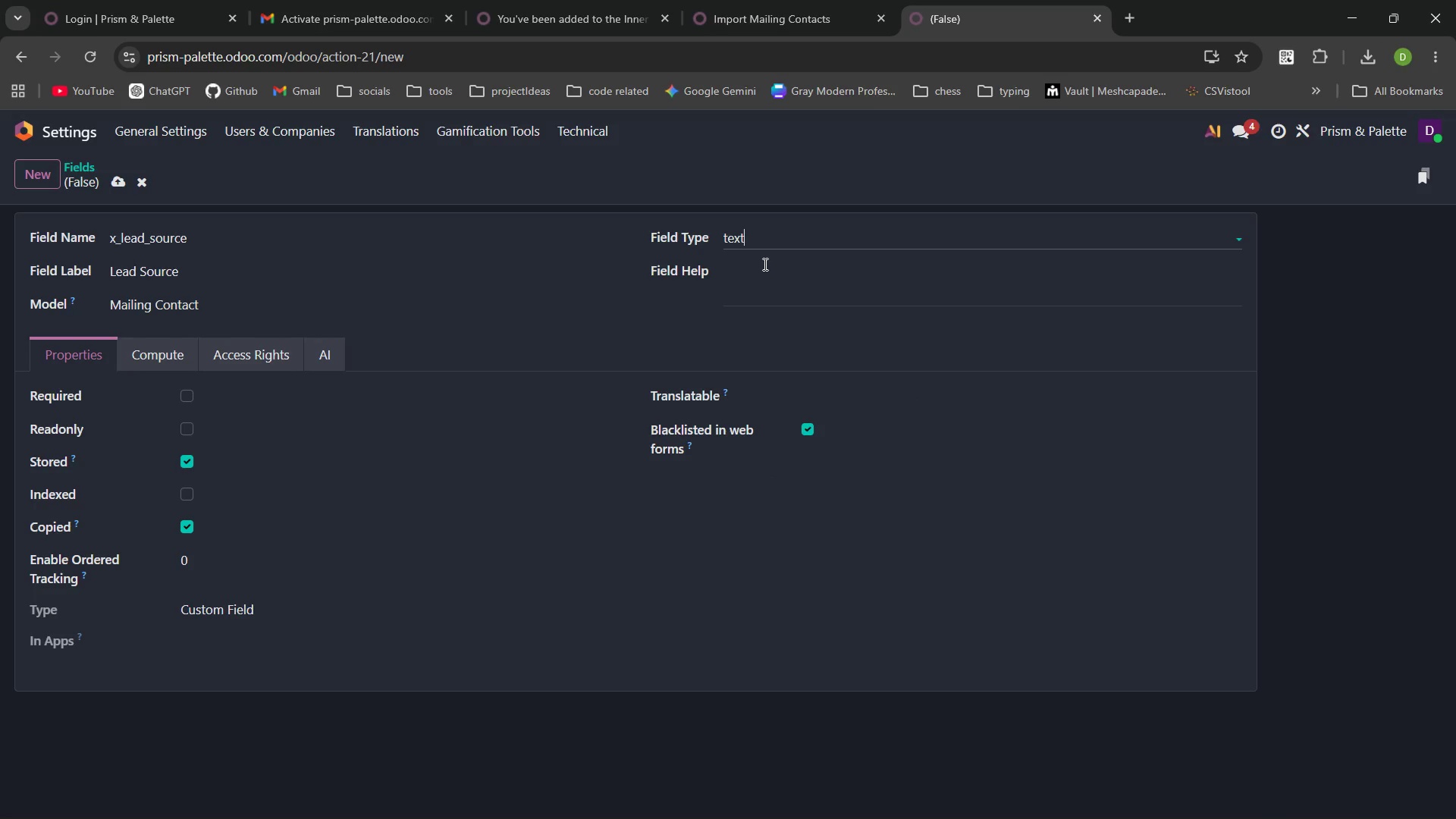 
left_click([764, 264])
 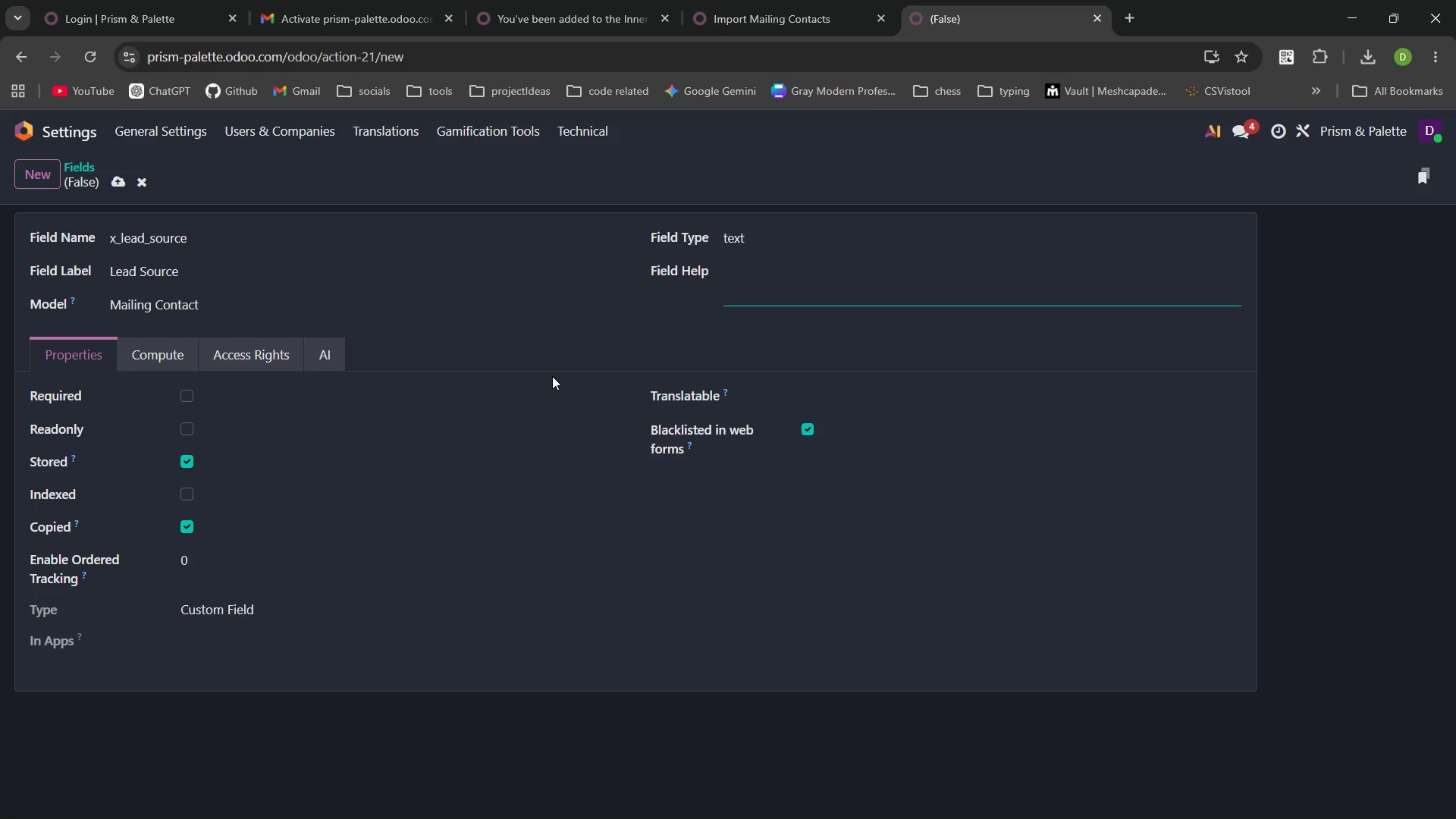 
wait(5.34)
 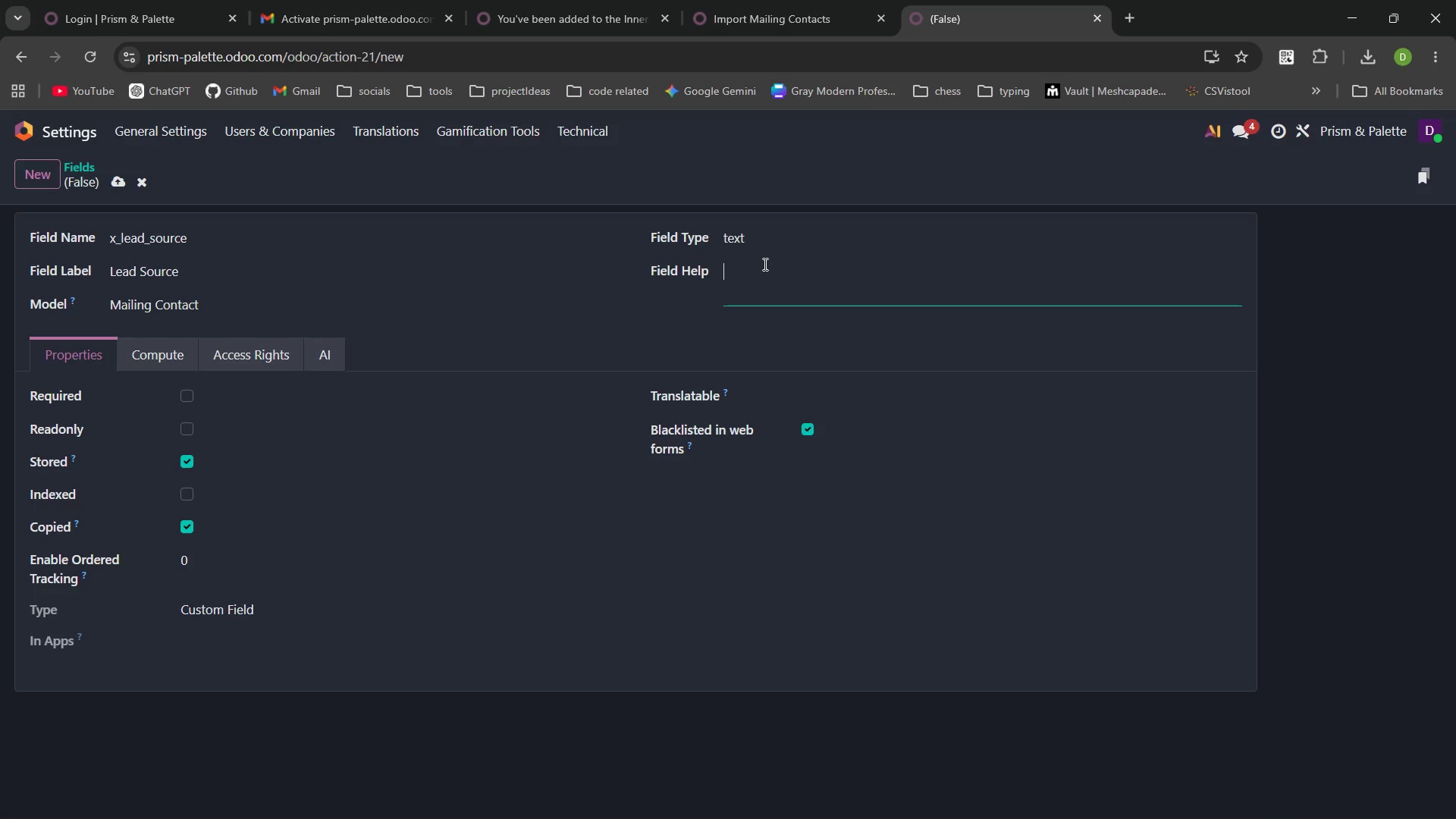 
left_click([118, 184])
 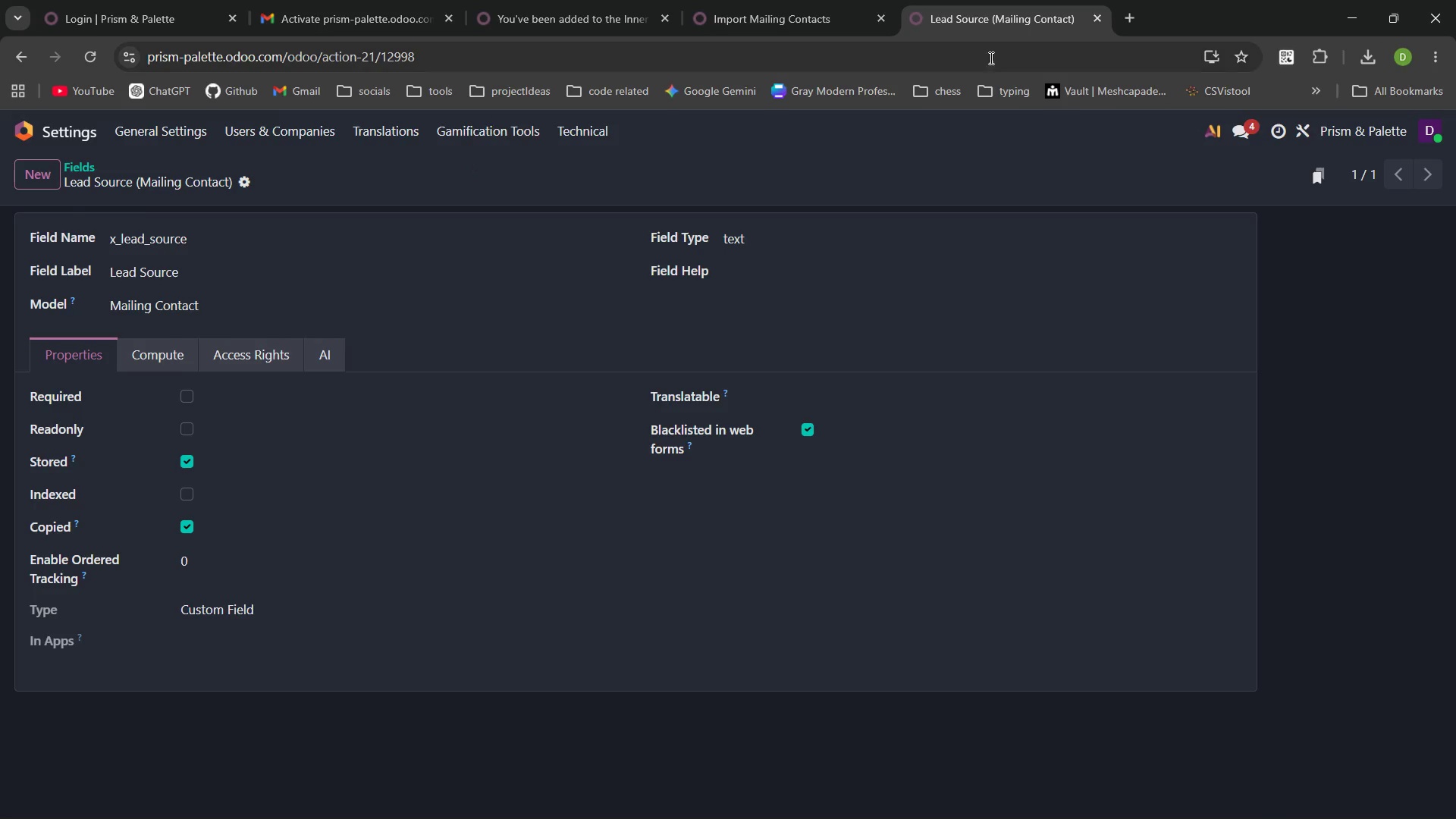 
left_click([795, 20])
 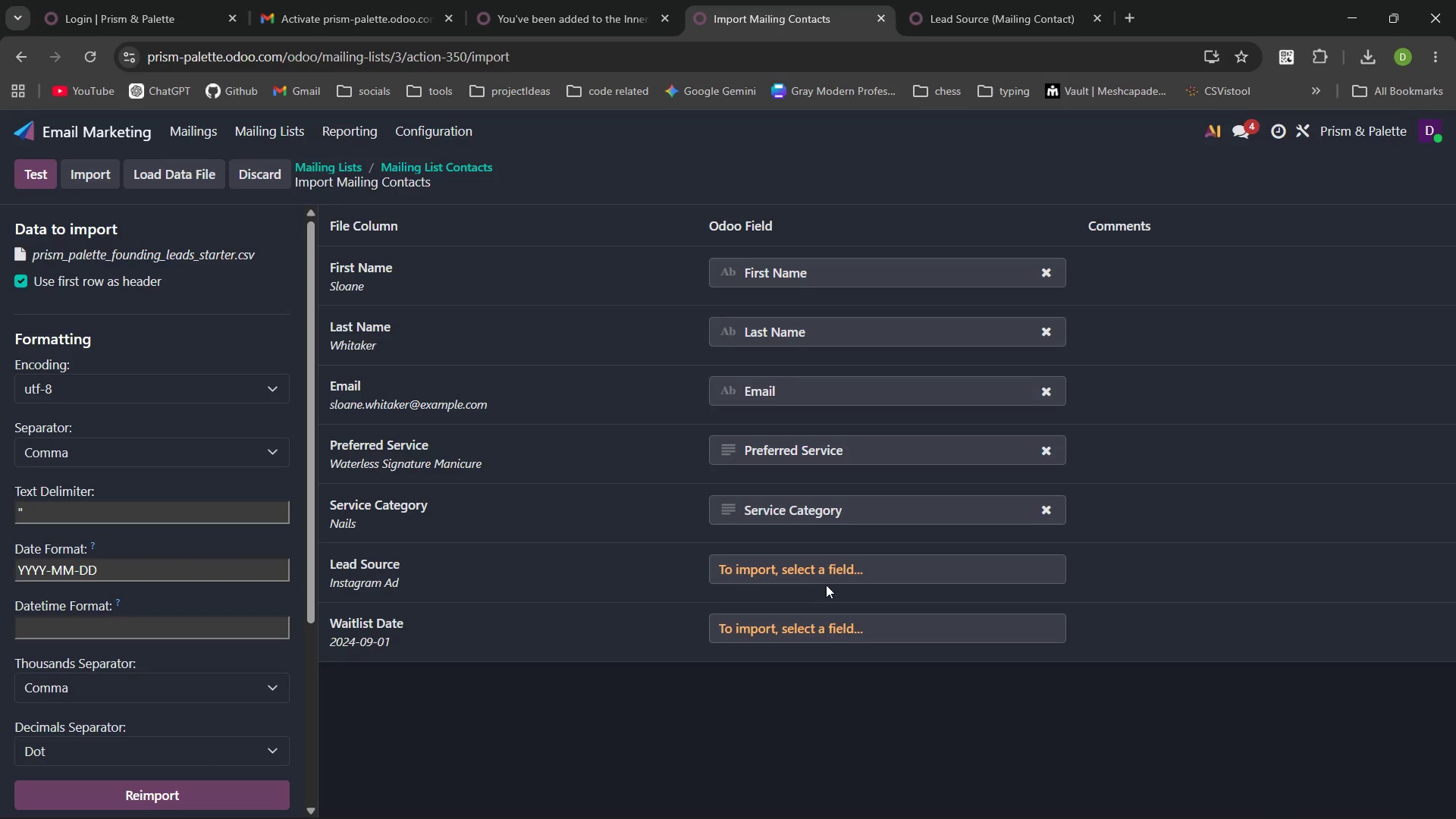 
wait(5.47)
 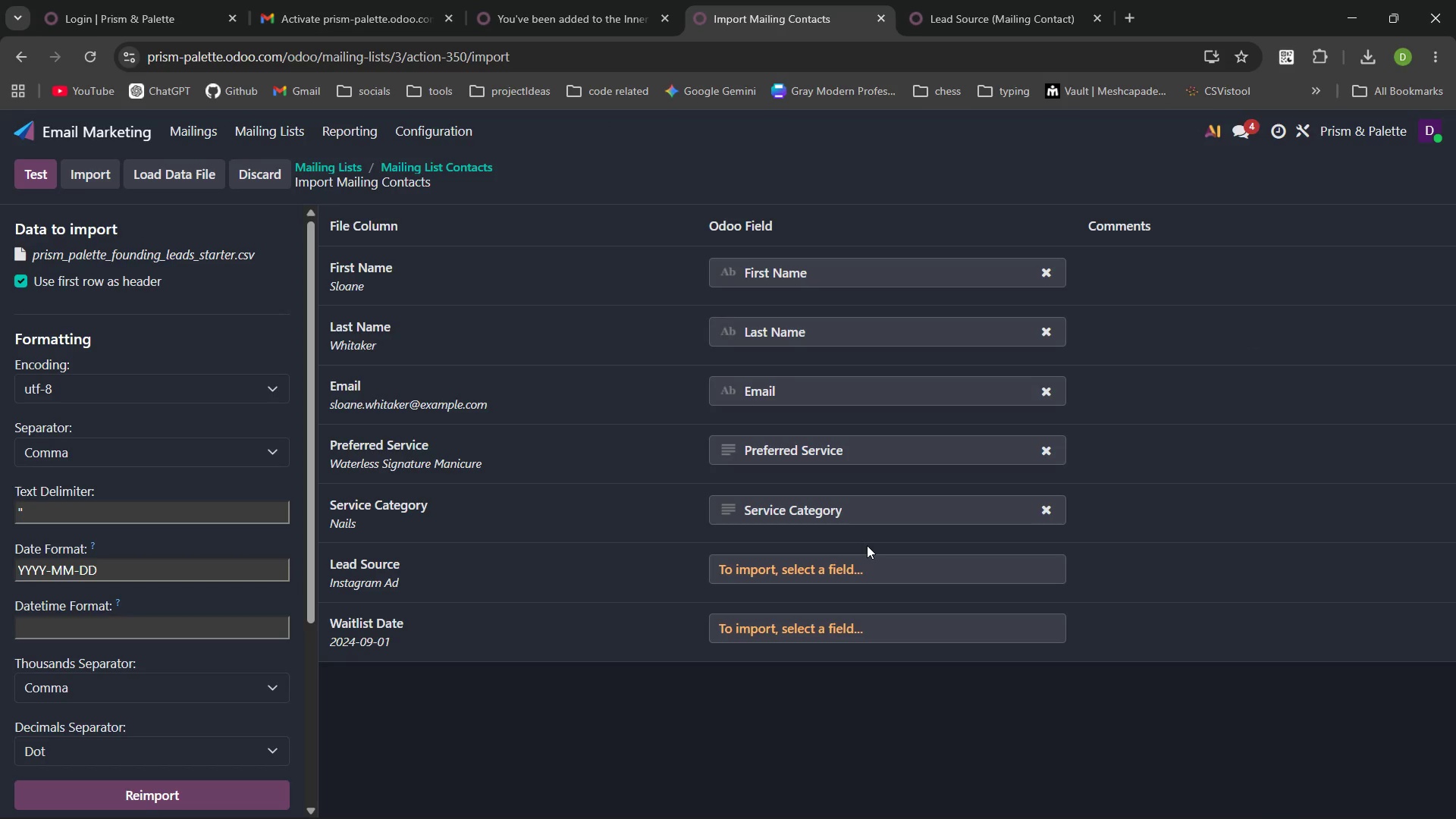 
left_click([102, 55])
 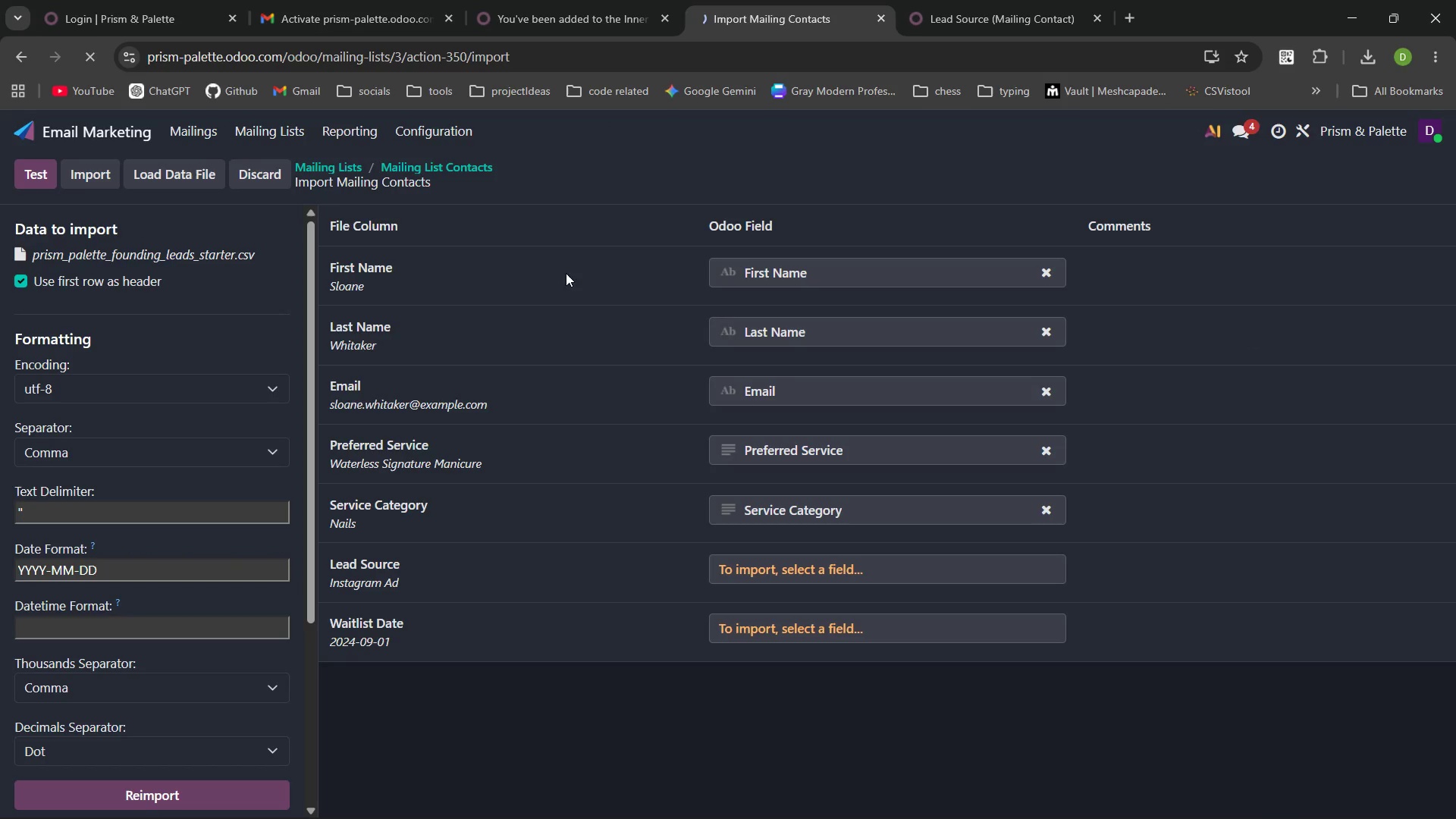 
mouse_move([734, 364])
 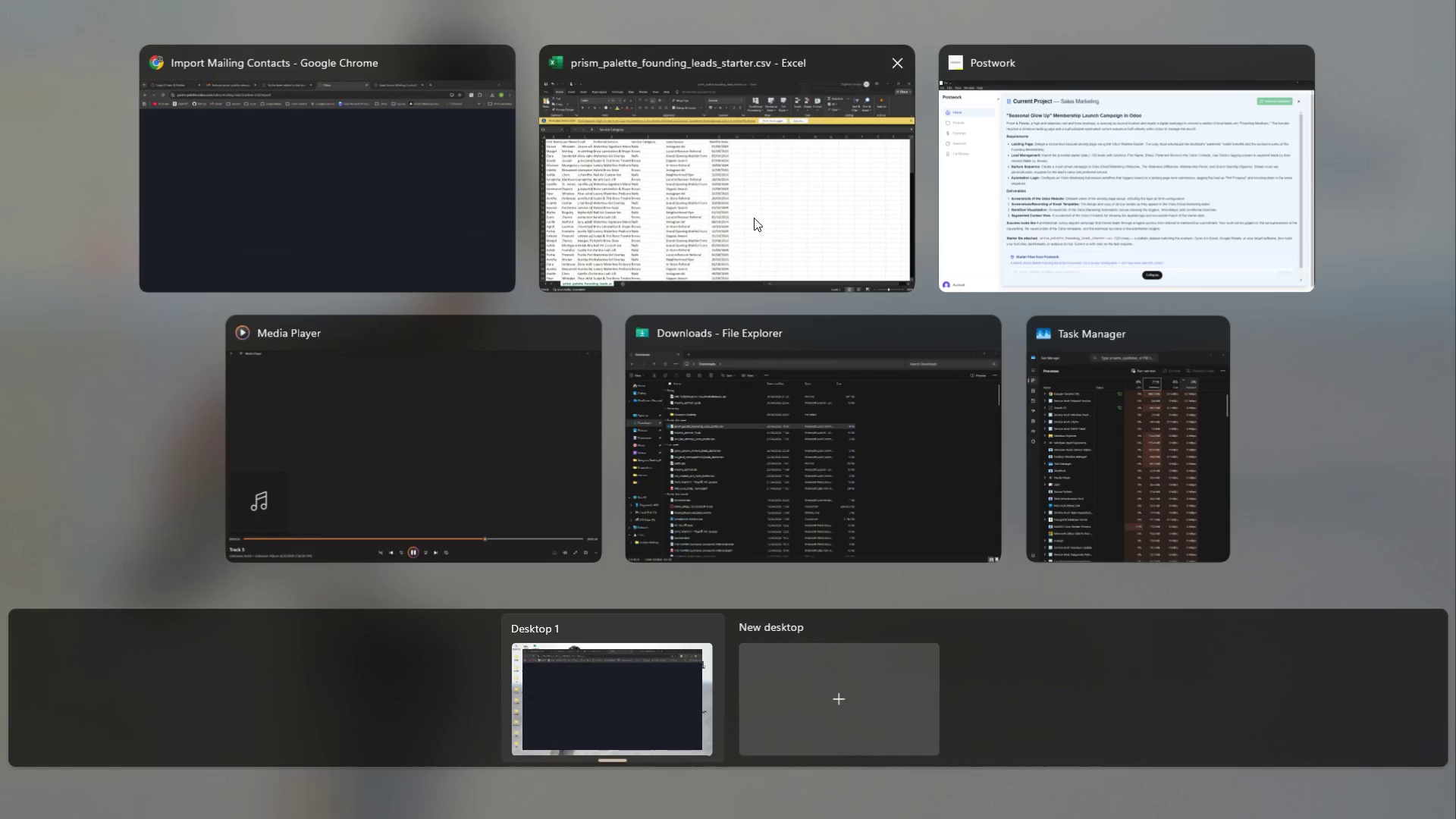 
left_click([754, 218])
 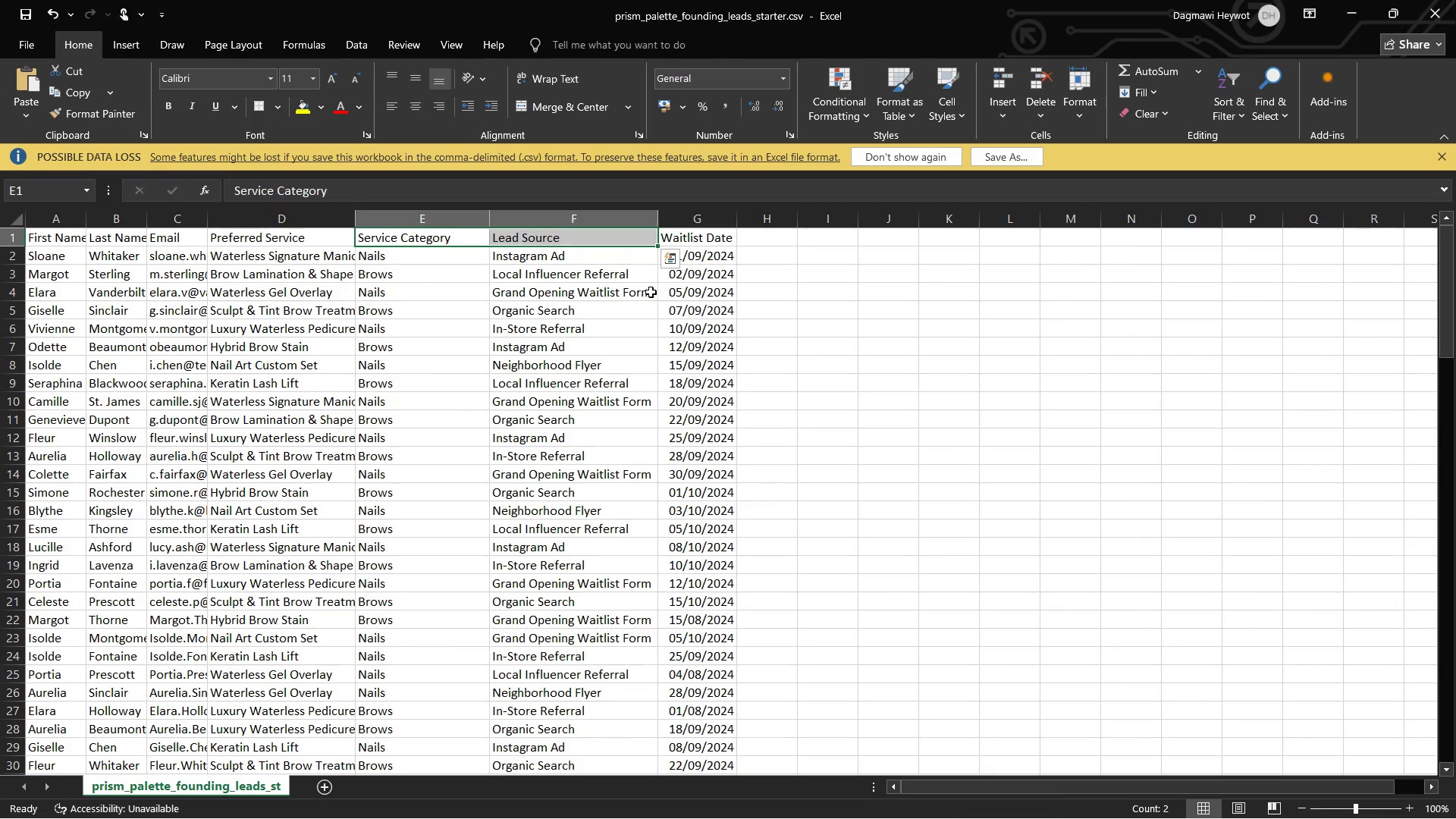 
left_click([628, 292])
 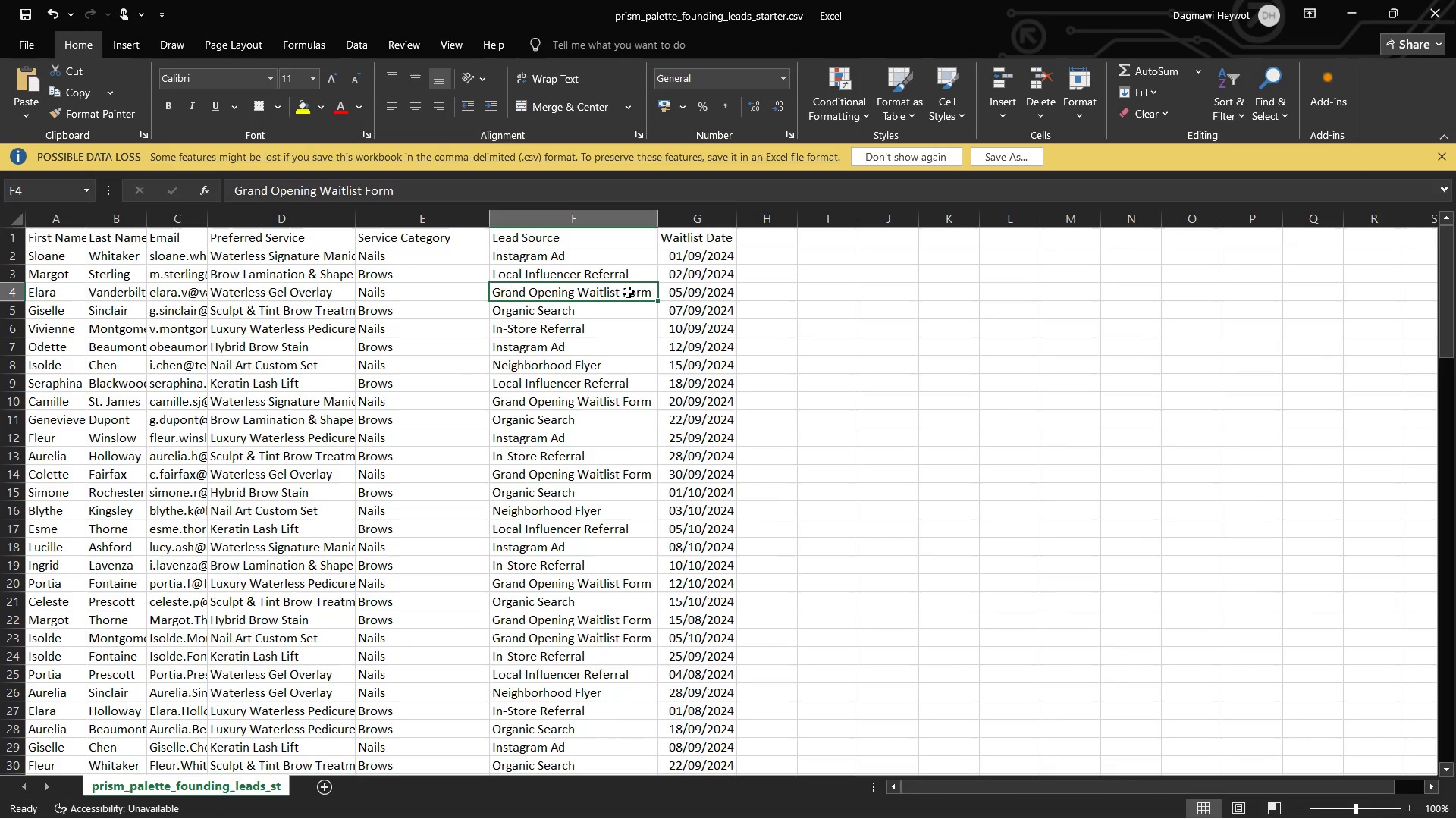 
right_click([628, 292])
 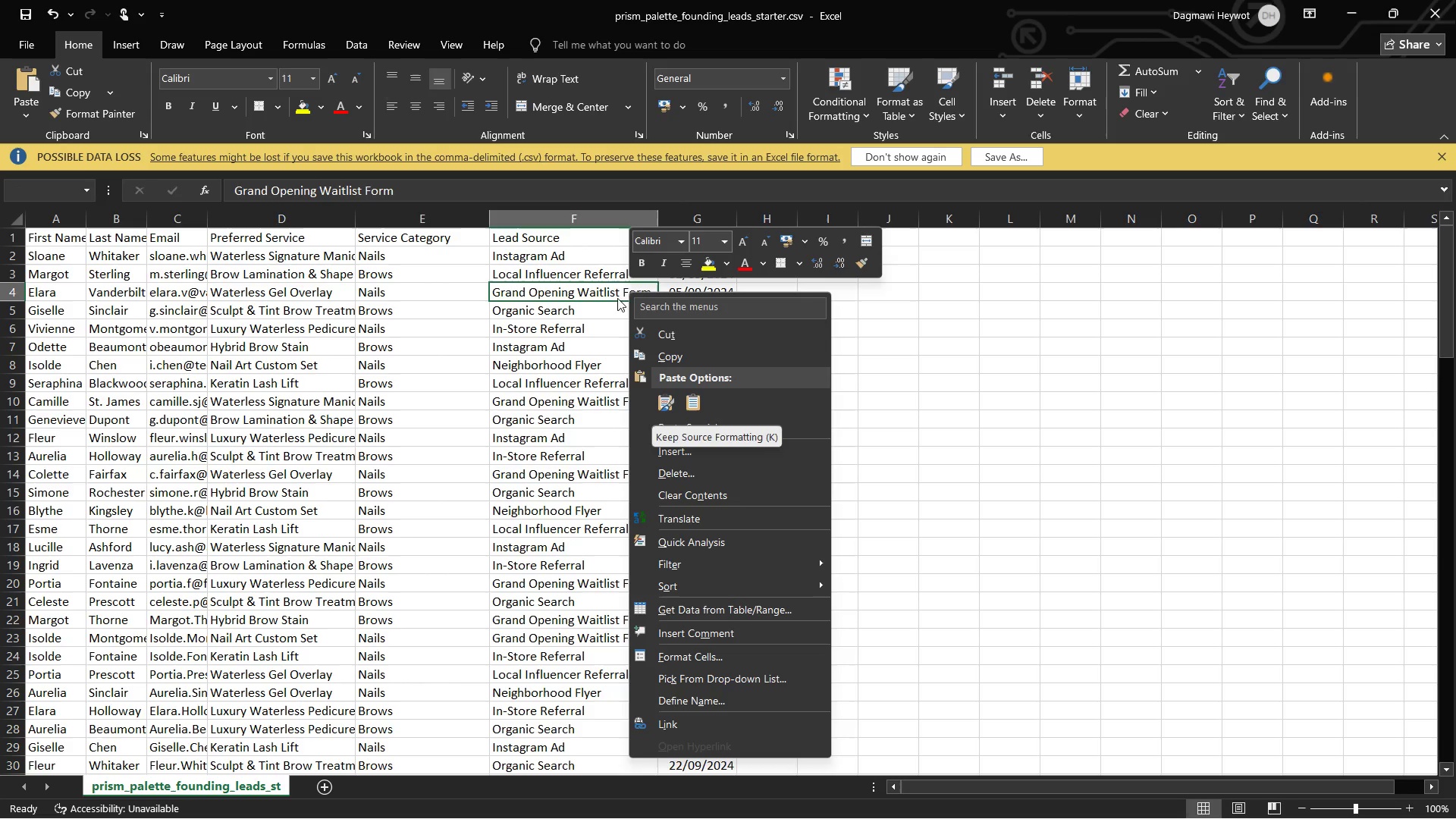 
wait(5.56)
 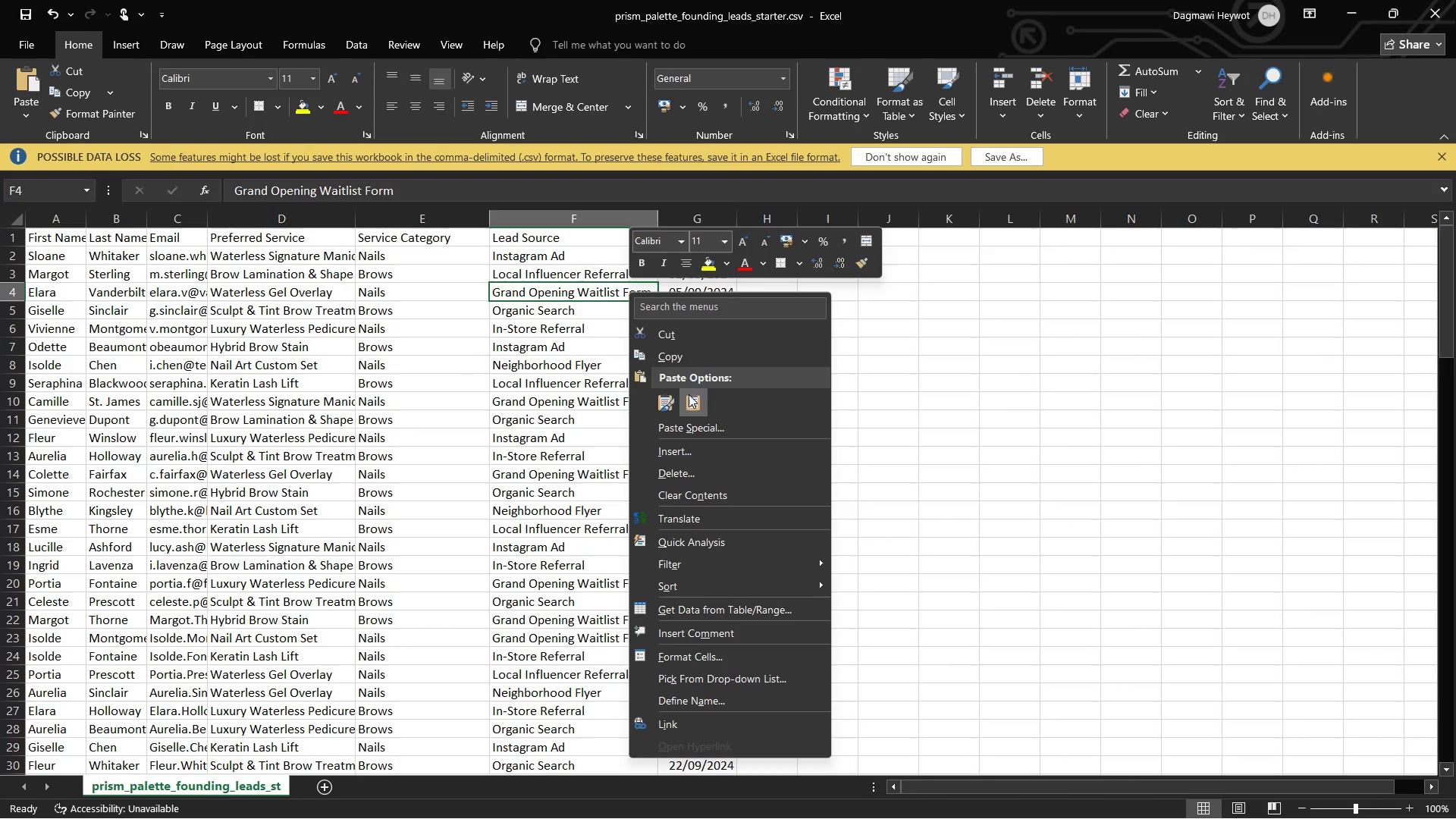 
left_click([672, 356])
 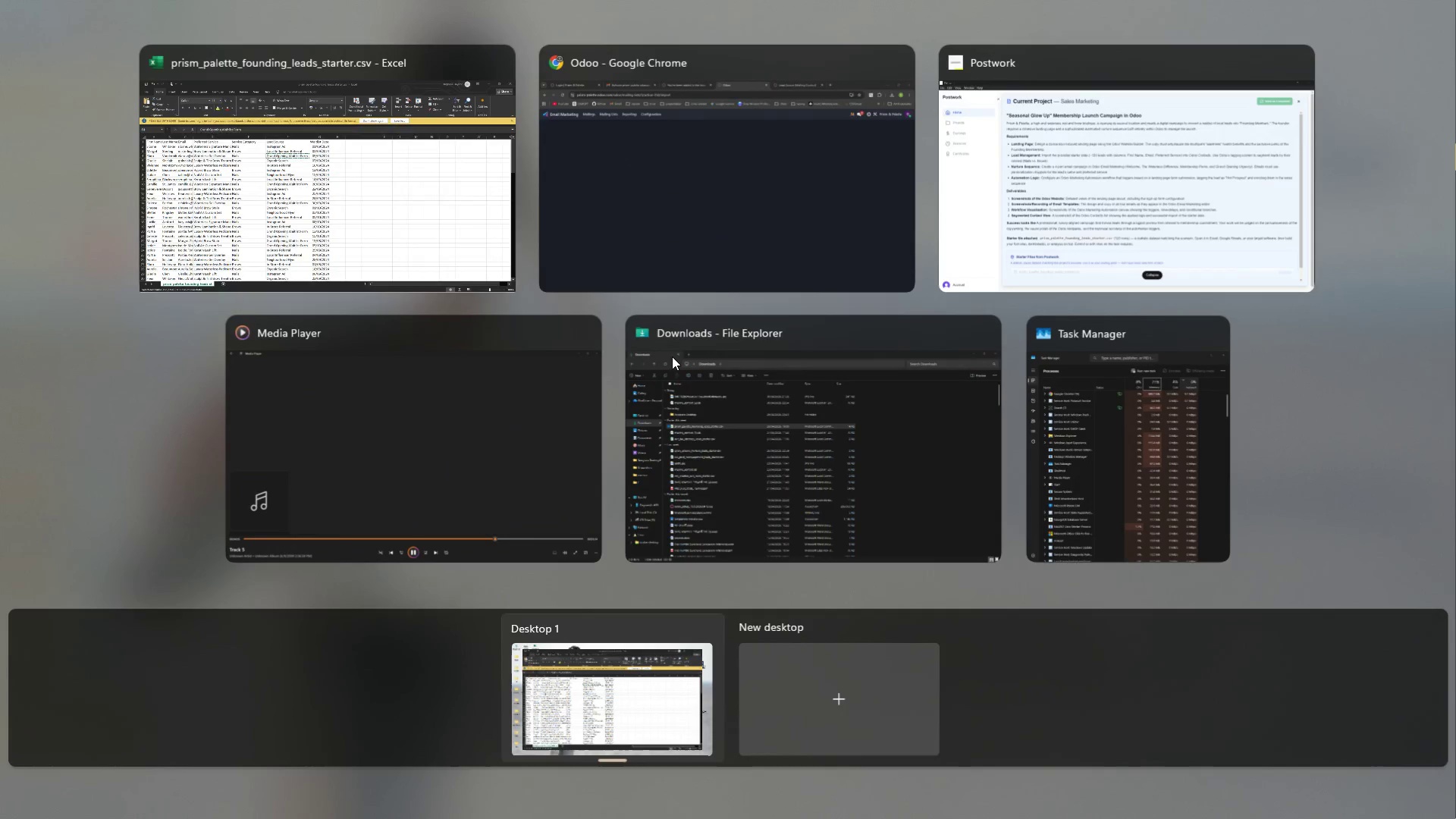 
left_click([682, 192])
 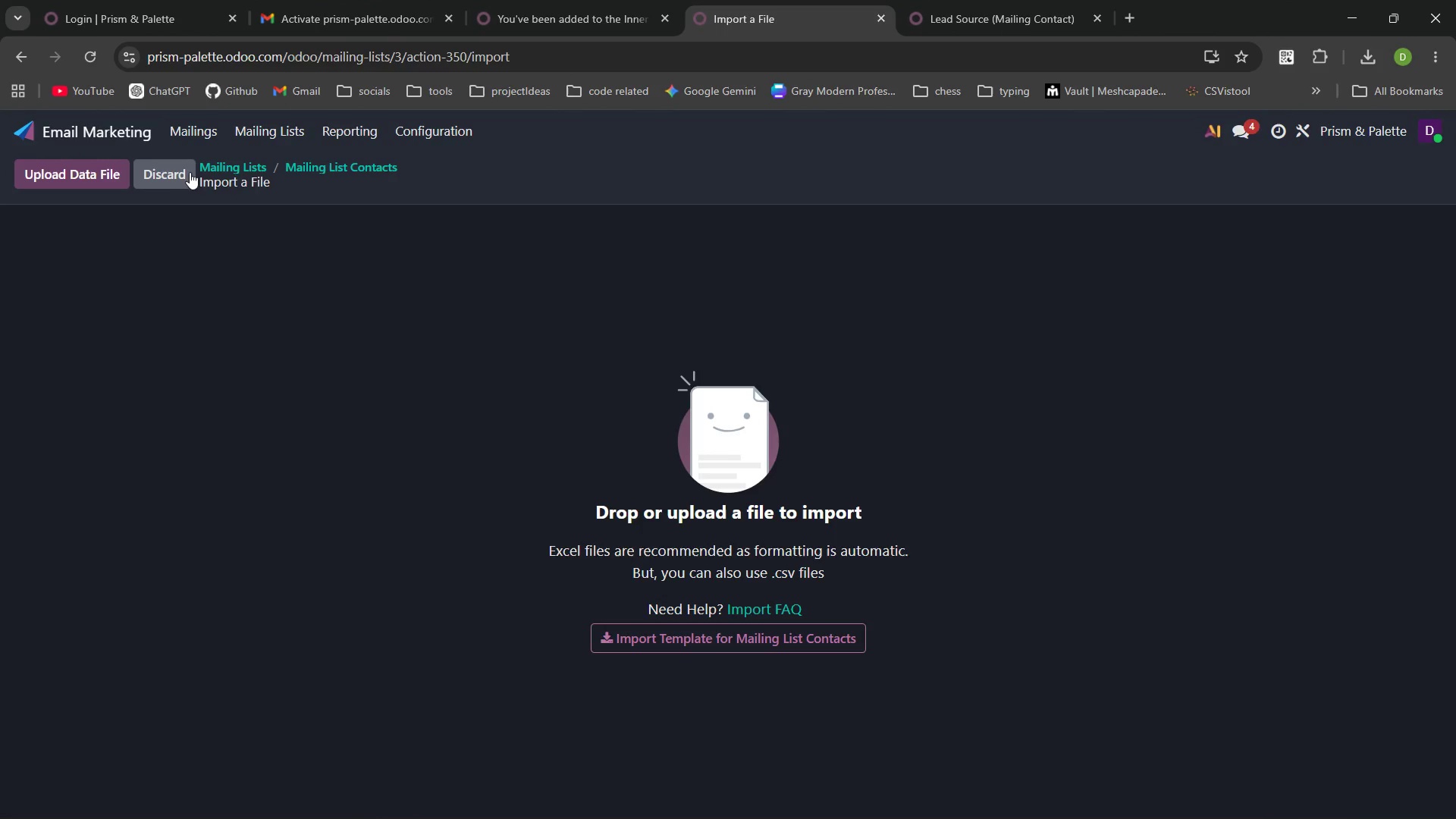 
left_click([102, 172])
 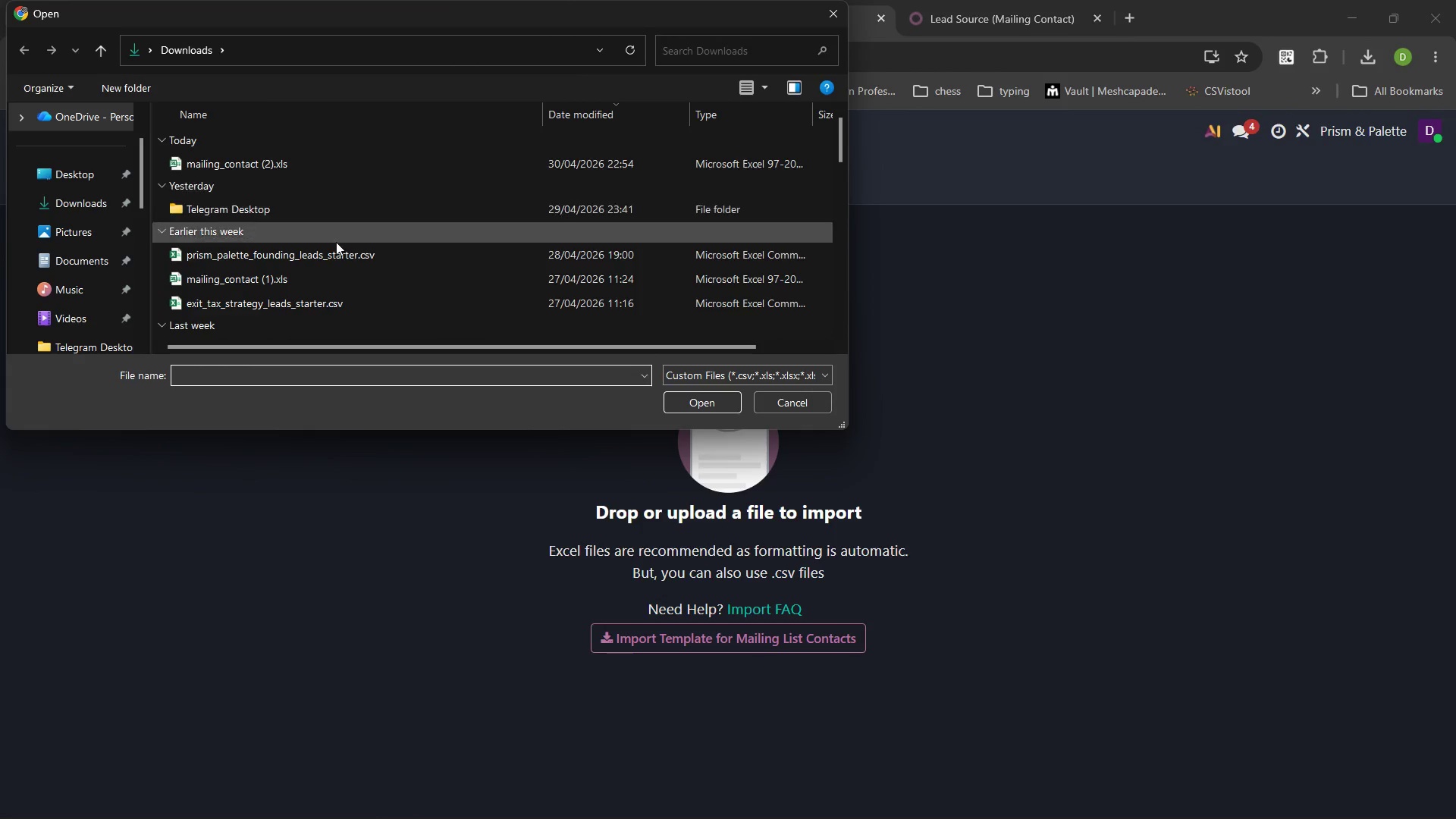 
left_click([333, 255])
 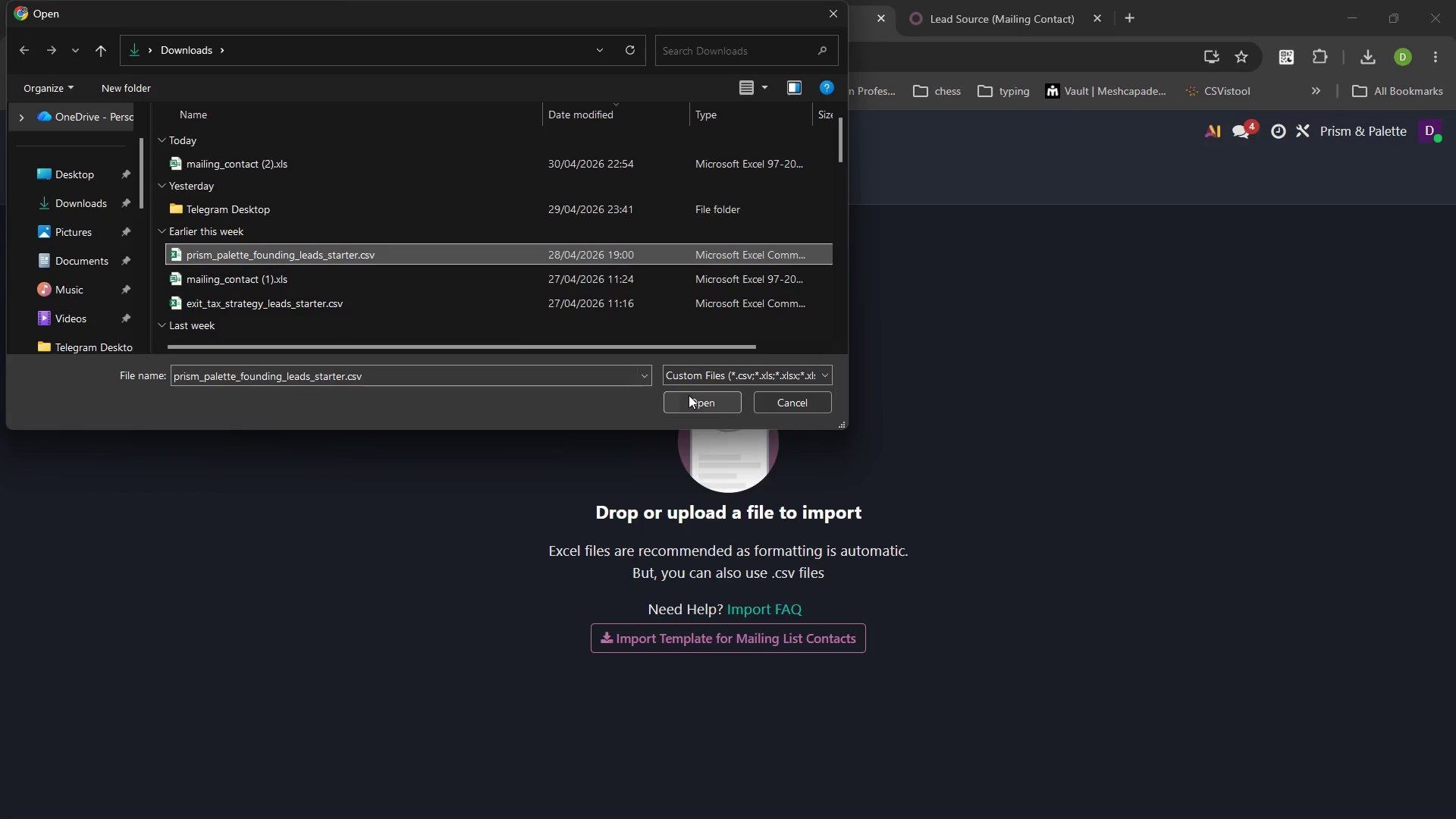 
left_click([695, 398])
 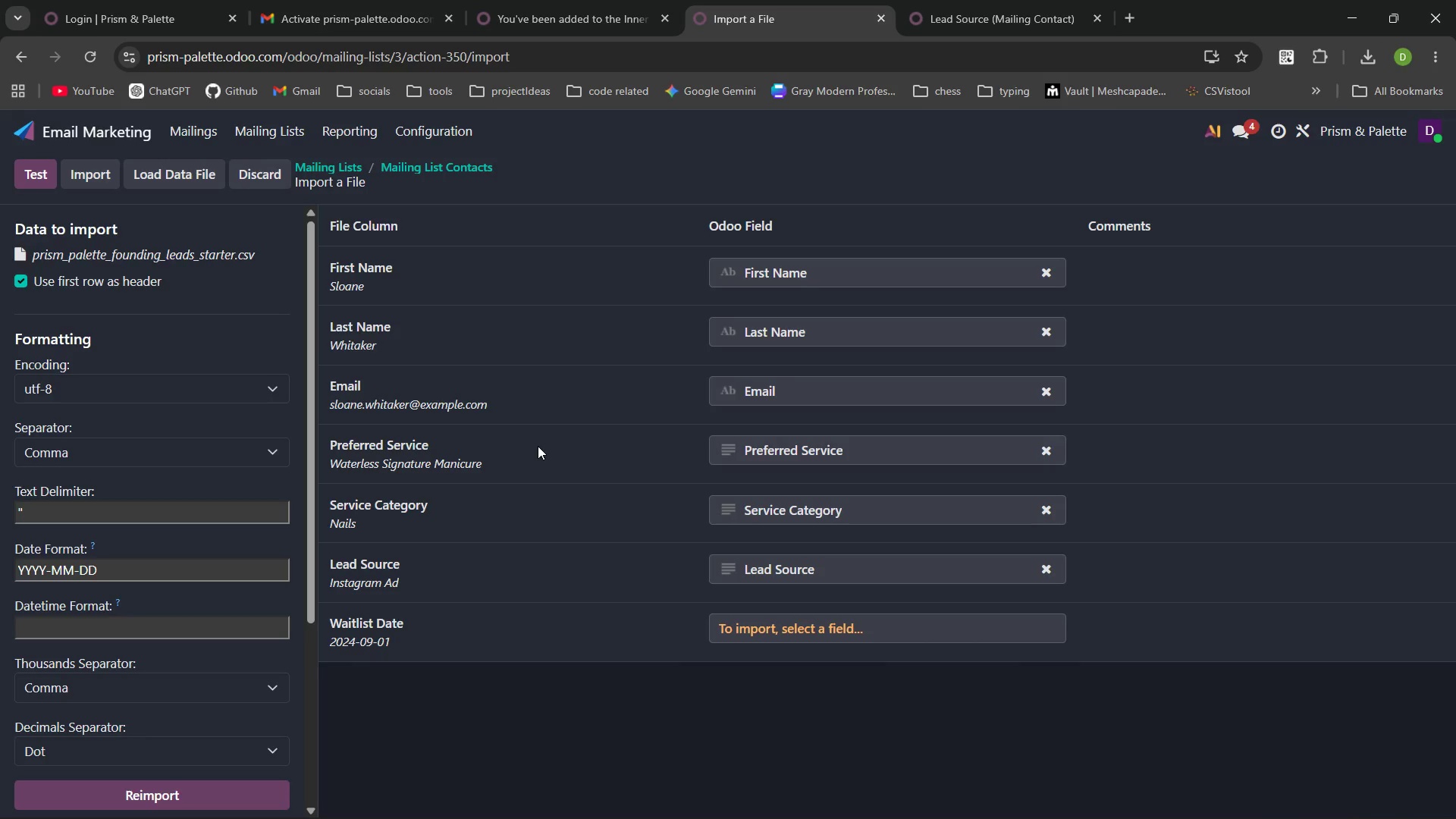 
wait(7.59)
 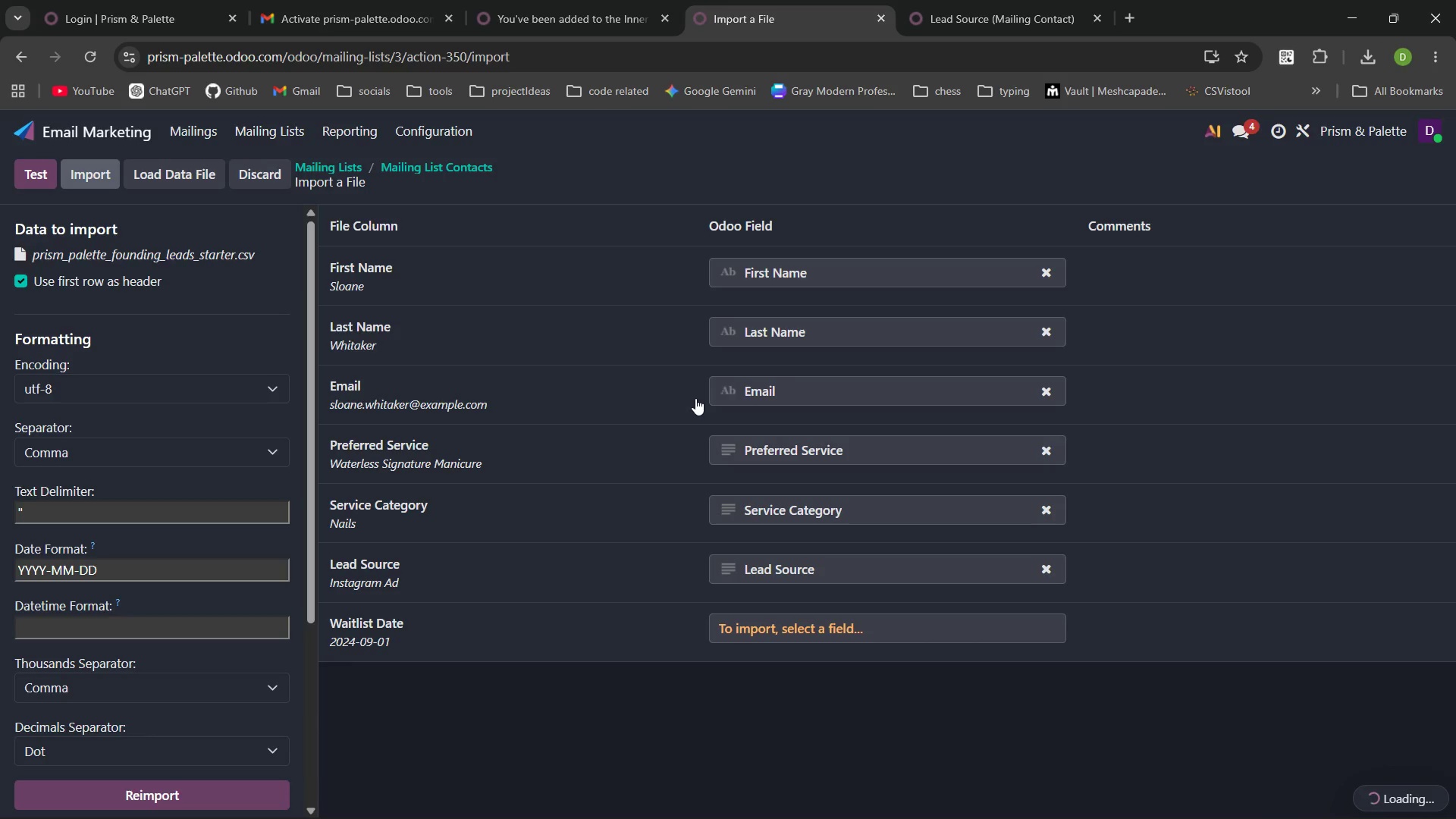 
left_click([888, 628])
 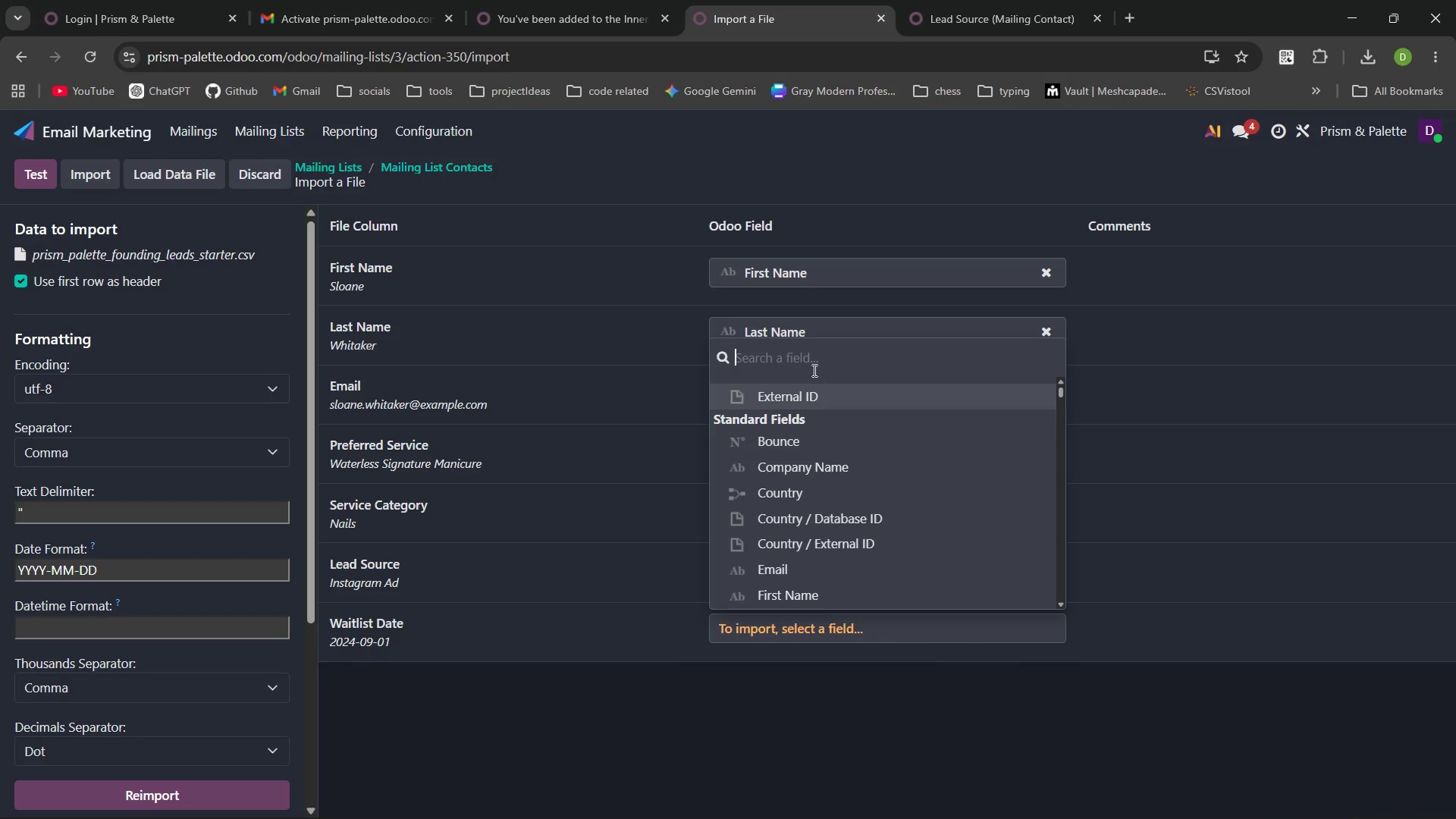 
type(datt)
 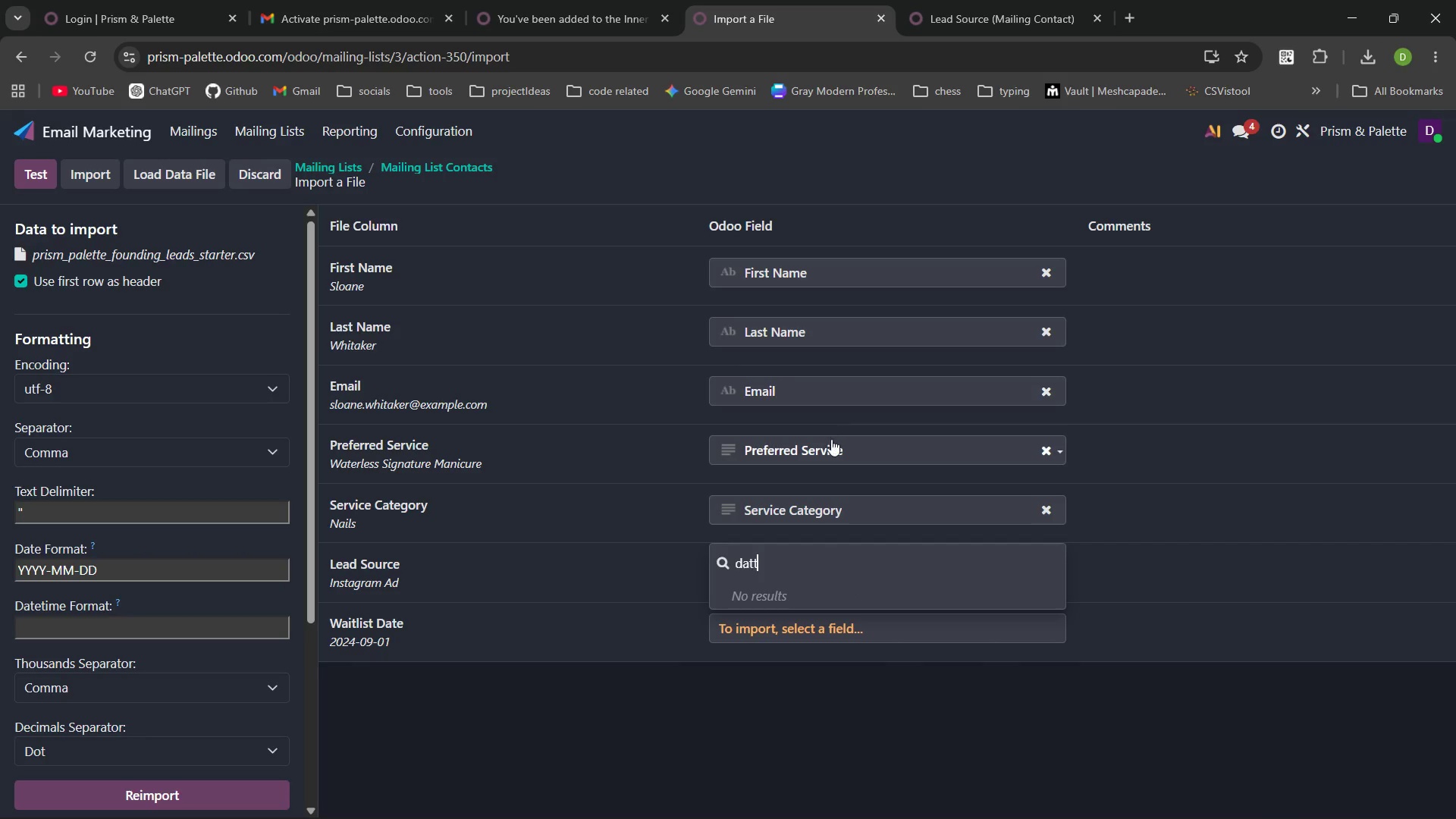 
key(Backspace)
 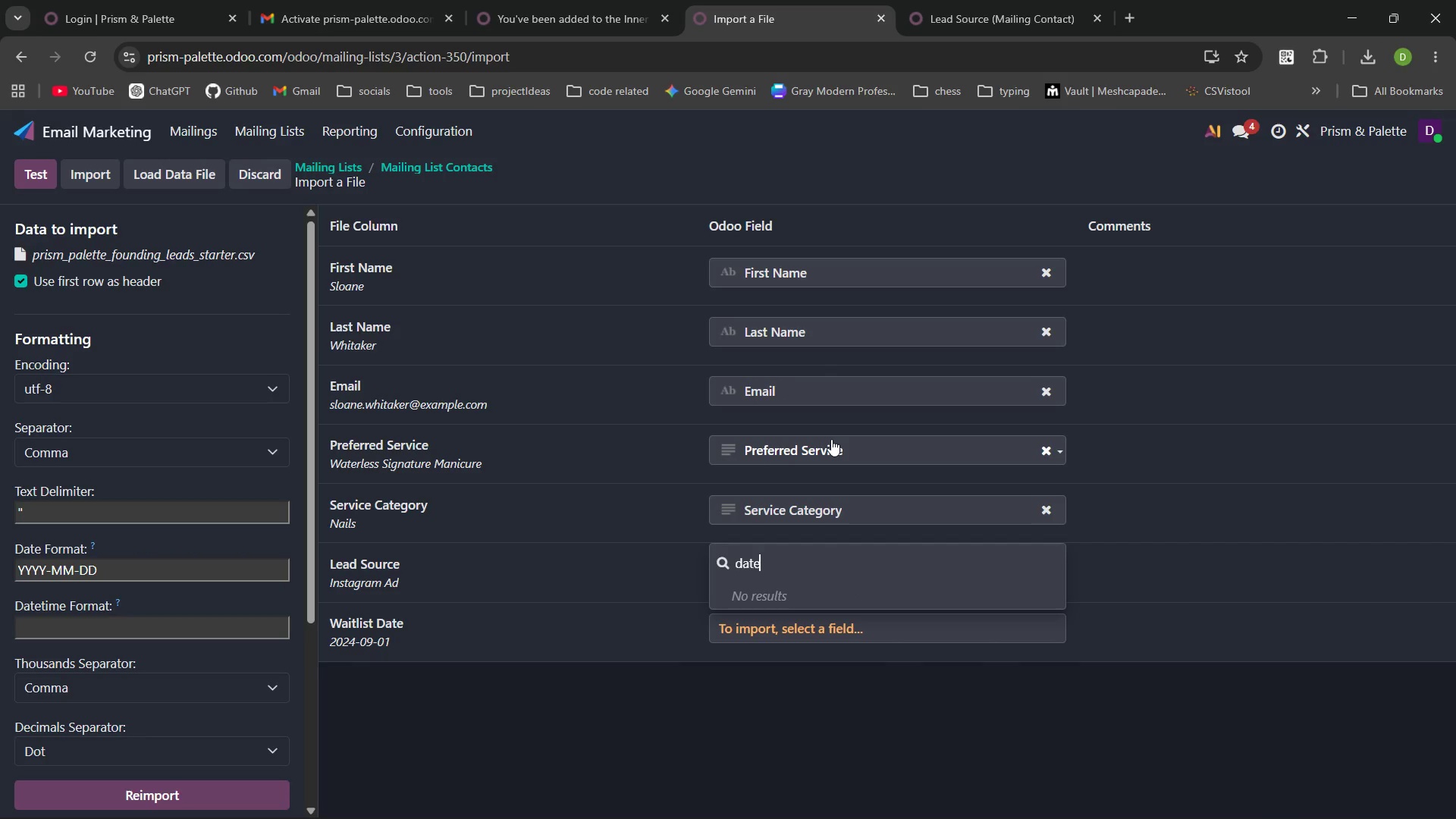 
key(E)
 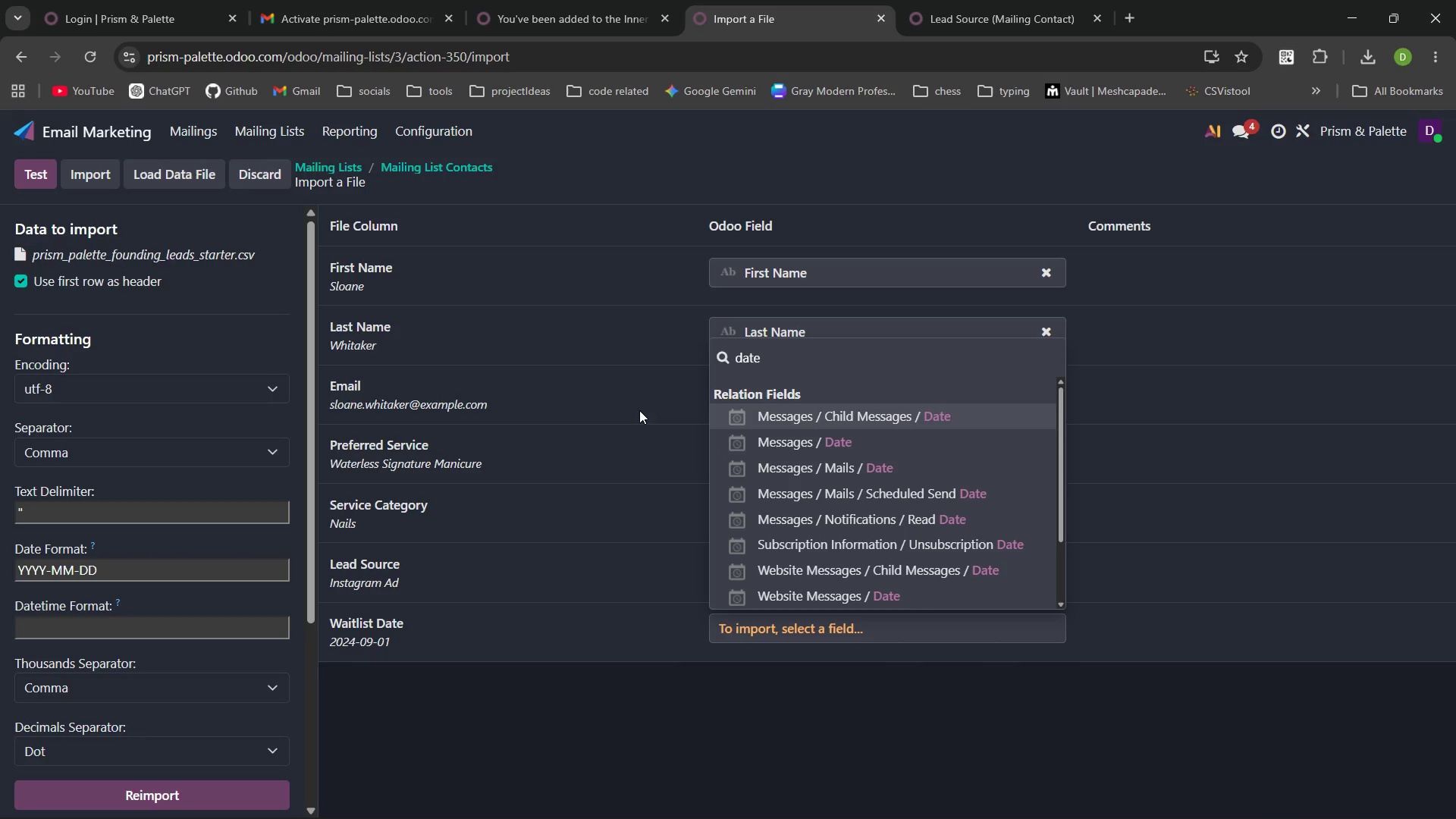 
key(Control+Backspace)
 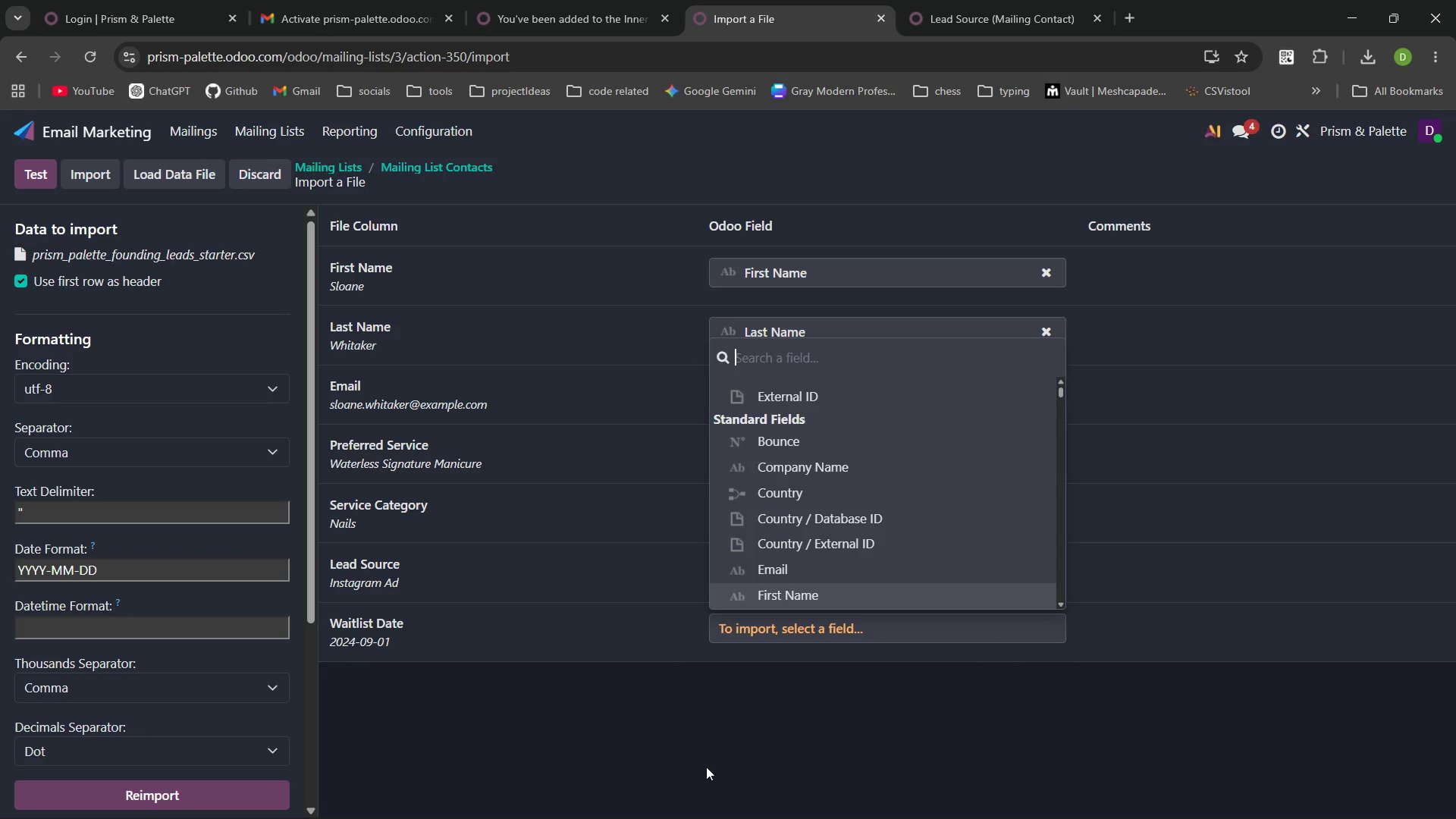 
left_click([696, 736])
 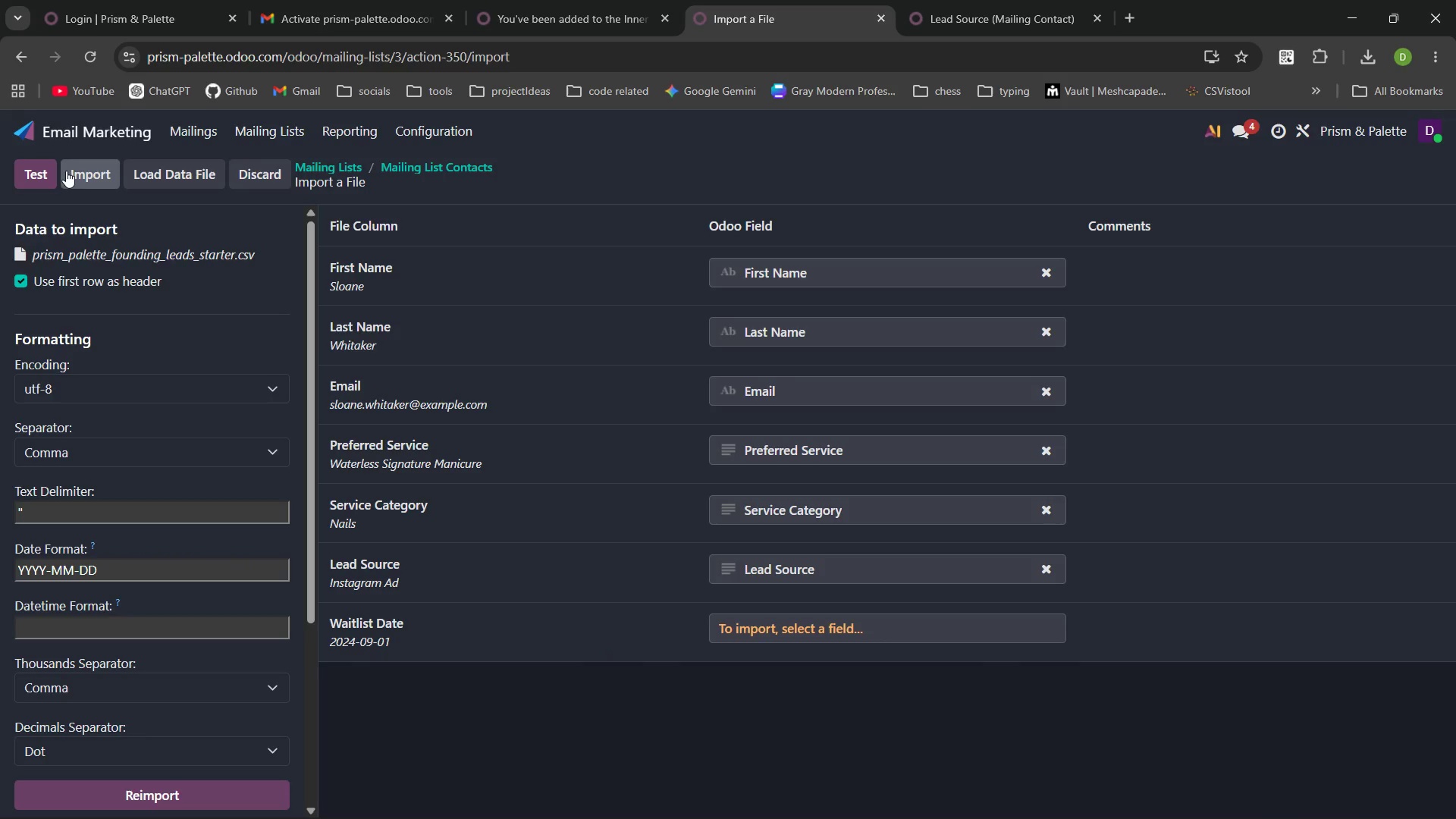 
left_click([42, 170])
 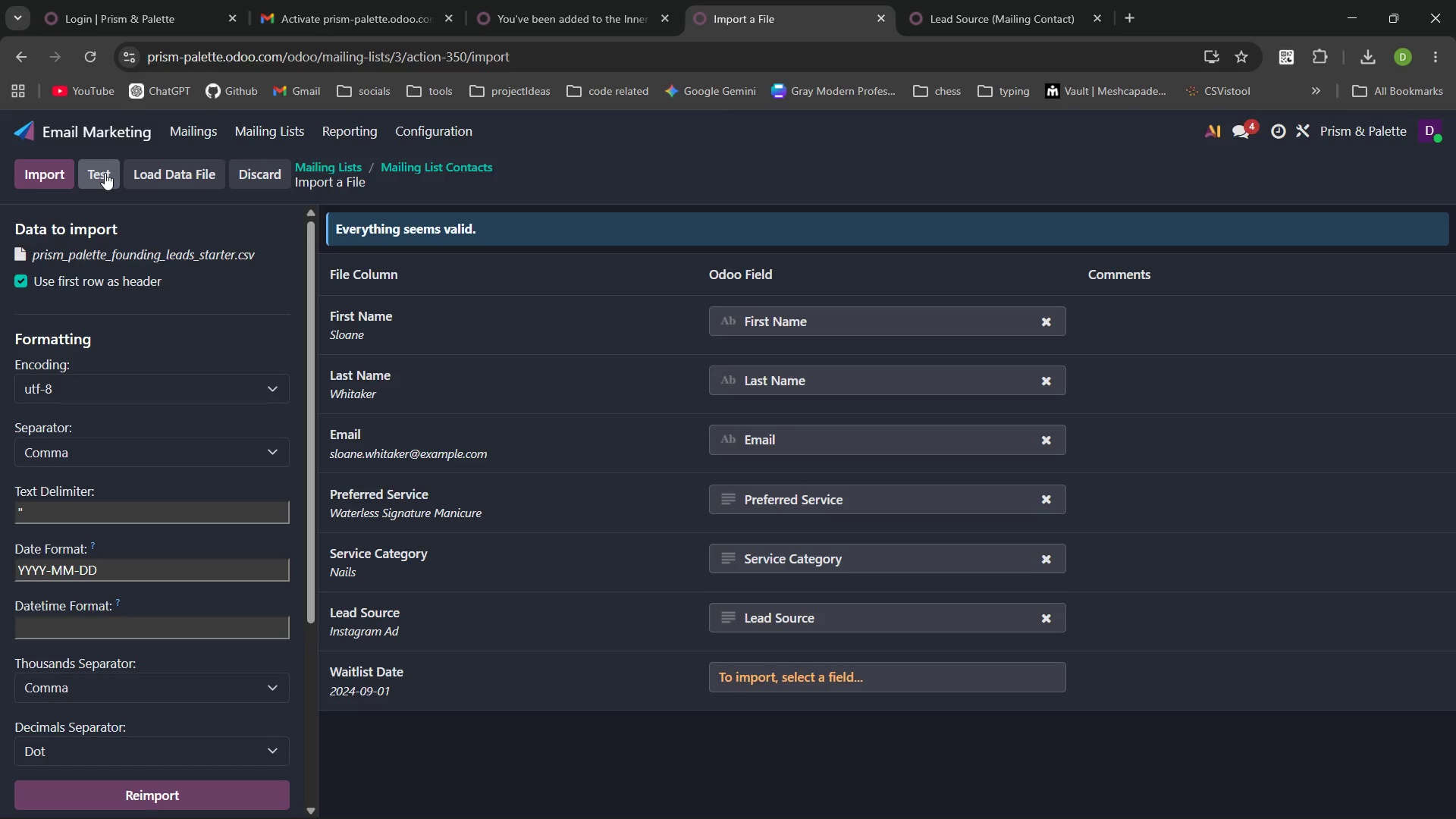 
left_click([51, 174])
 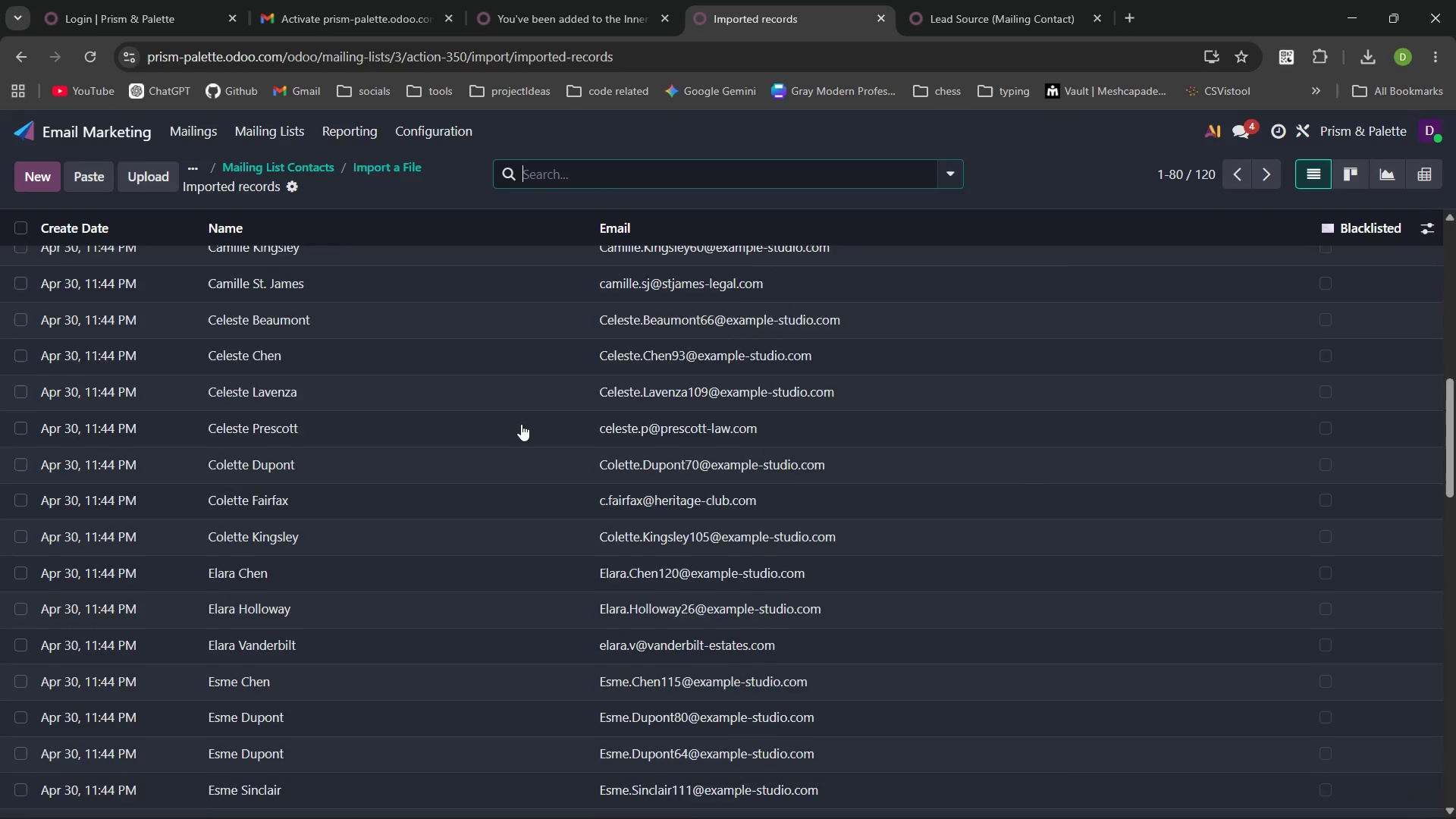 
wait(11.53)
 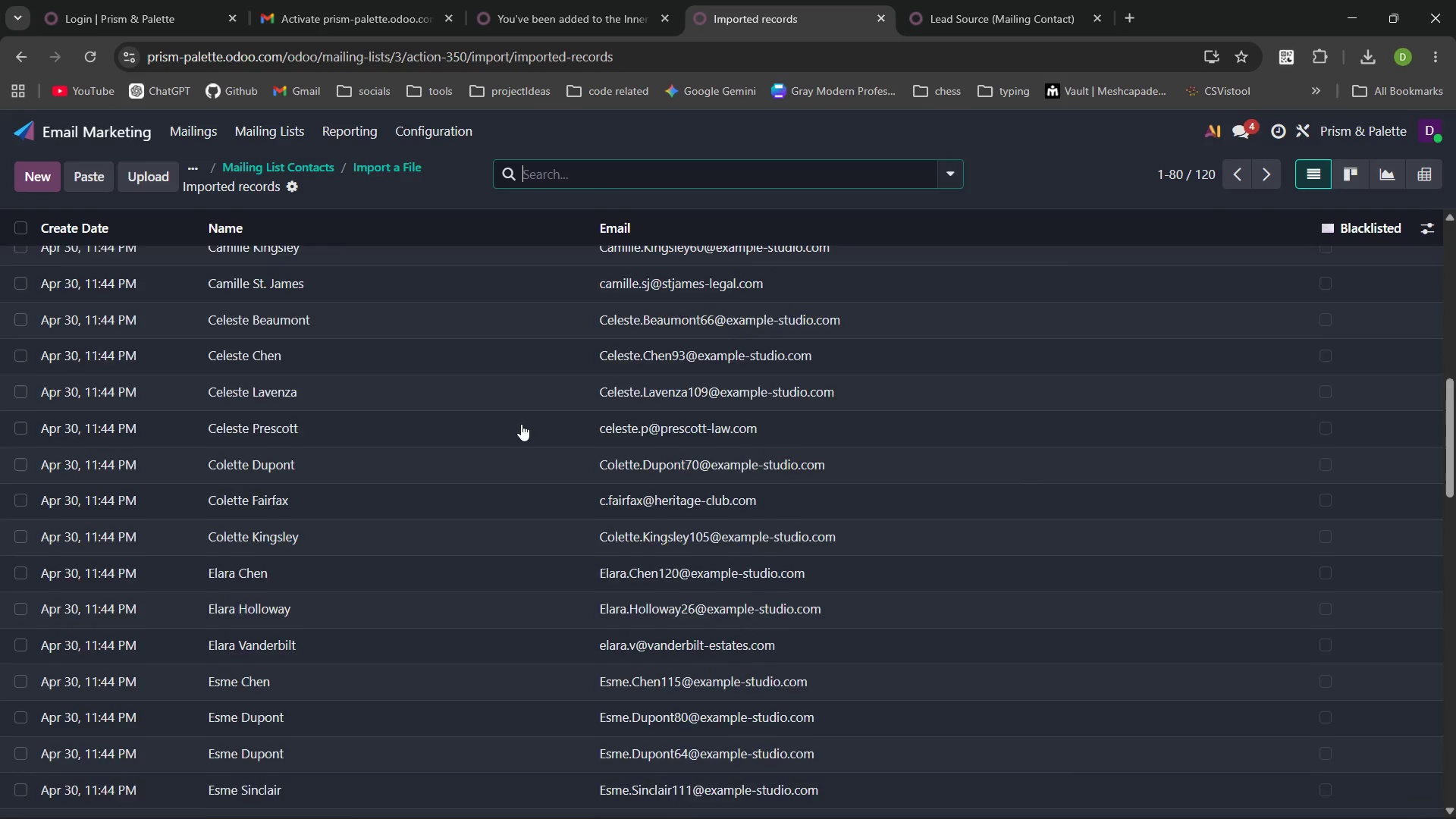 
left_click([572, 0])
 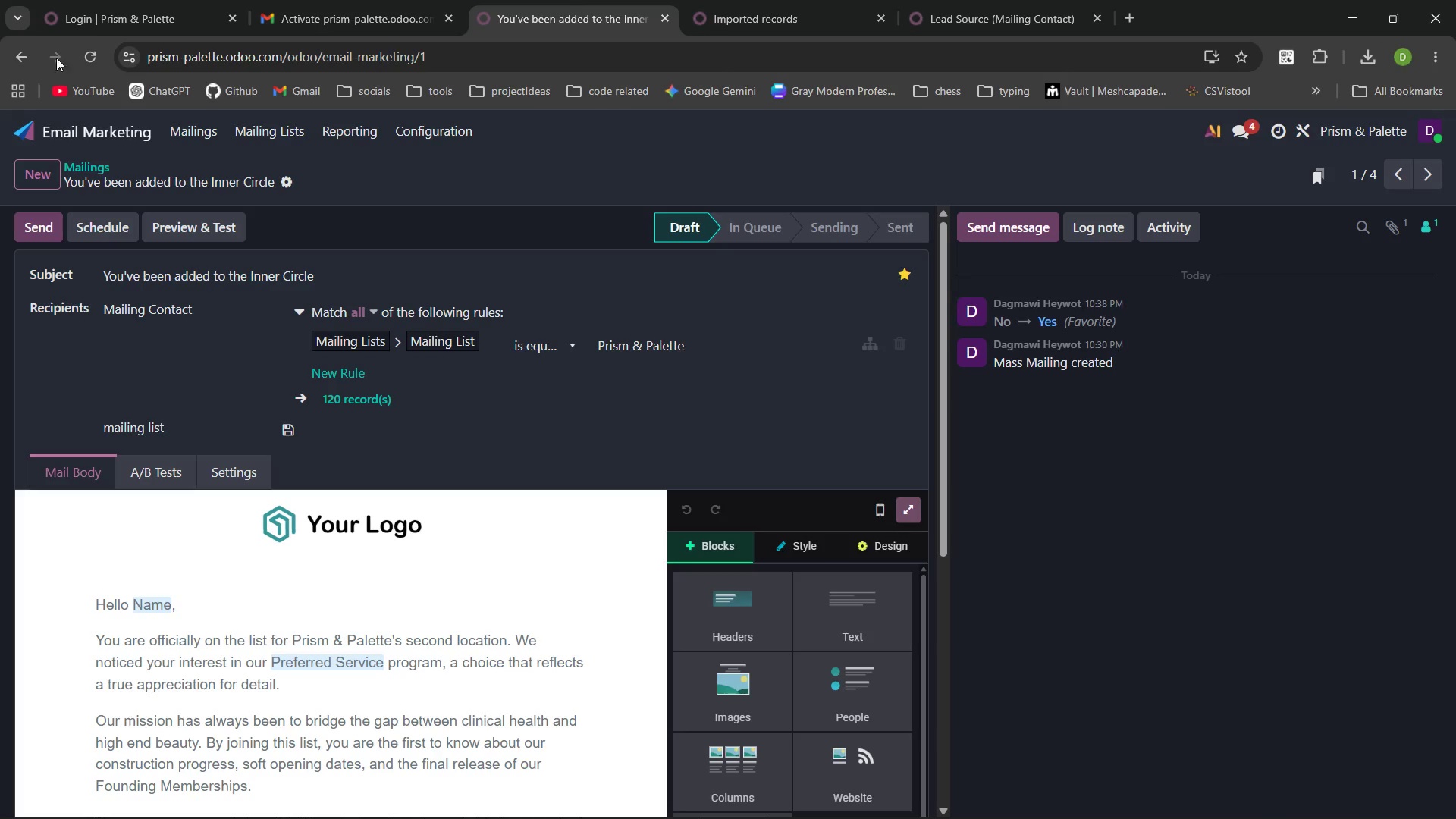 
left_click([88, 54])
 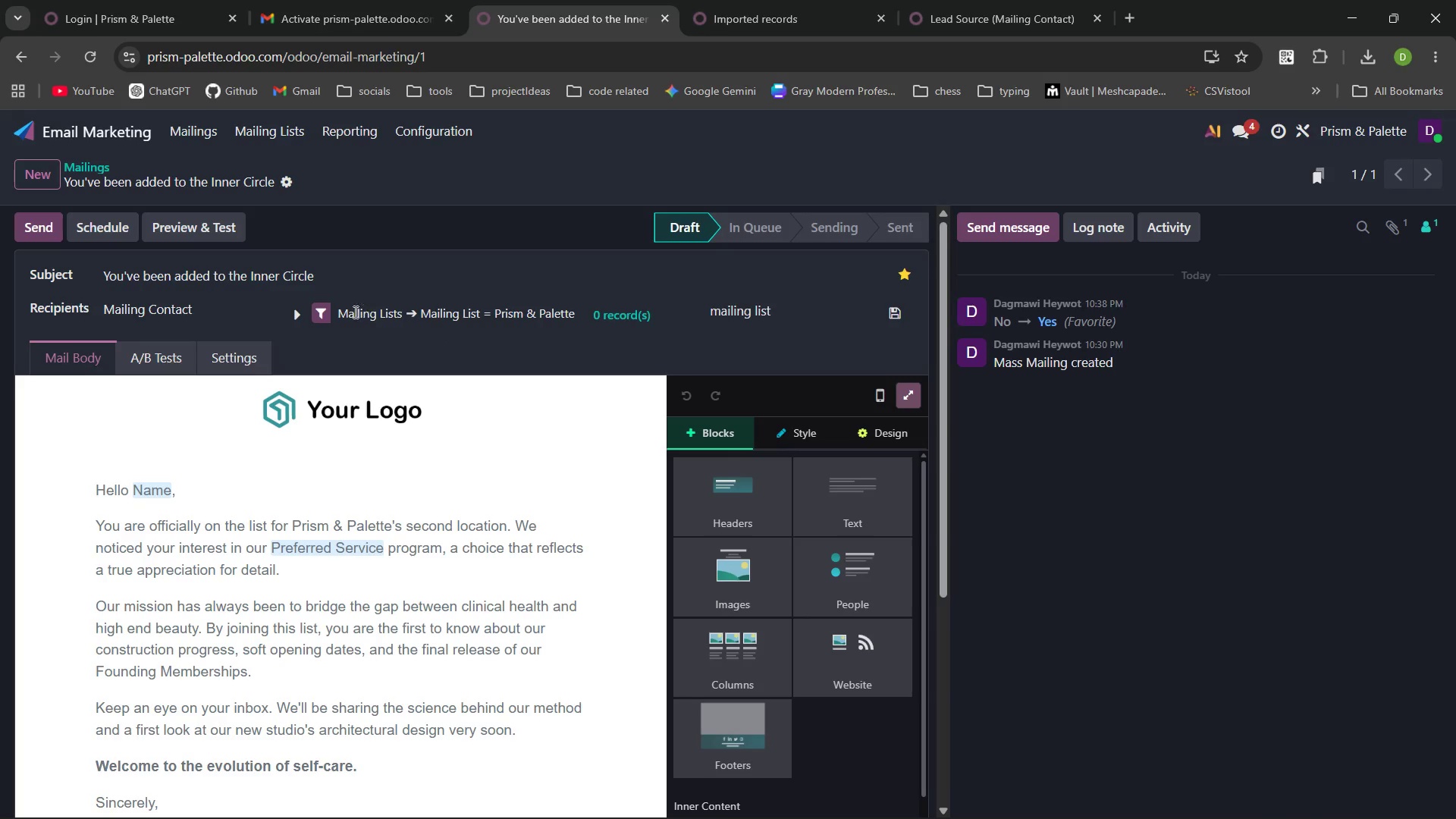 
wait(7.38)
 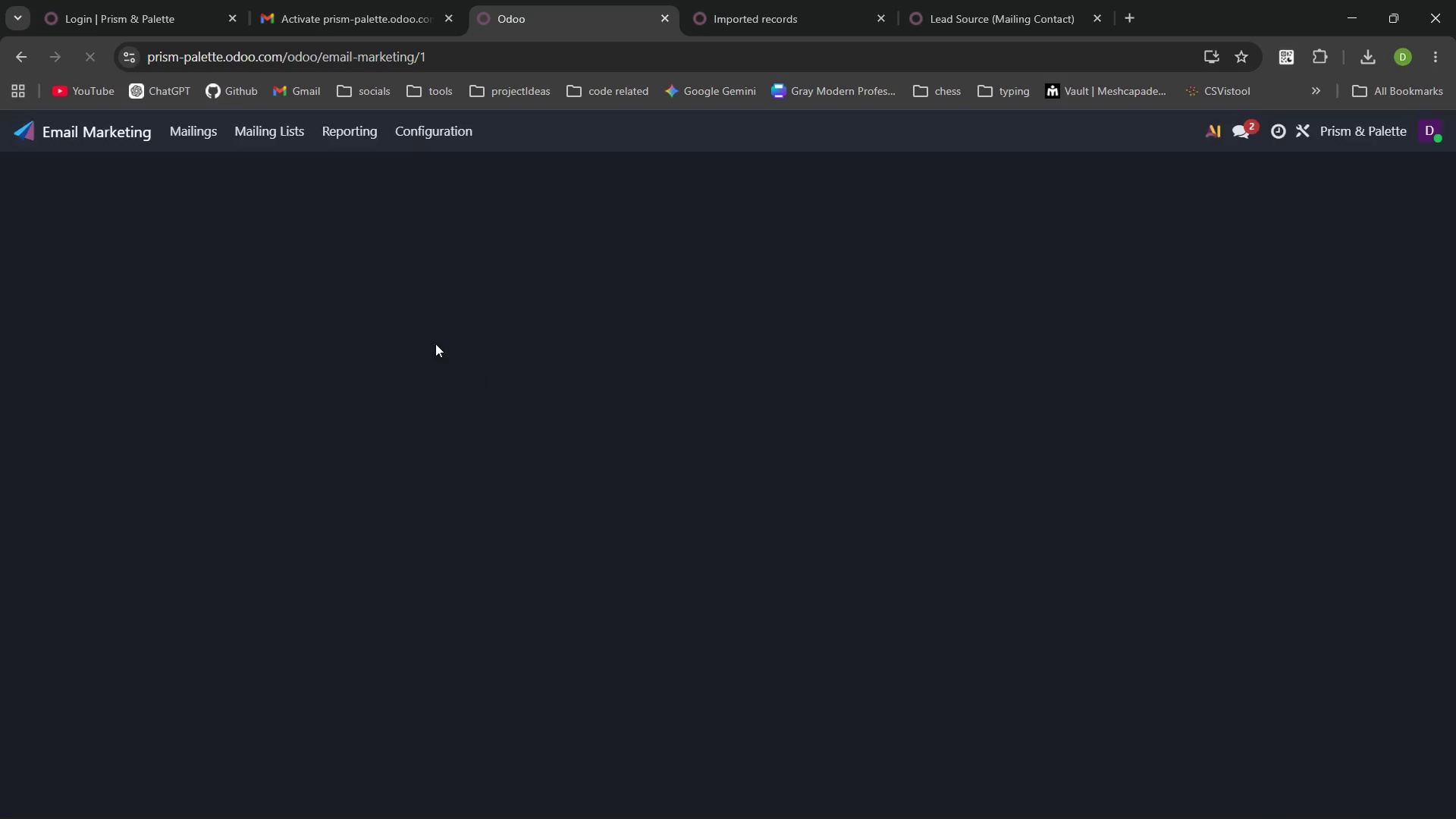 
left_click([871, 312])
 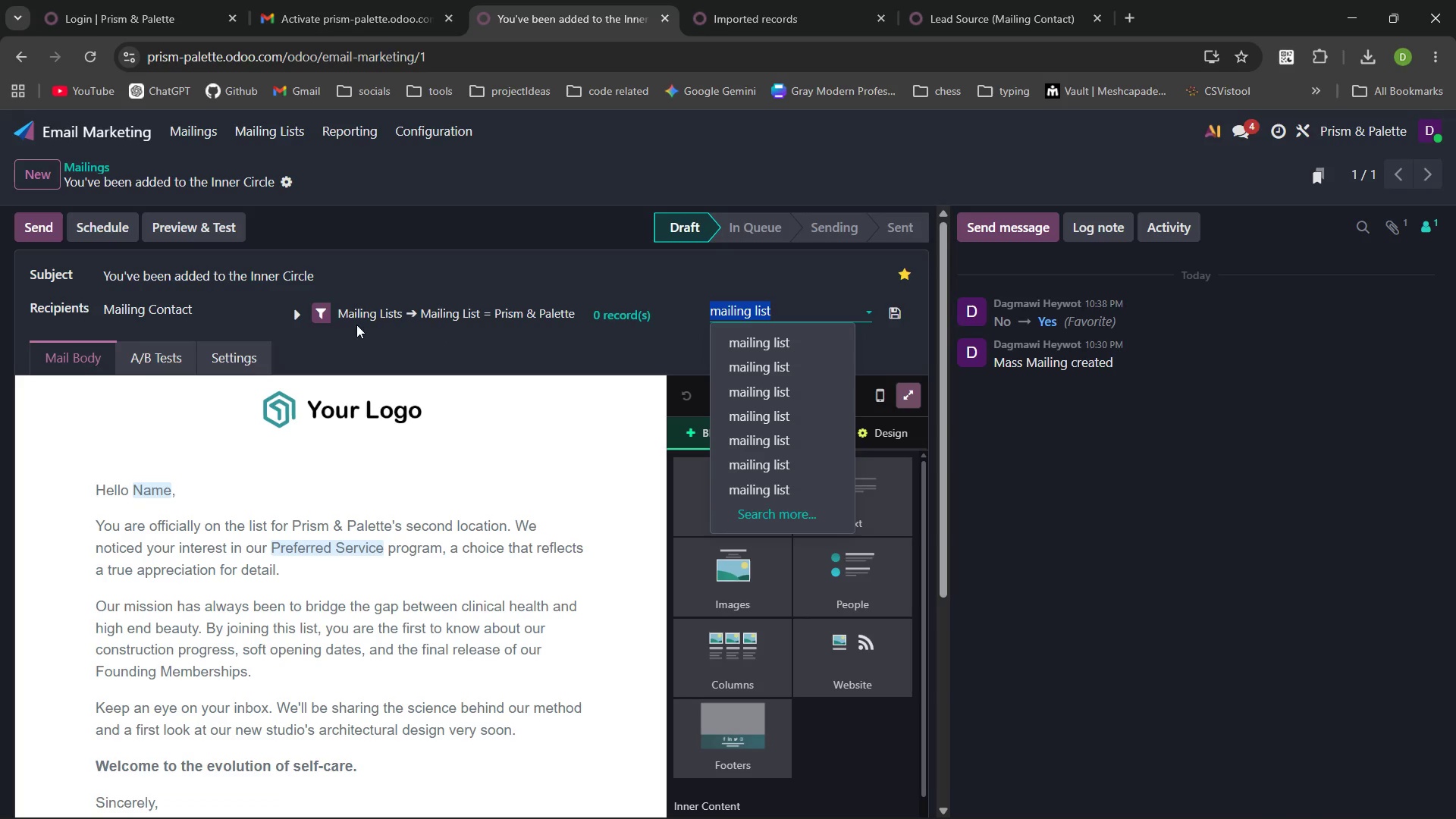 
left_click([297, 306])
 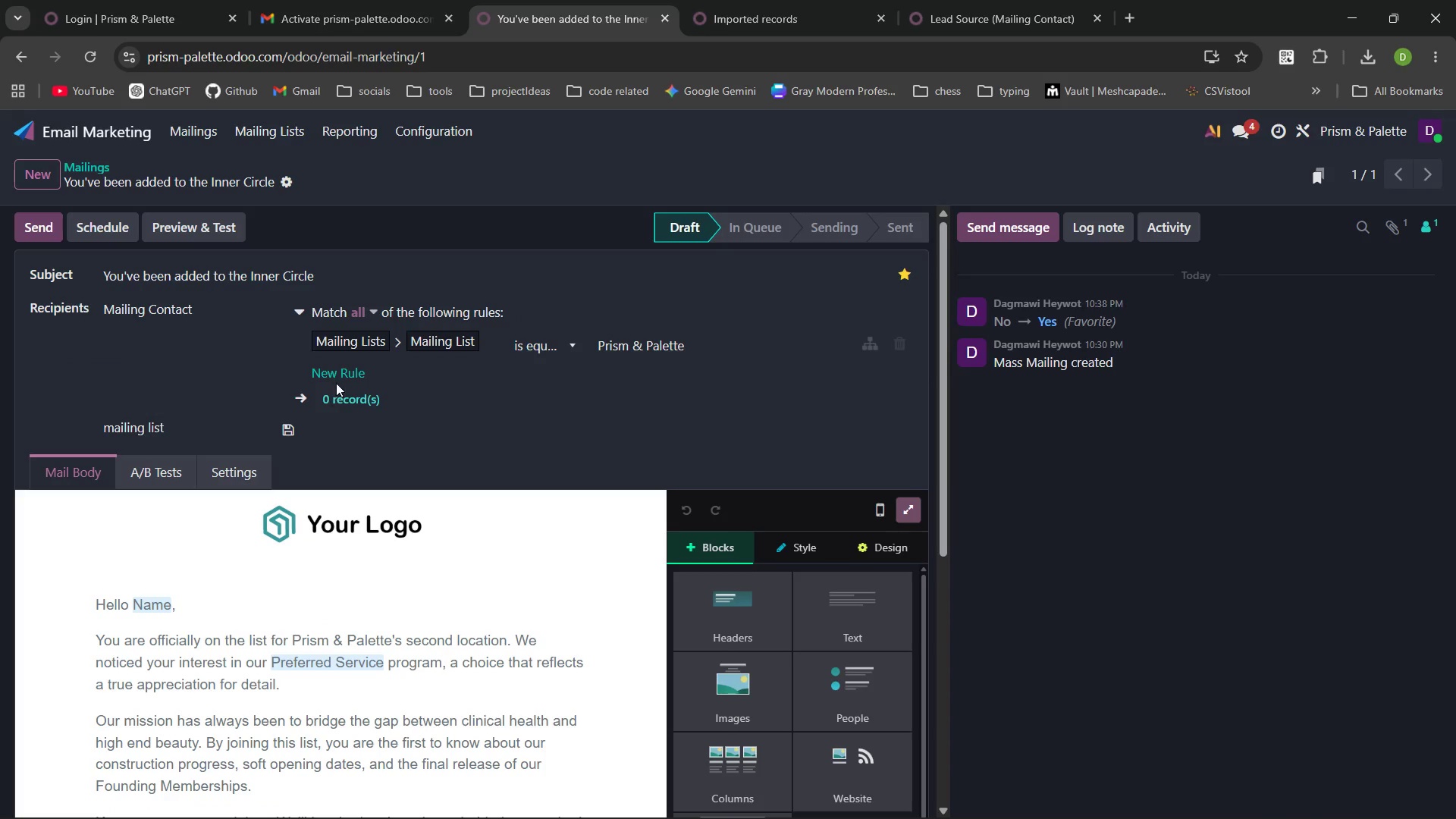 
left_click([336, 371])
 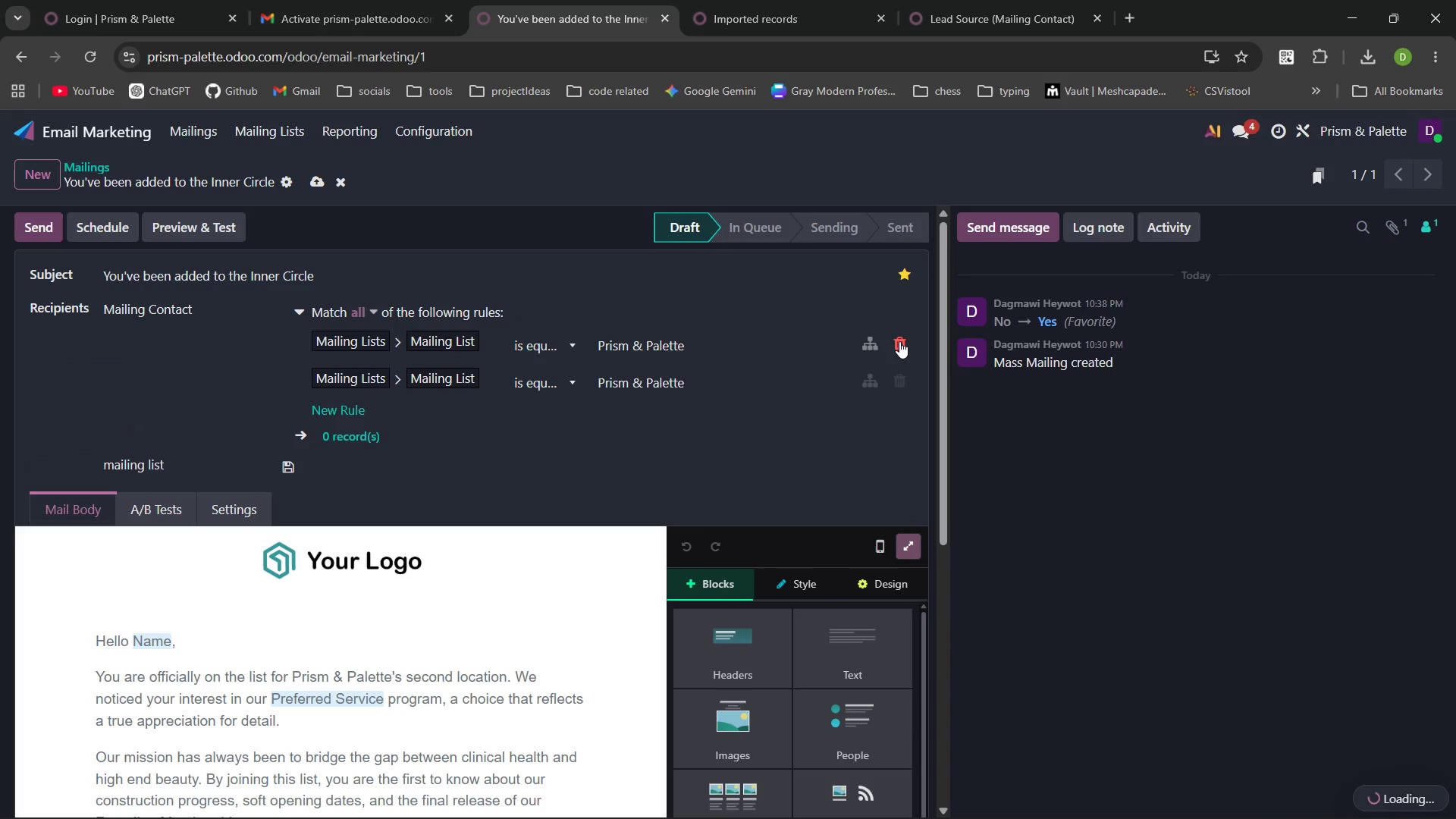 
left_click([900, 341])
 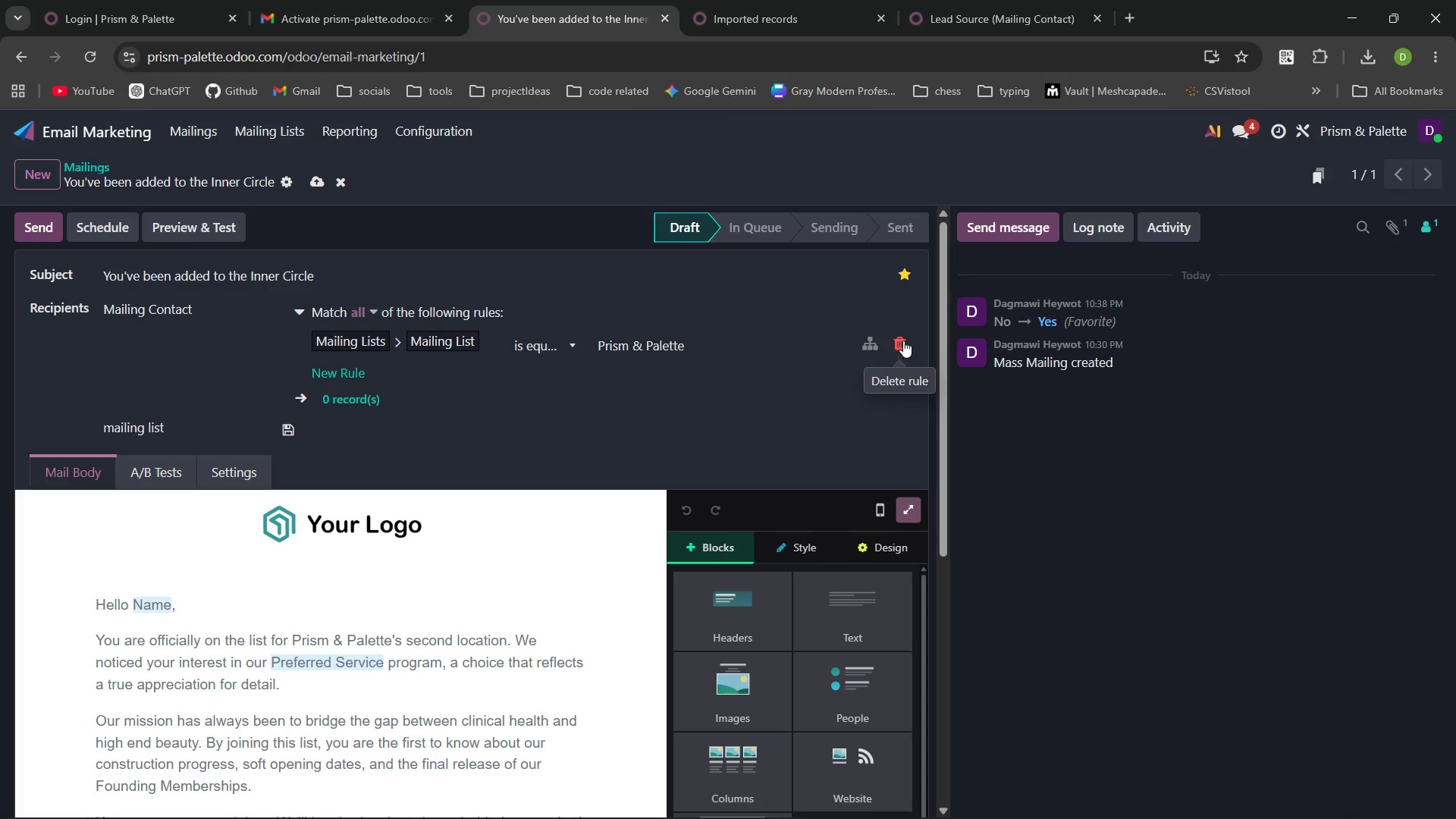 
left_click([900, 337])
 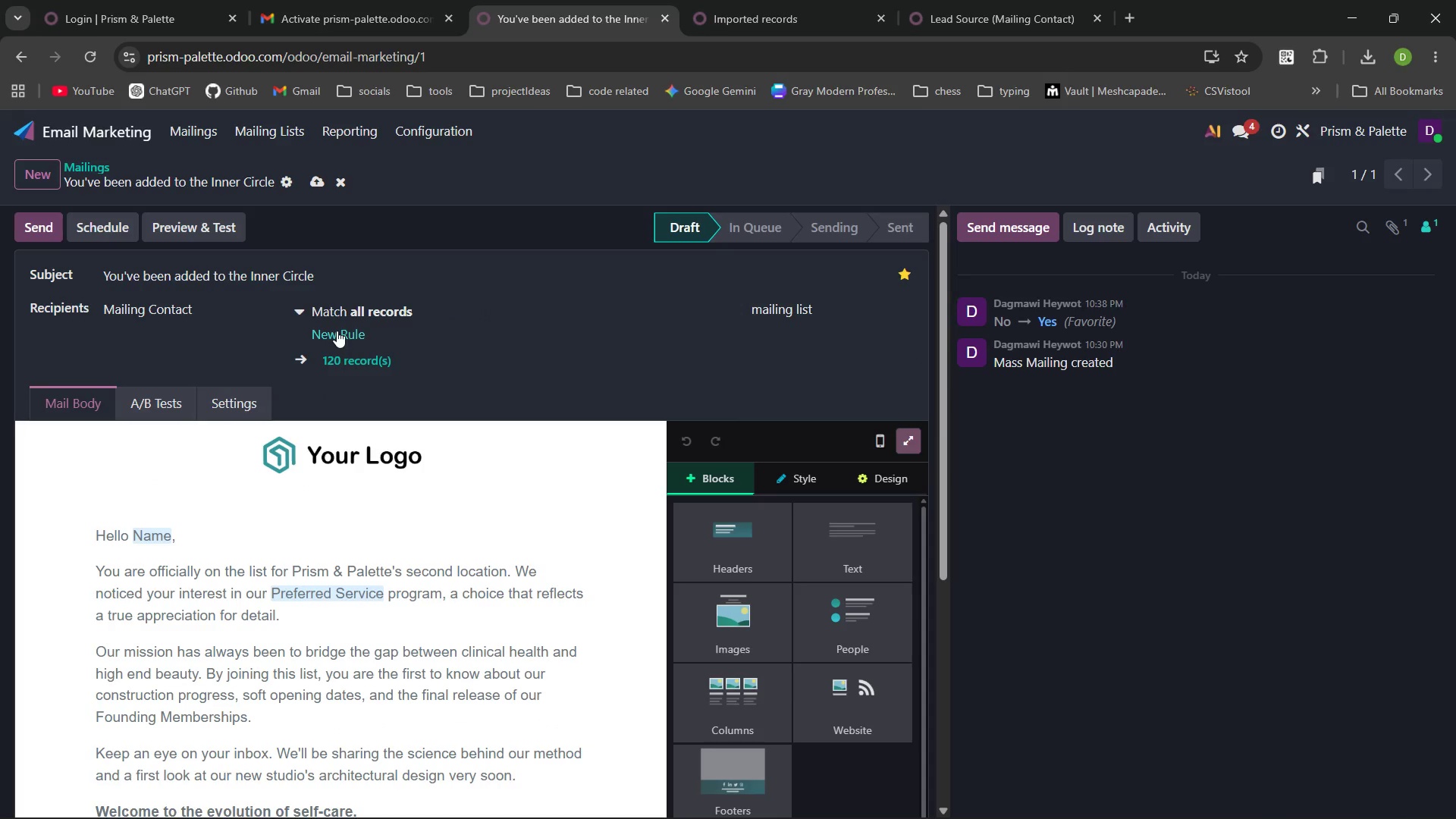 
left_click([337, 331])
 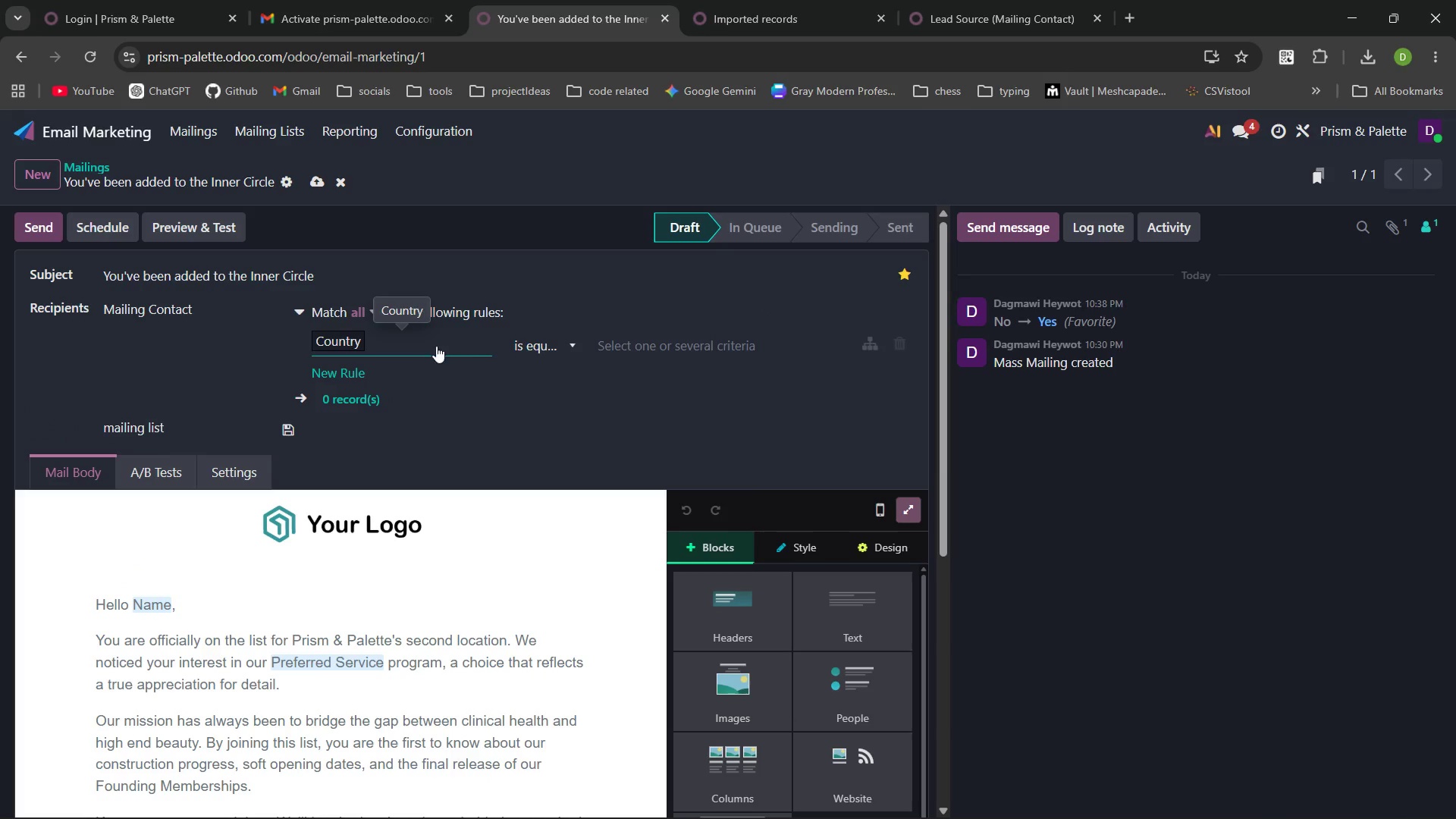 
left_click([413, 341])
 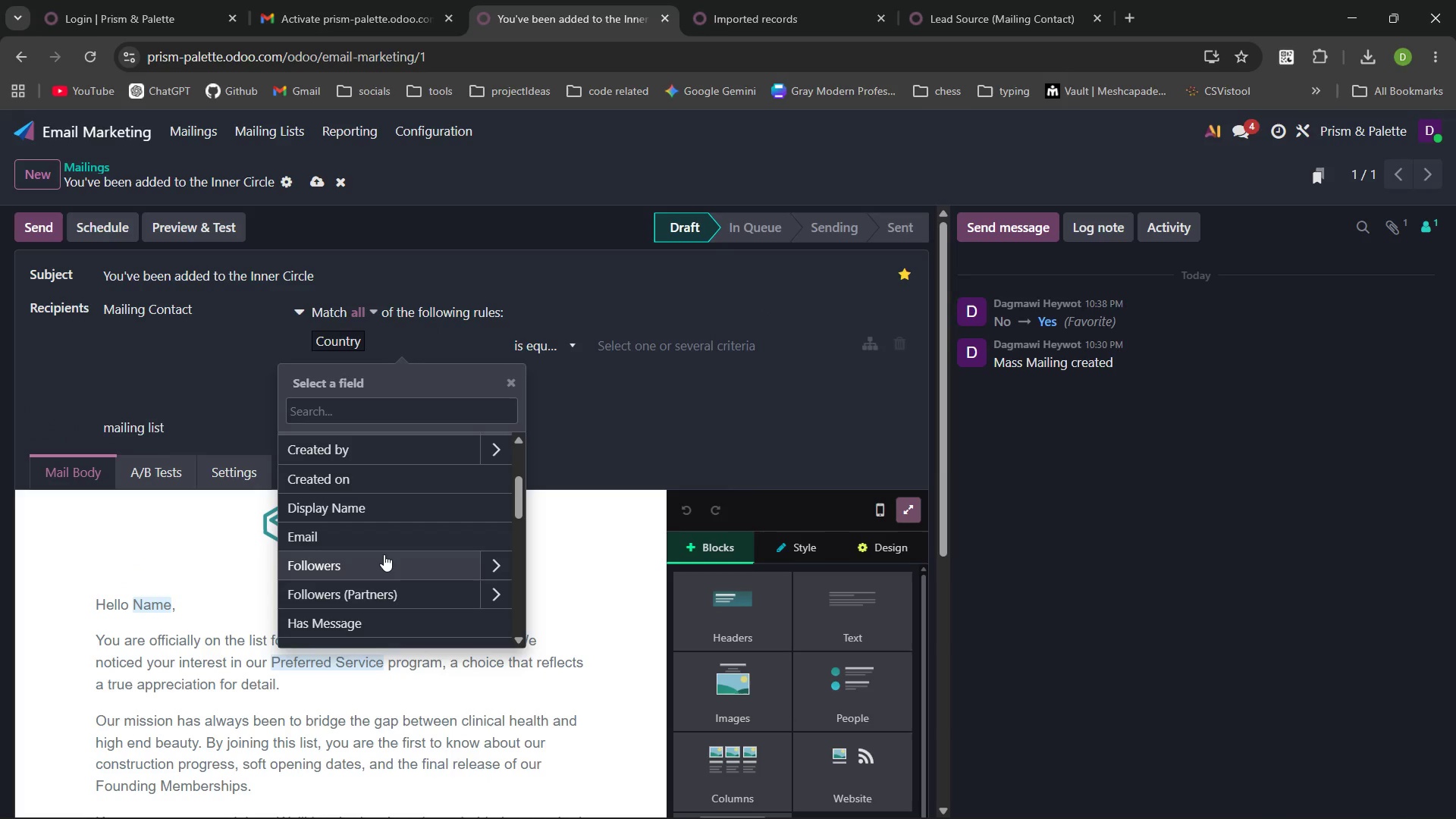 
wait(8.94)
 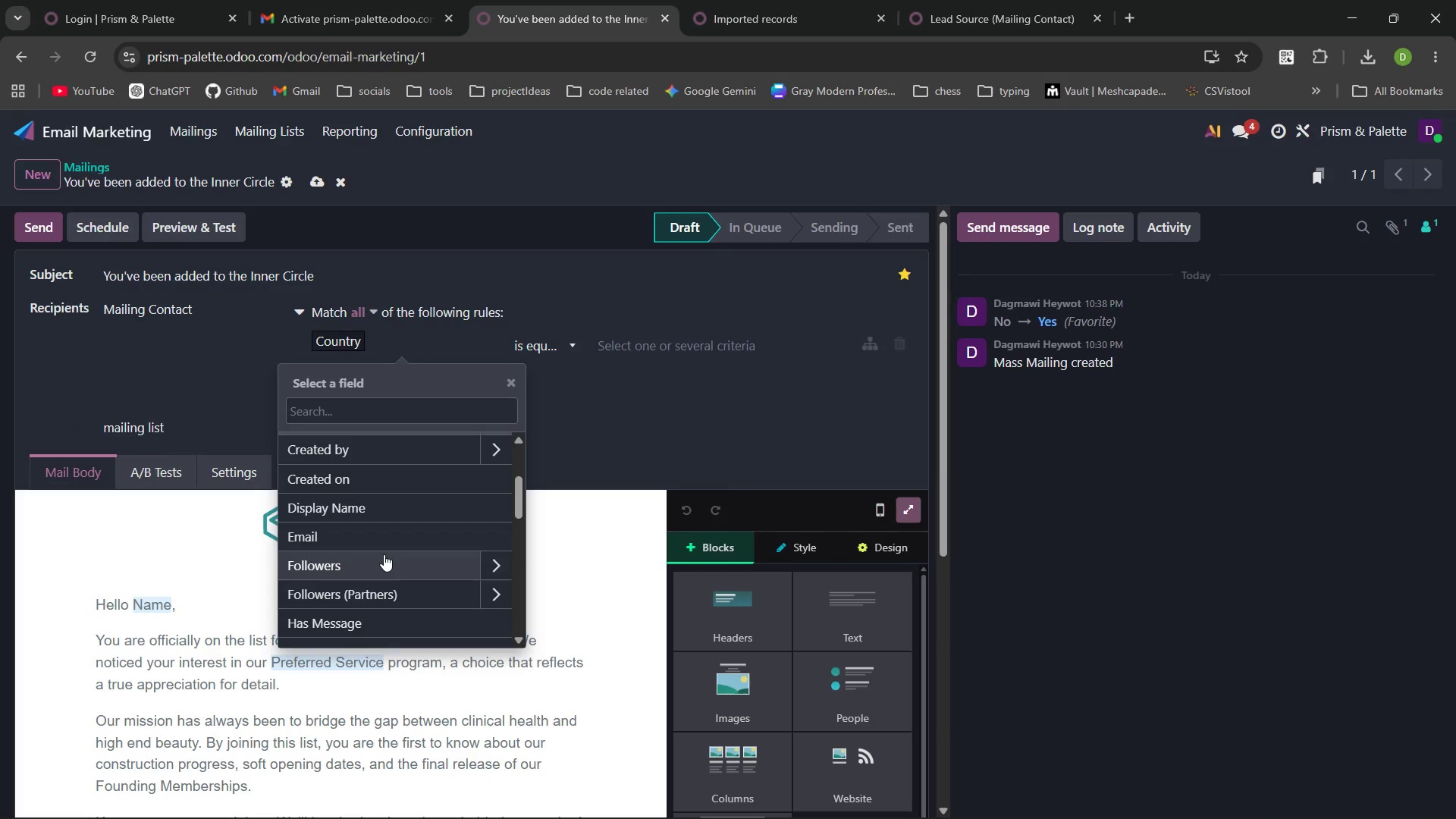 
type(lead)
 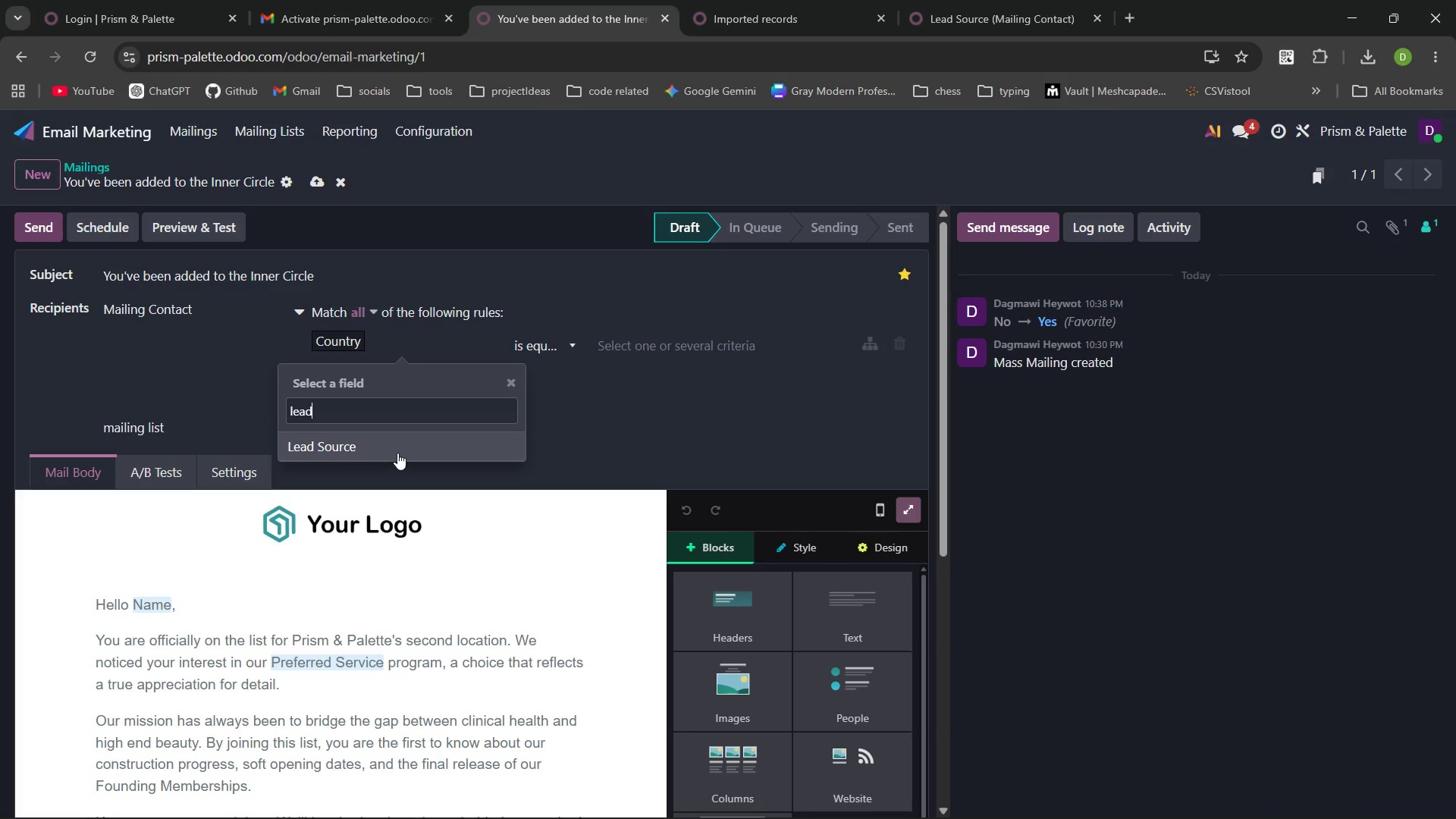 
left_click([397, 451])
 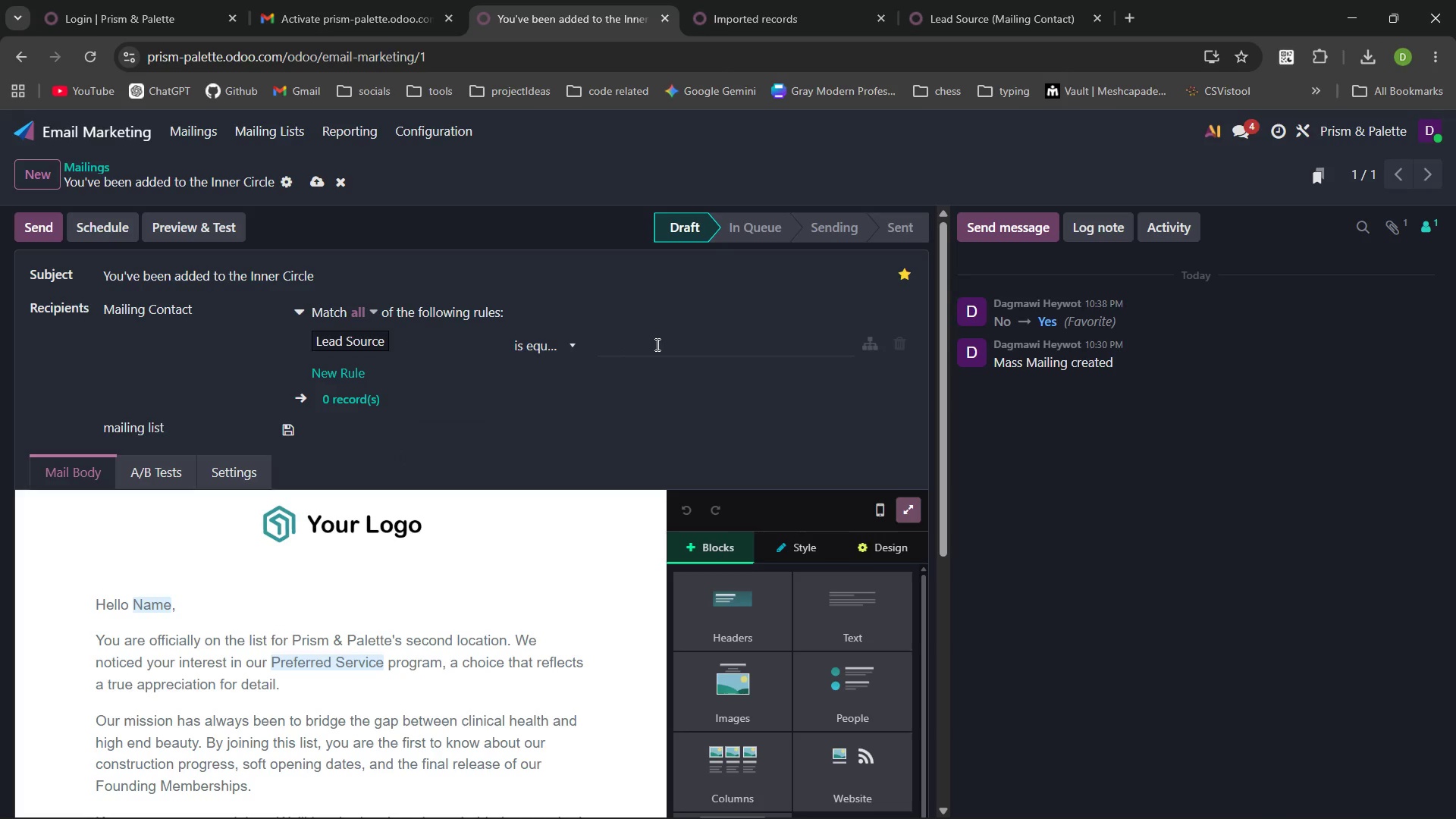 
left_click([656, 344])
 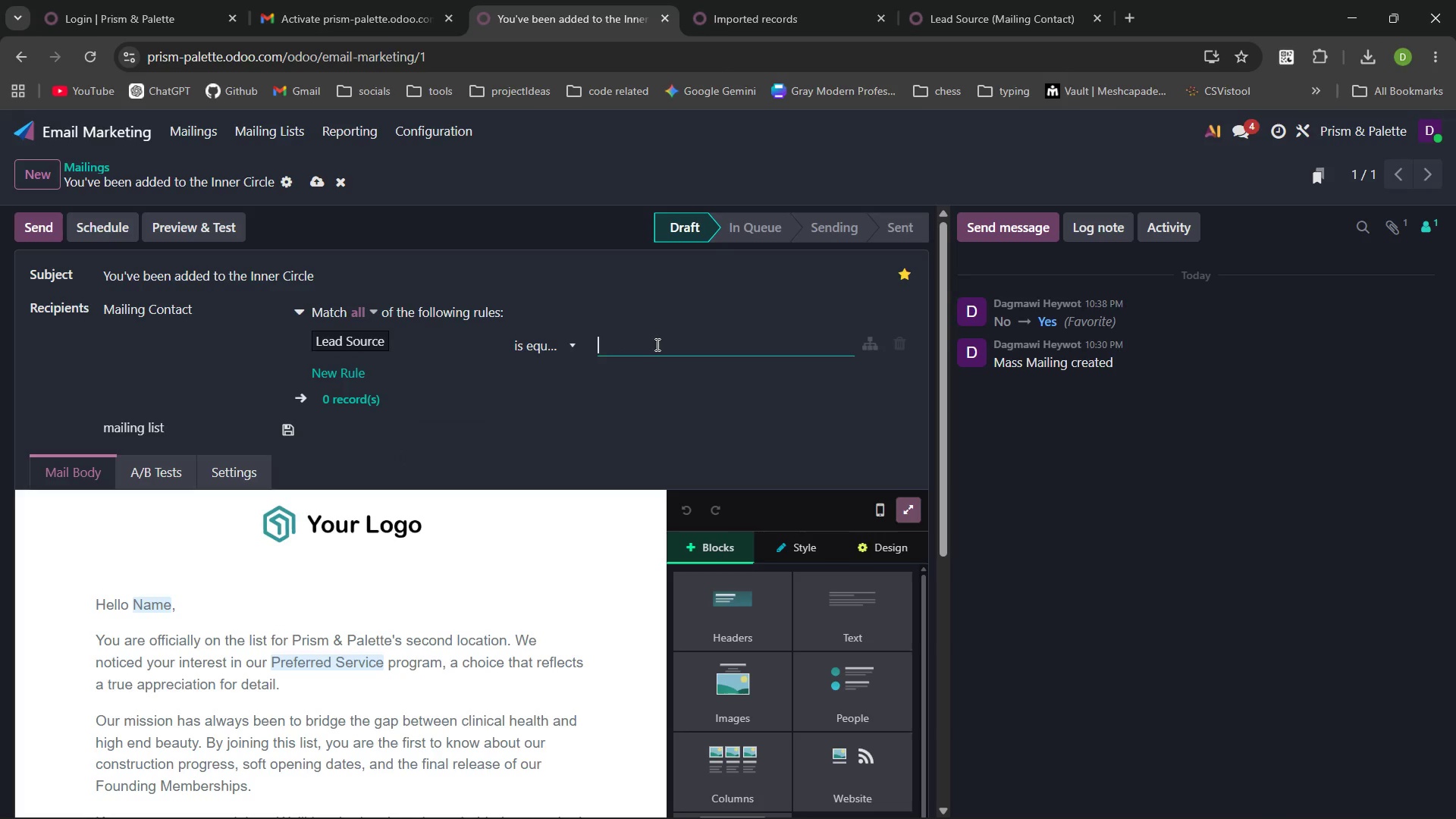 
key(Control+V)
 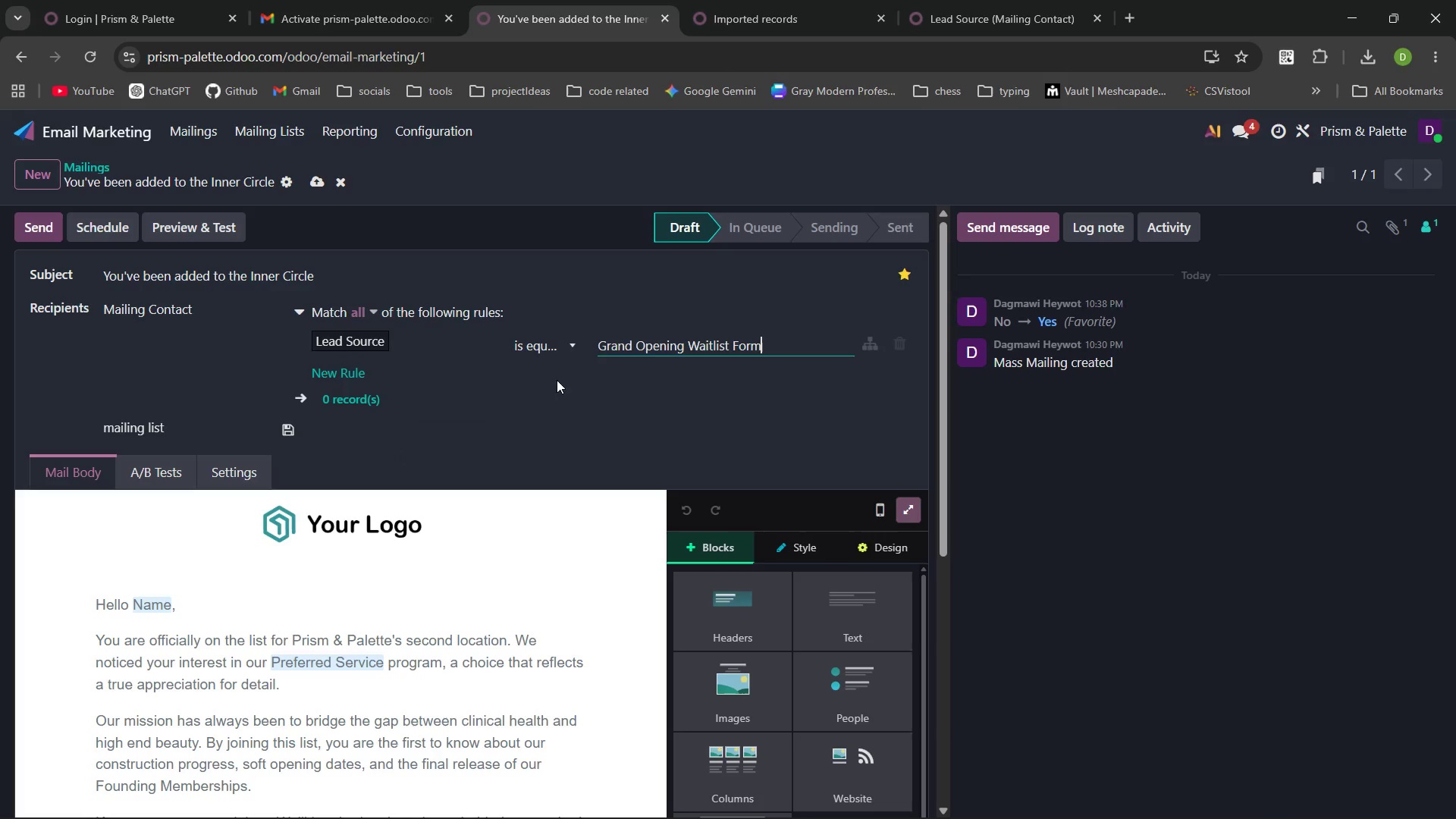 
left_click([525, 413])
 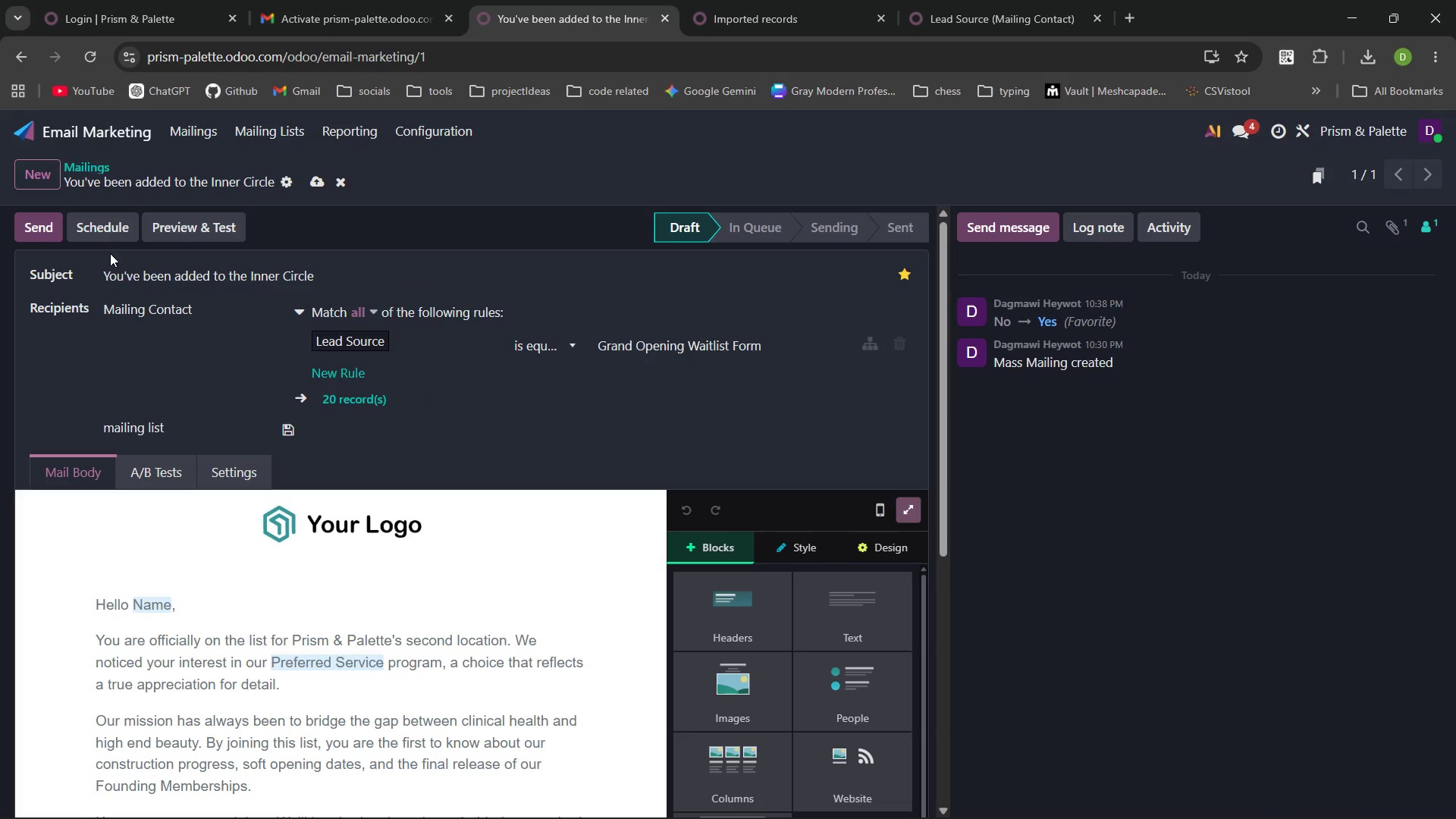 
mouse_move([309, 422])
 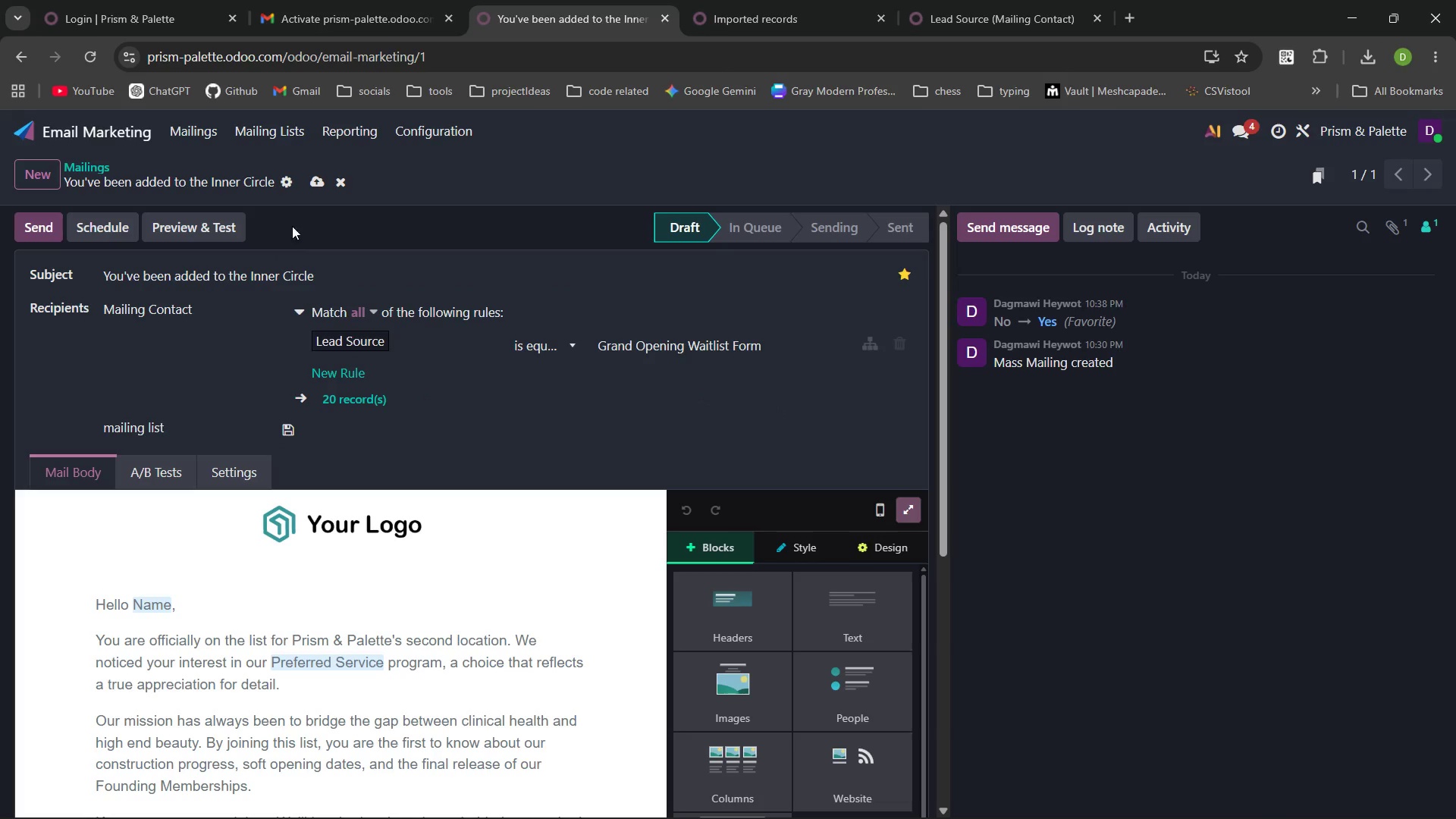 
left_click([312, 182])
 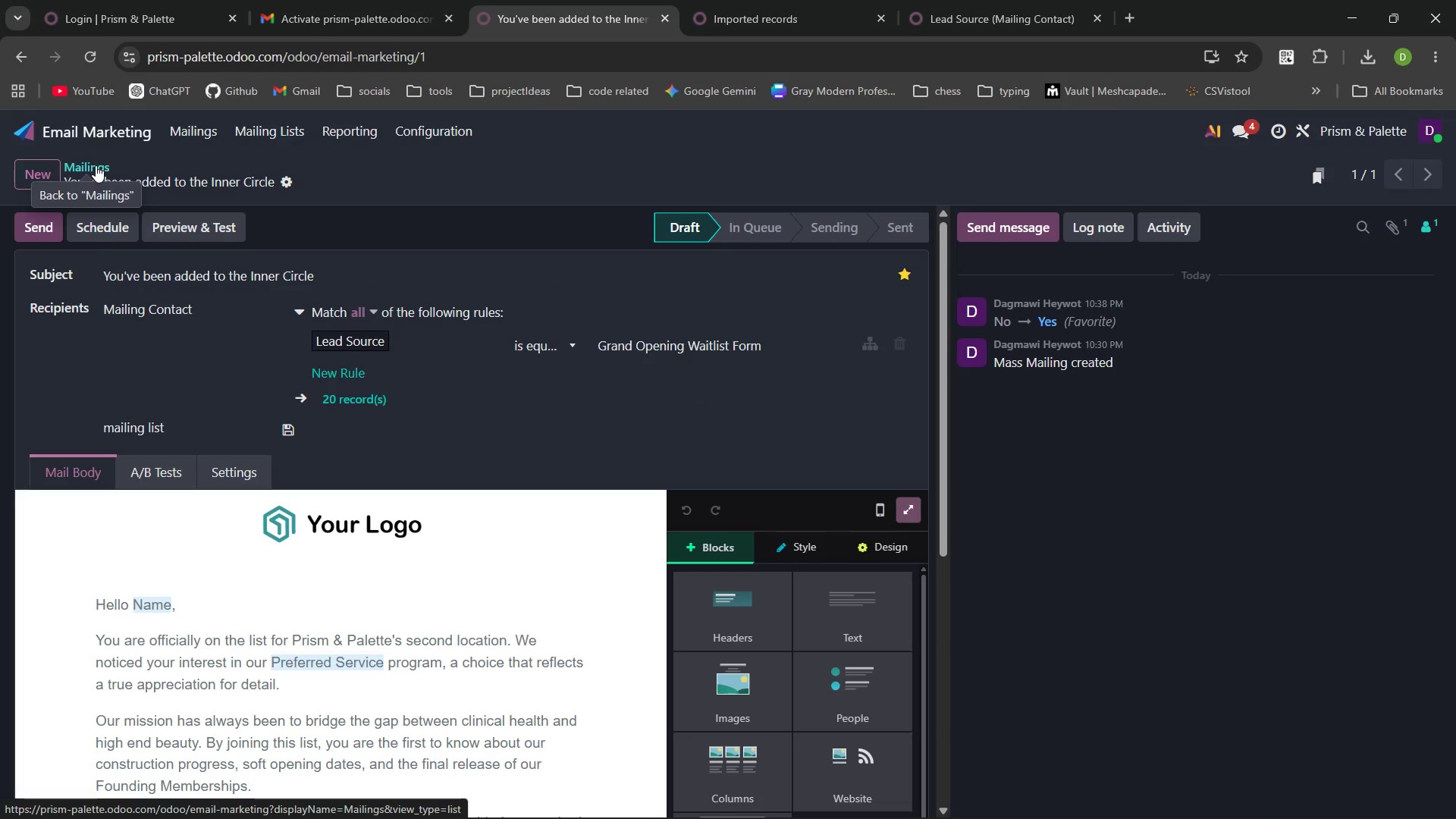 
left_click([96, 165])
 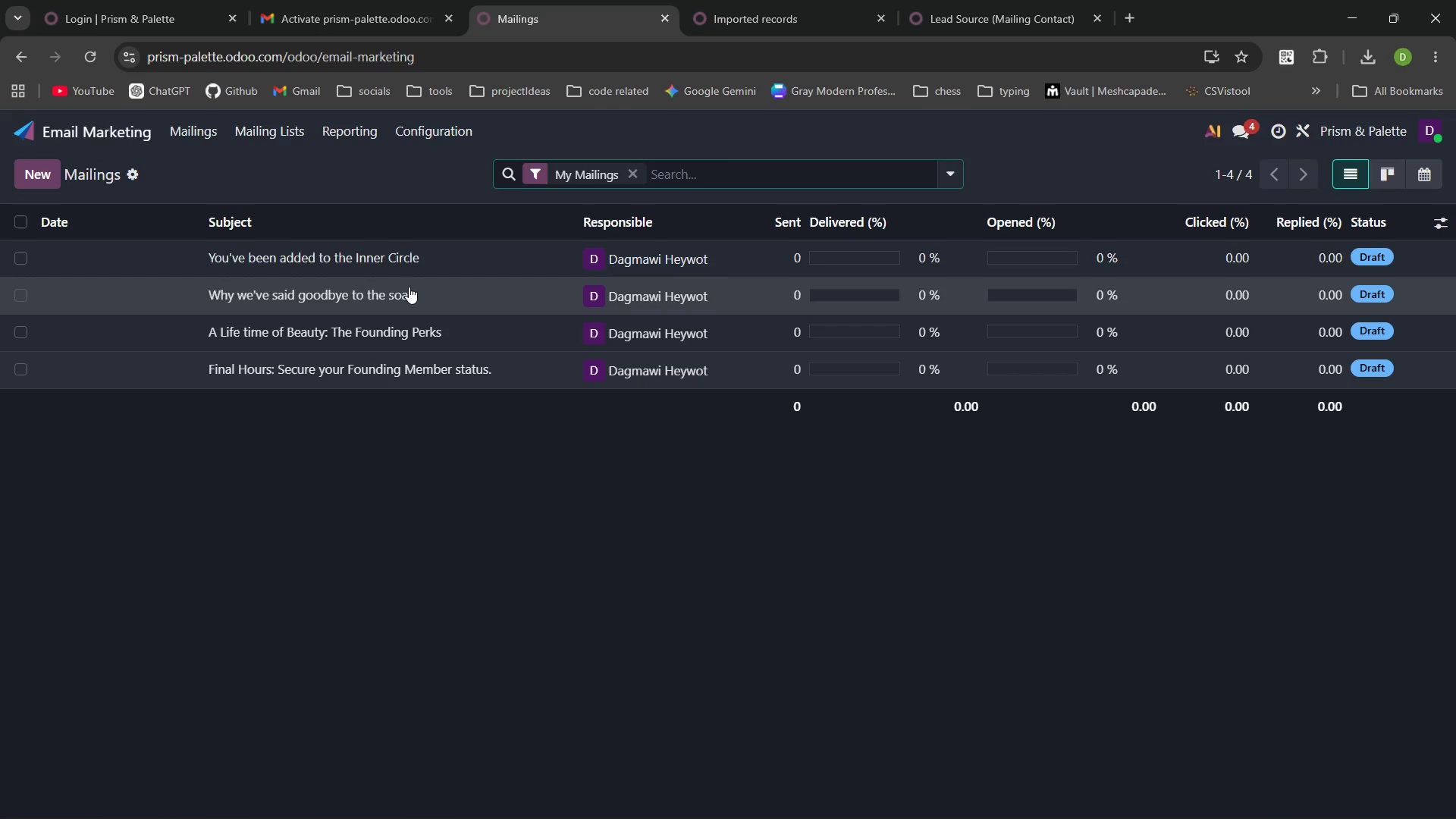 
left_click([370, 264])
 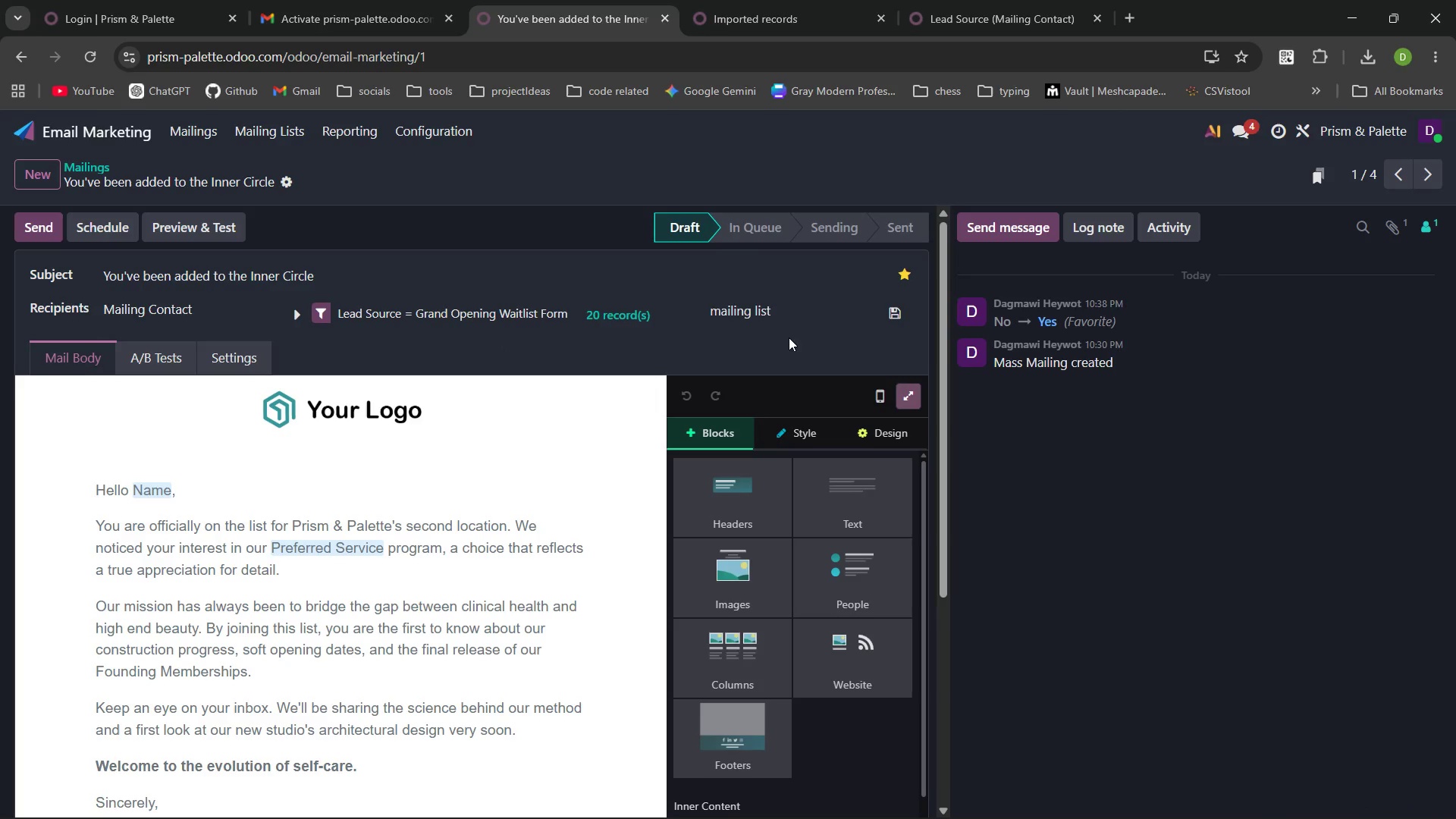 
wait(7.08)
 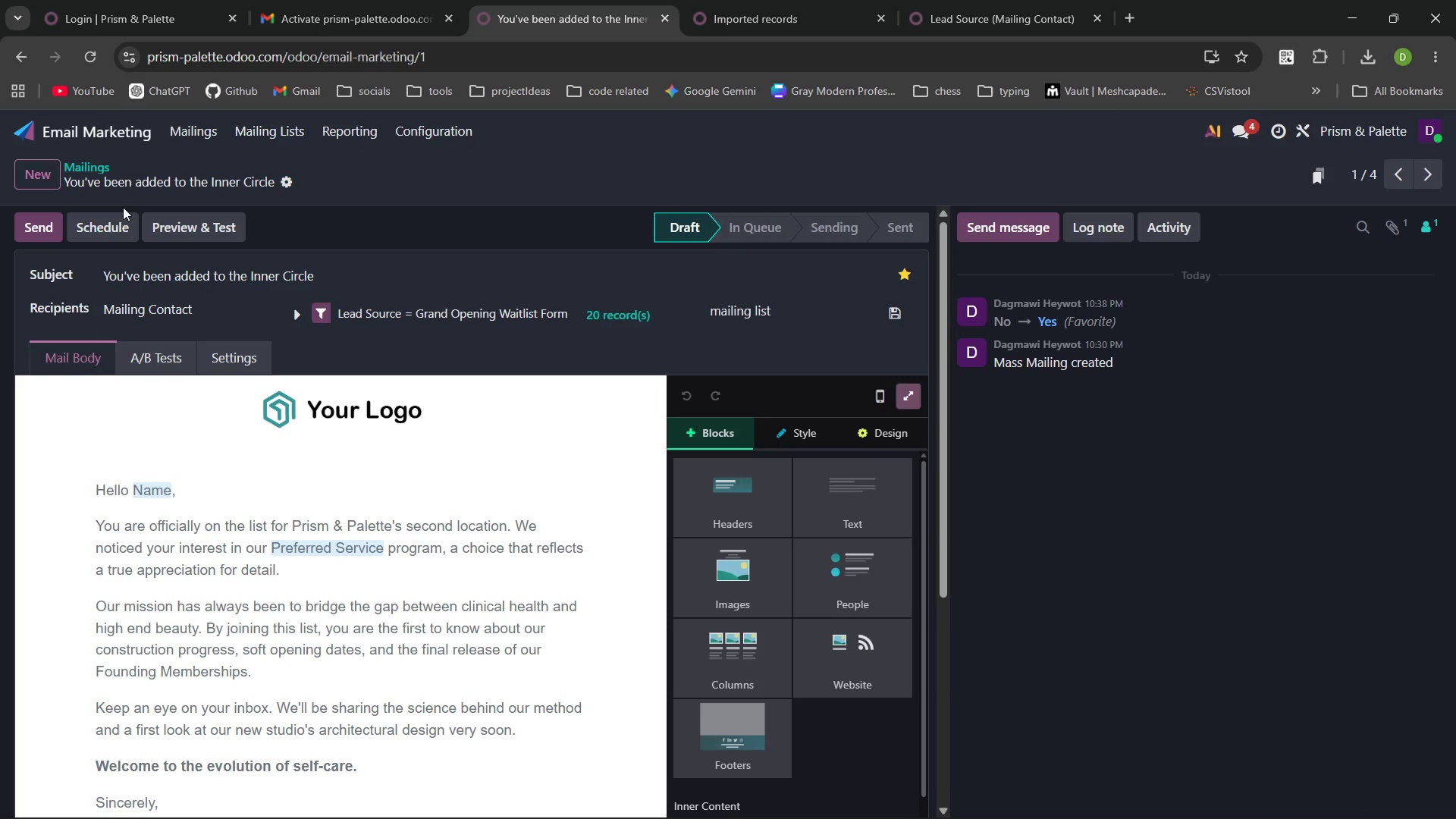 
left_click([290, 311])
 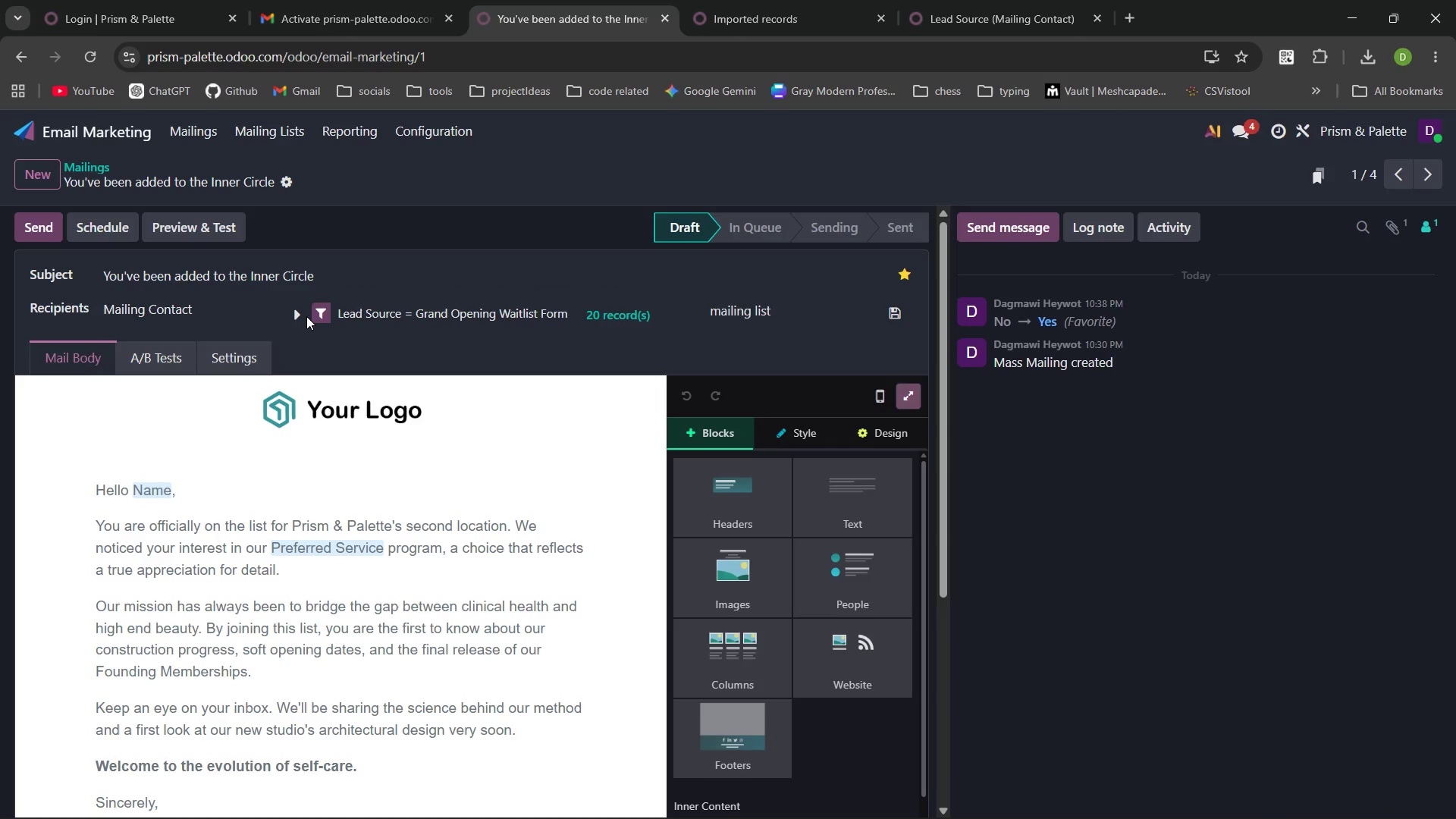 
left_click([306, 316])
 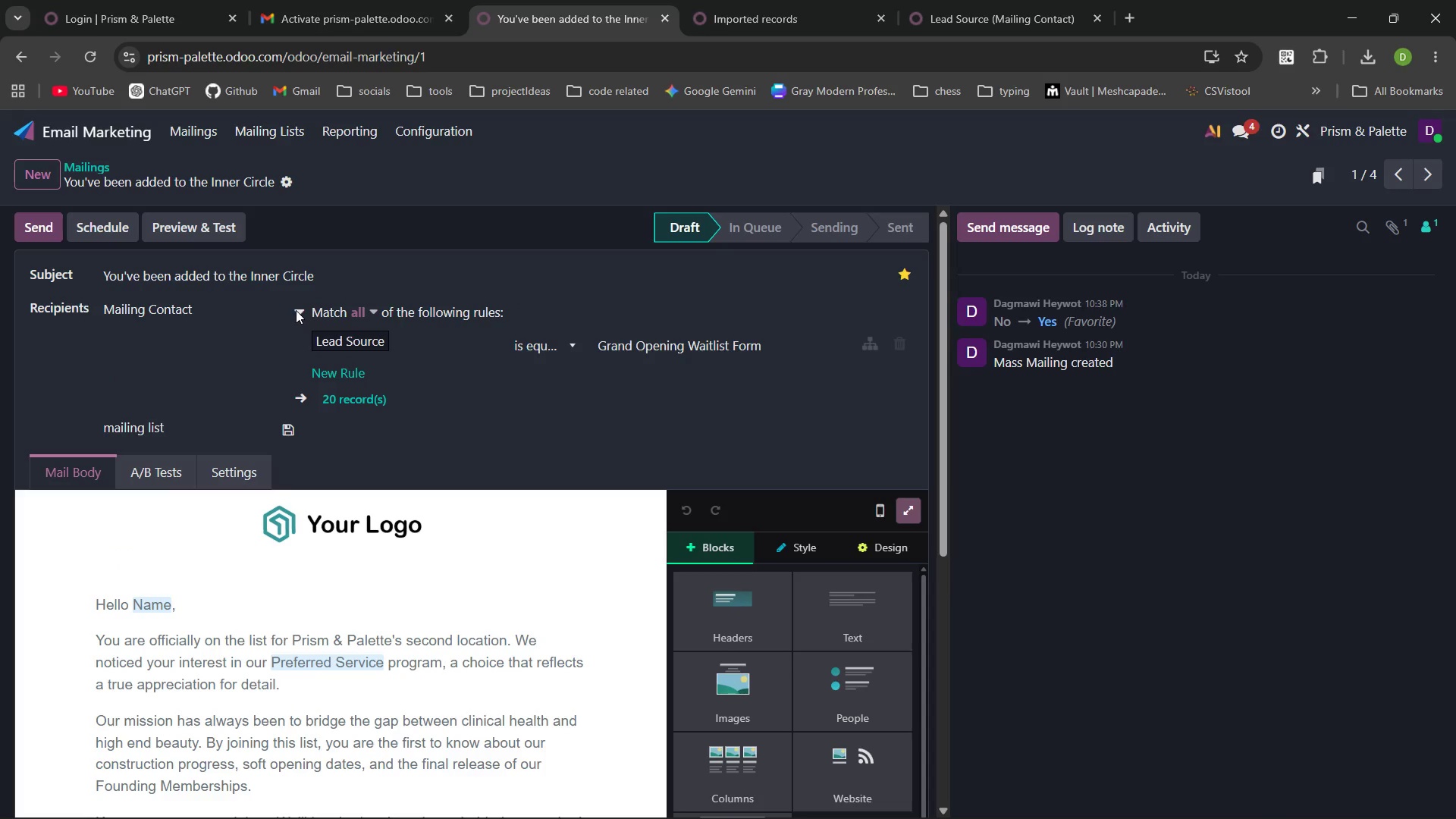 
left_click([295, 308])
 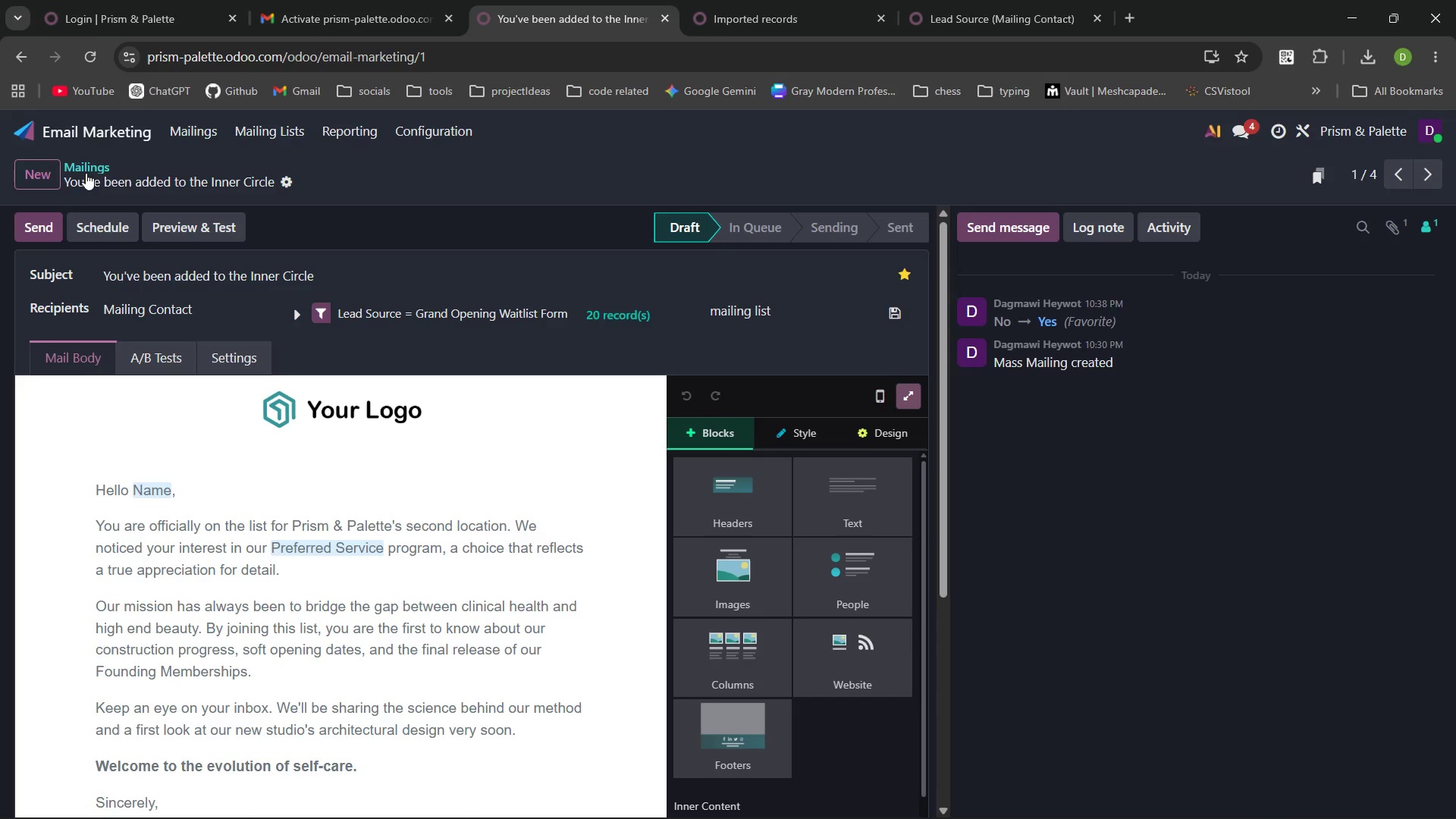 
left_click([86, 171])
 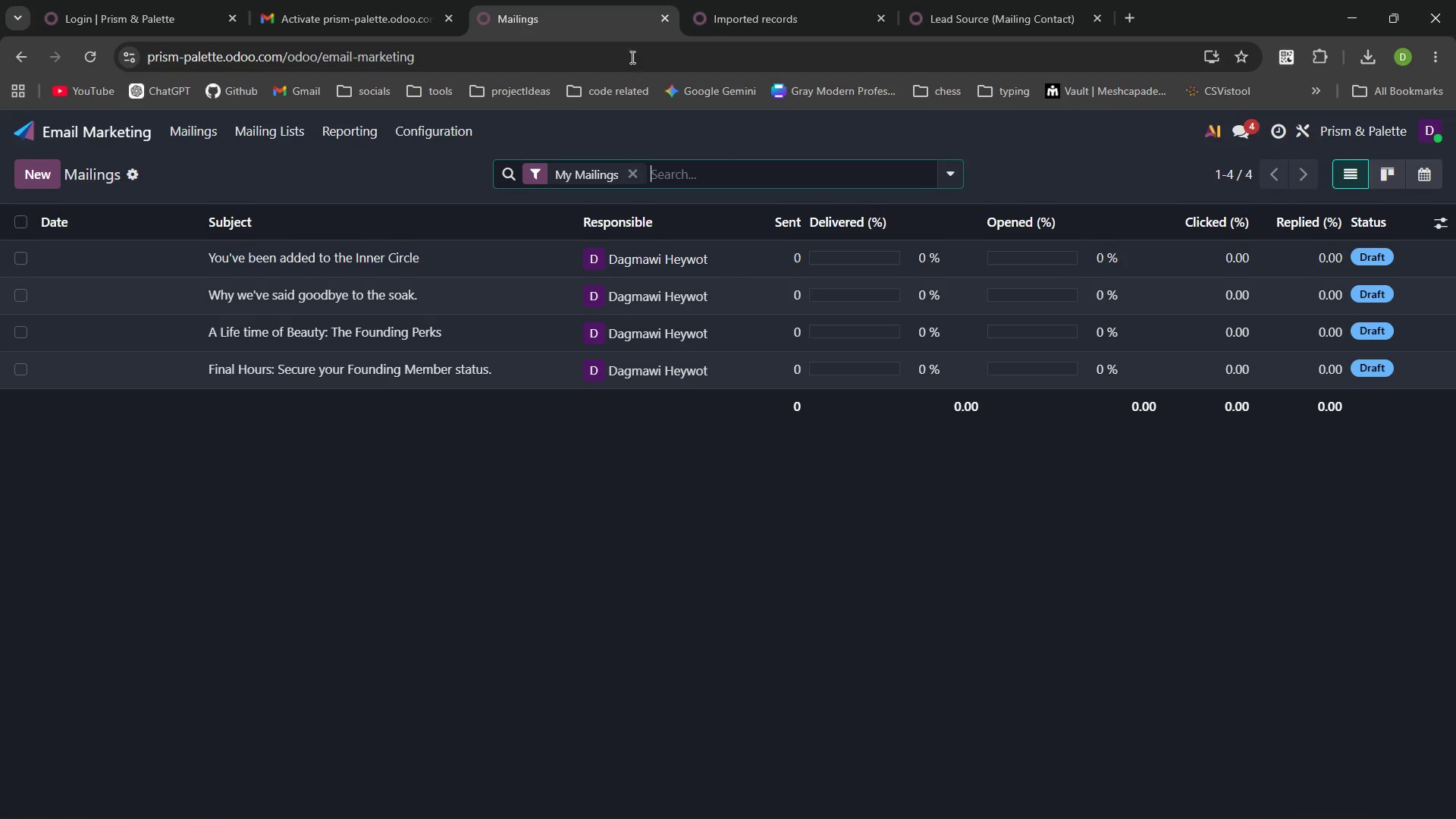 
left_click([930, 0])
 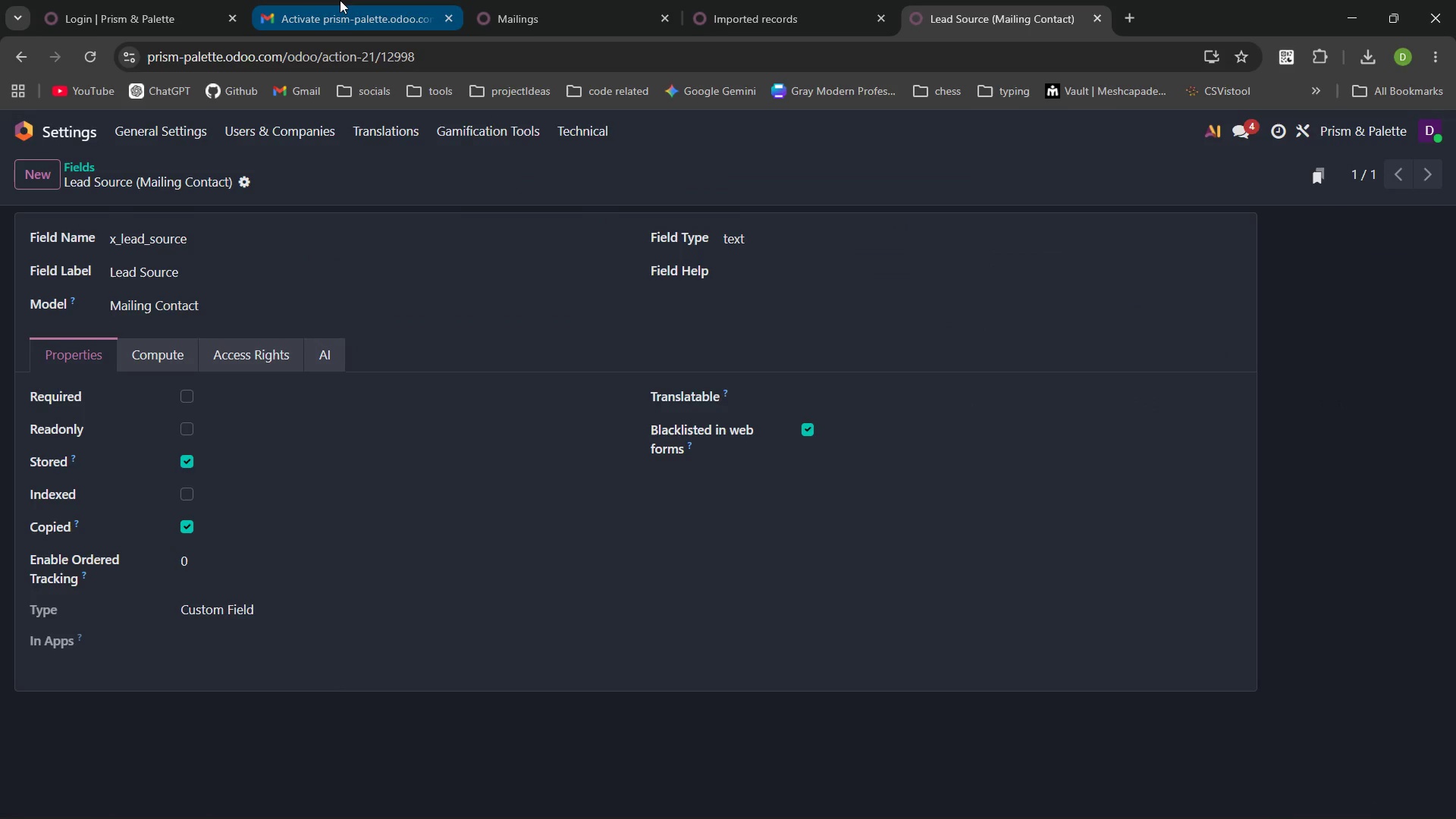 
left_click([577, 22])
 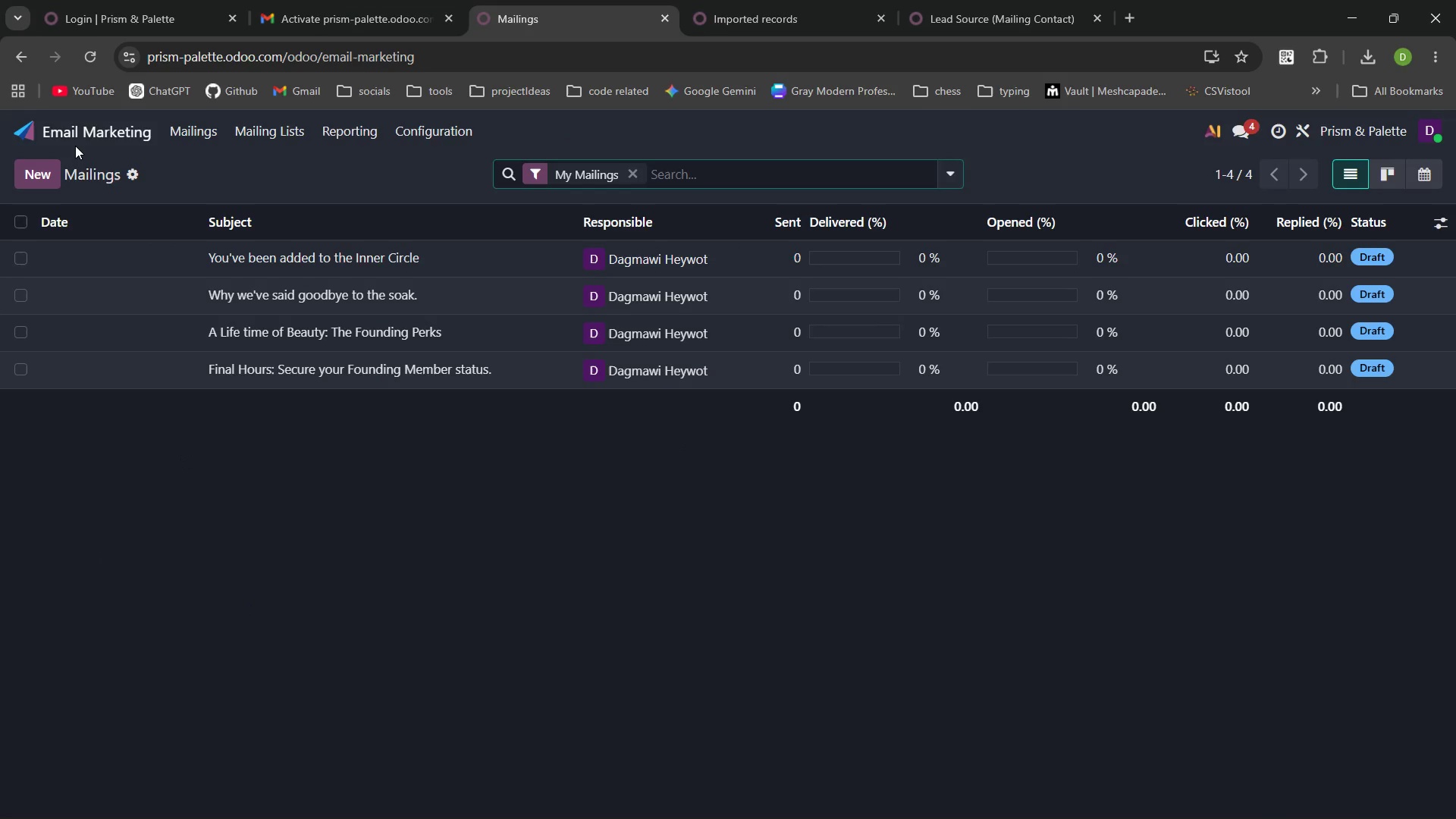 
left_click([75, 142])
 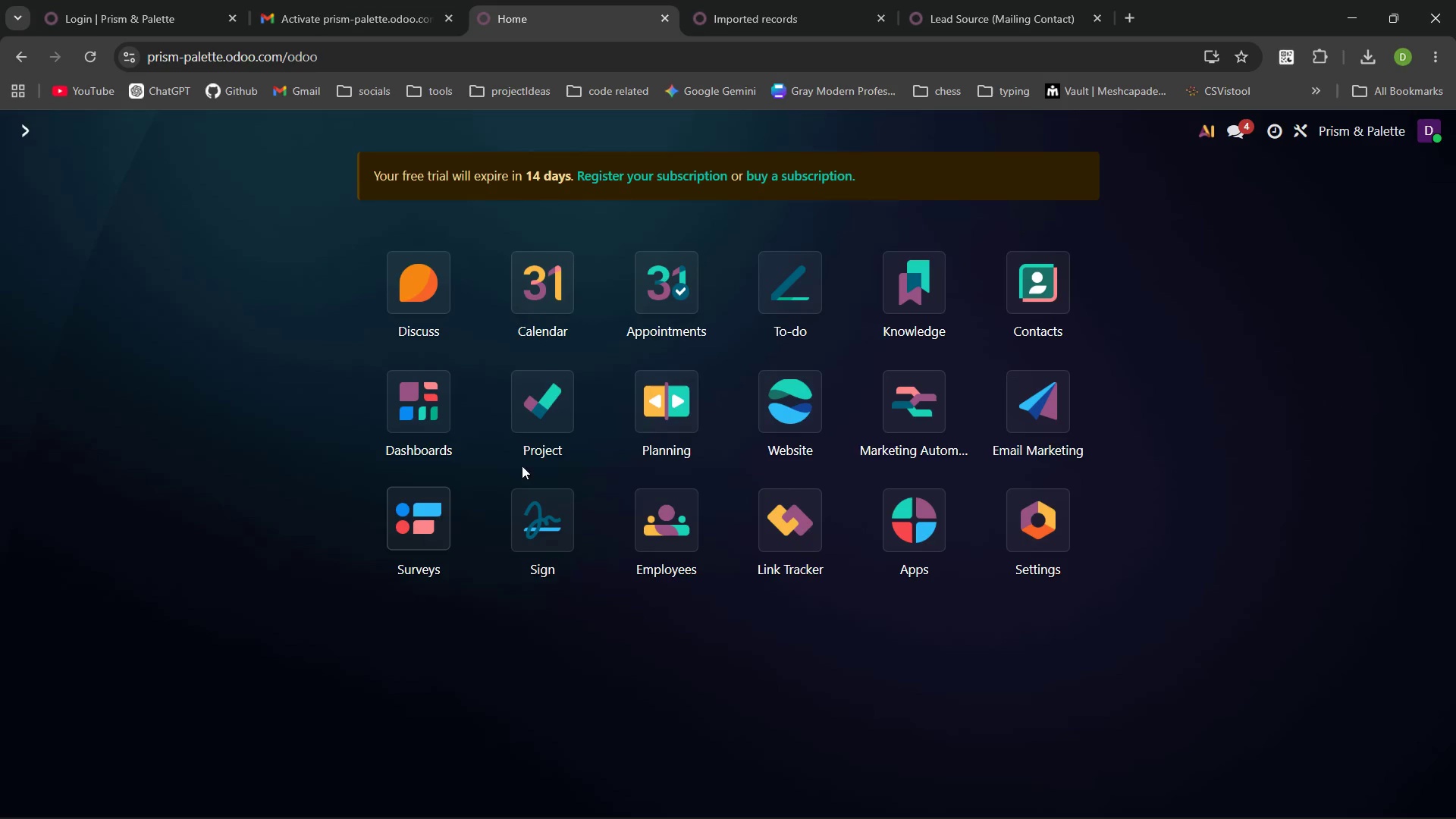 
left_click([902, 402])
 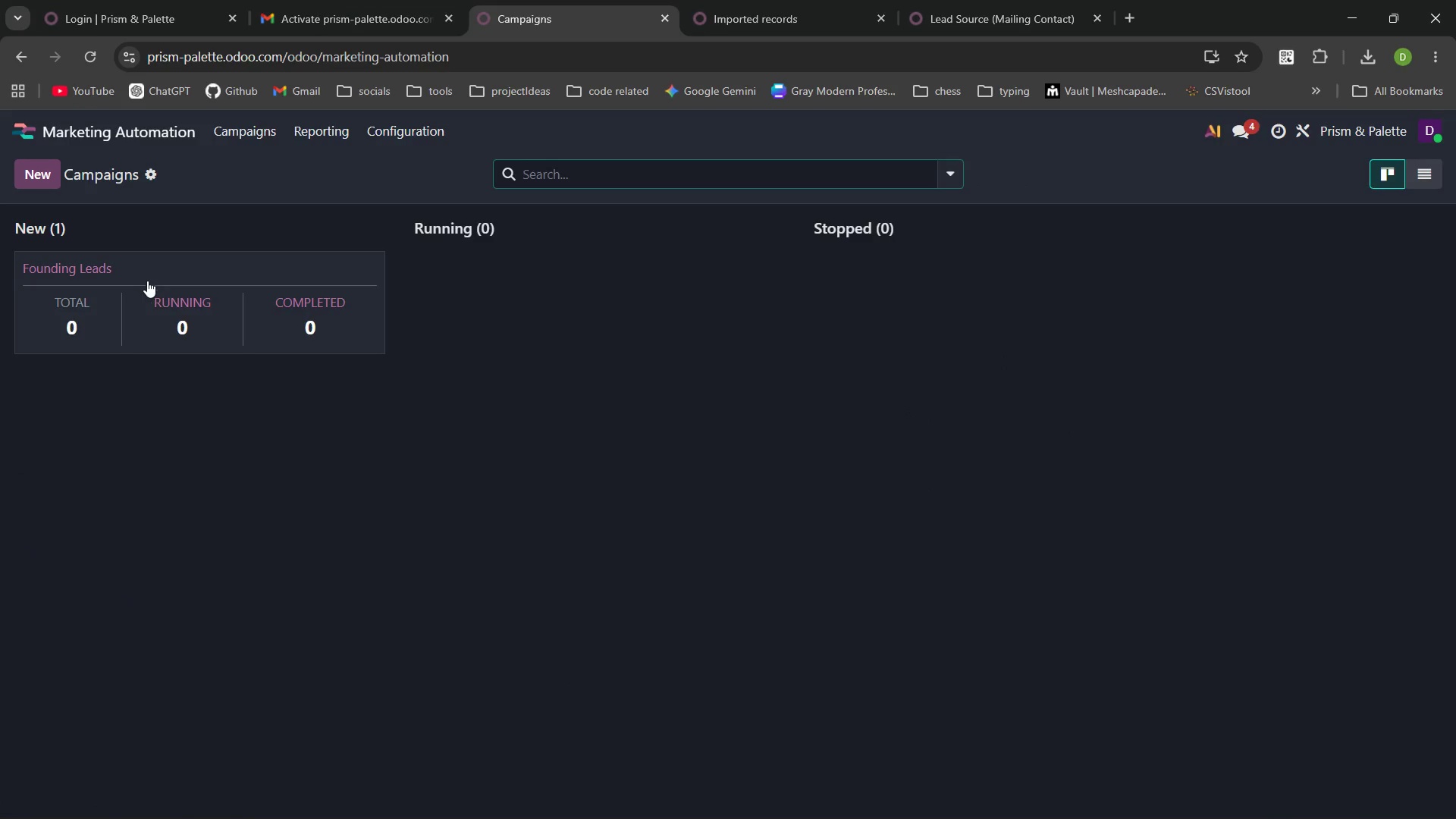 
left_click([137, 306])
 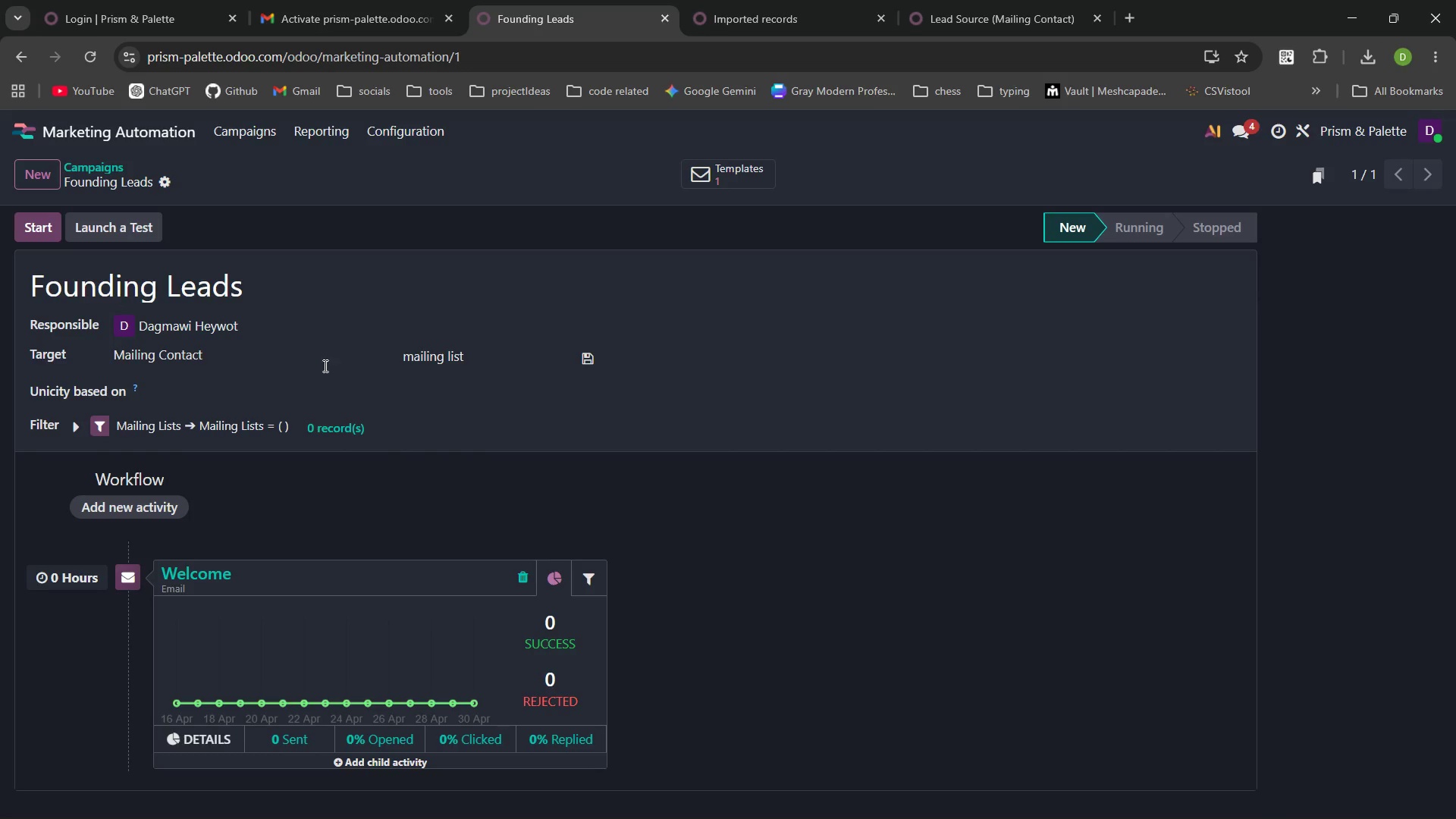 
left_click([337, 358])
 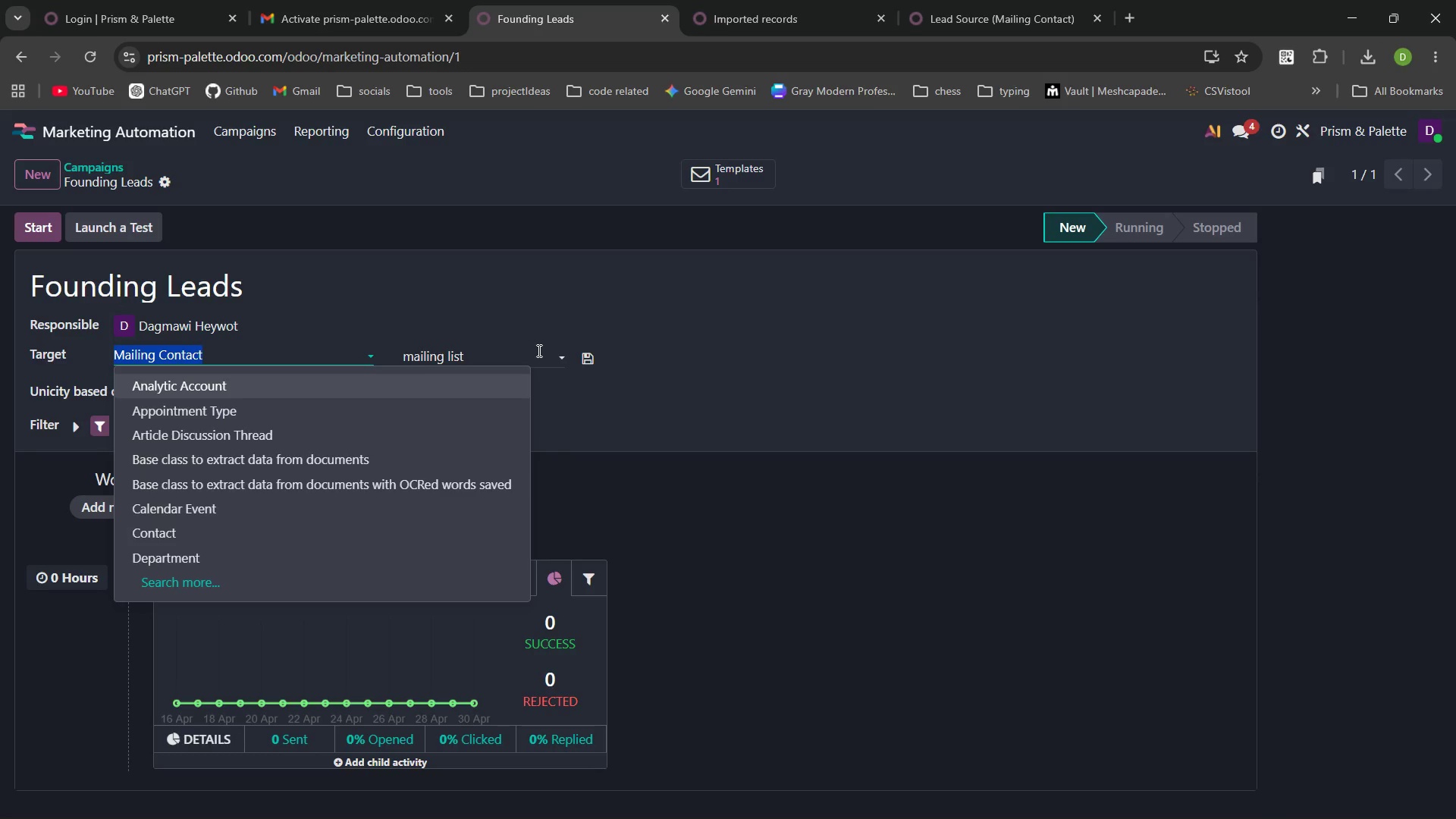 
left_click([518, 357])
 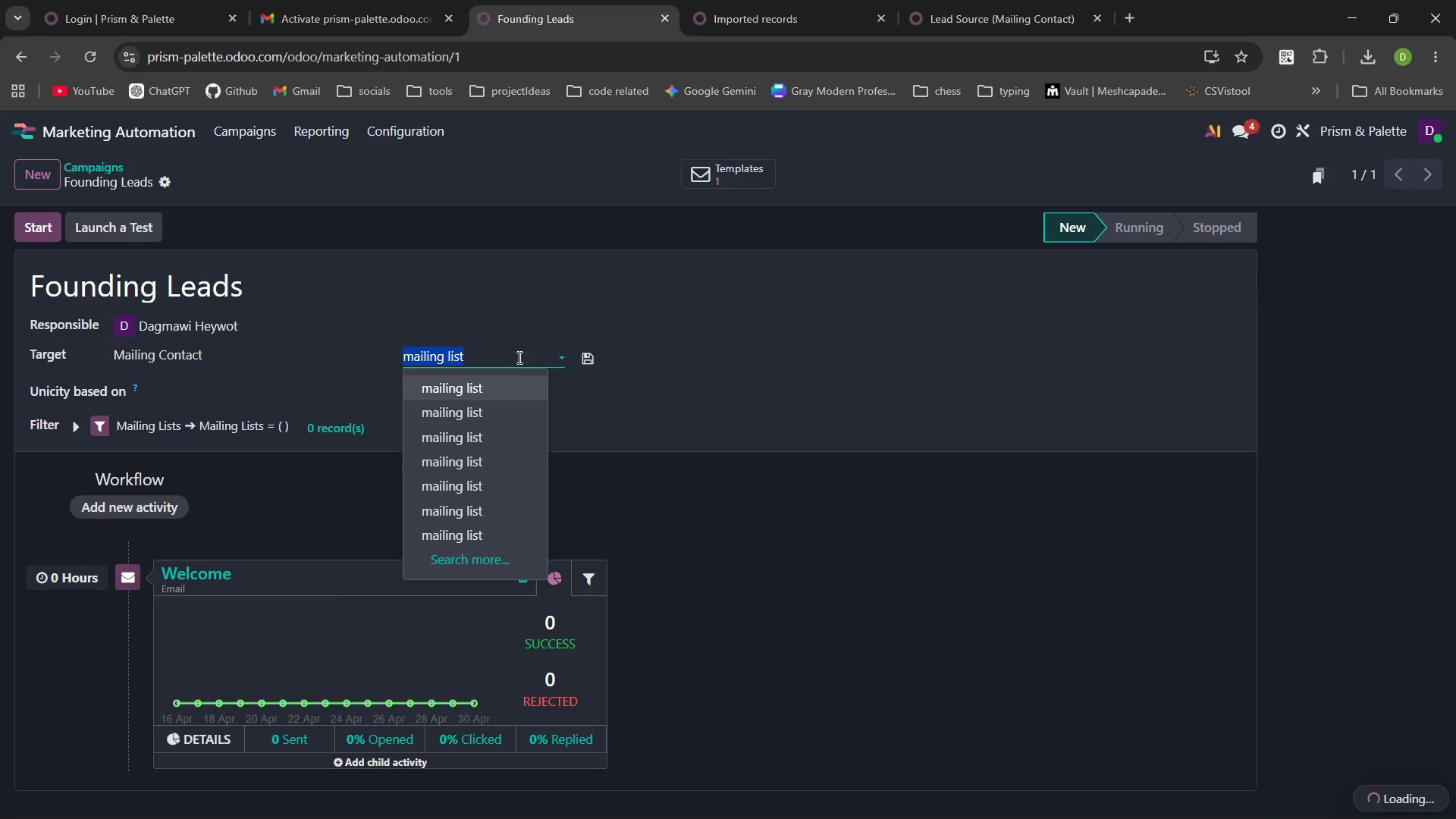 
left_click([518, 357])
 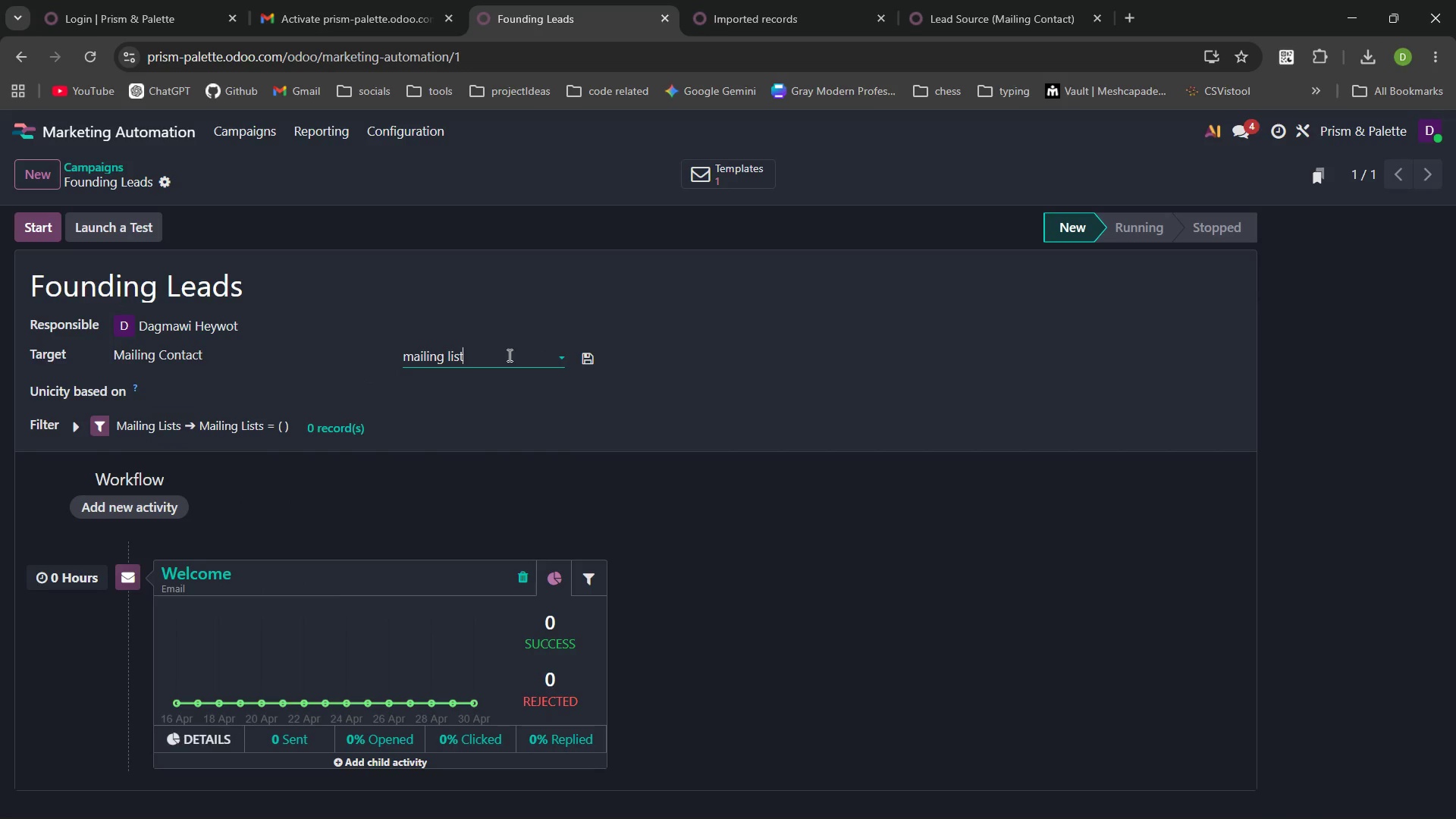 
left_click([240, 363])
 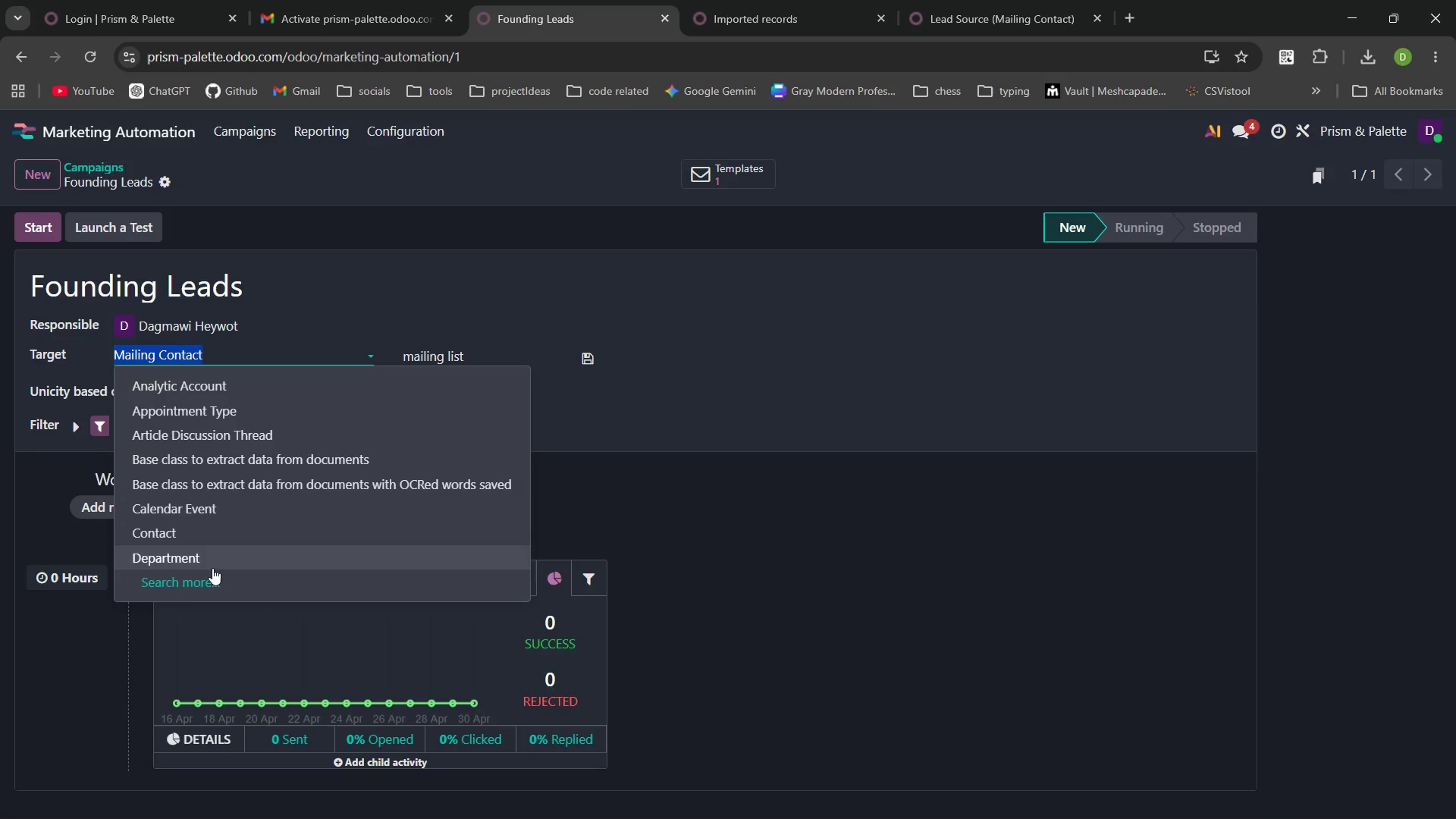 
left_click([207, 579])
 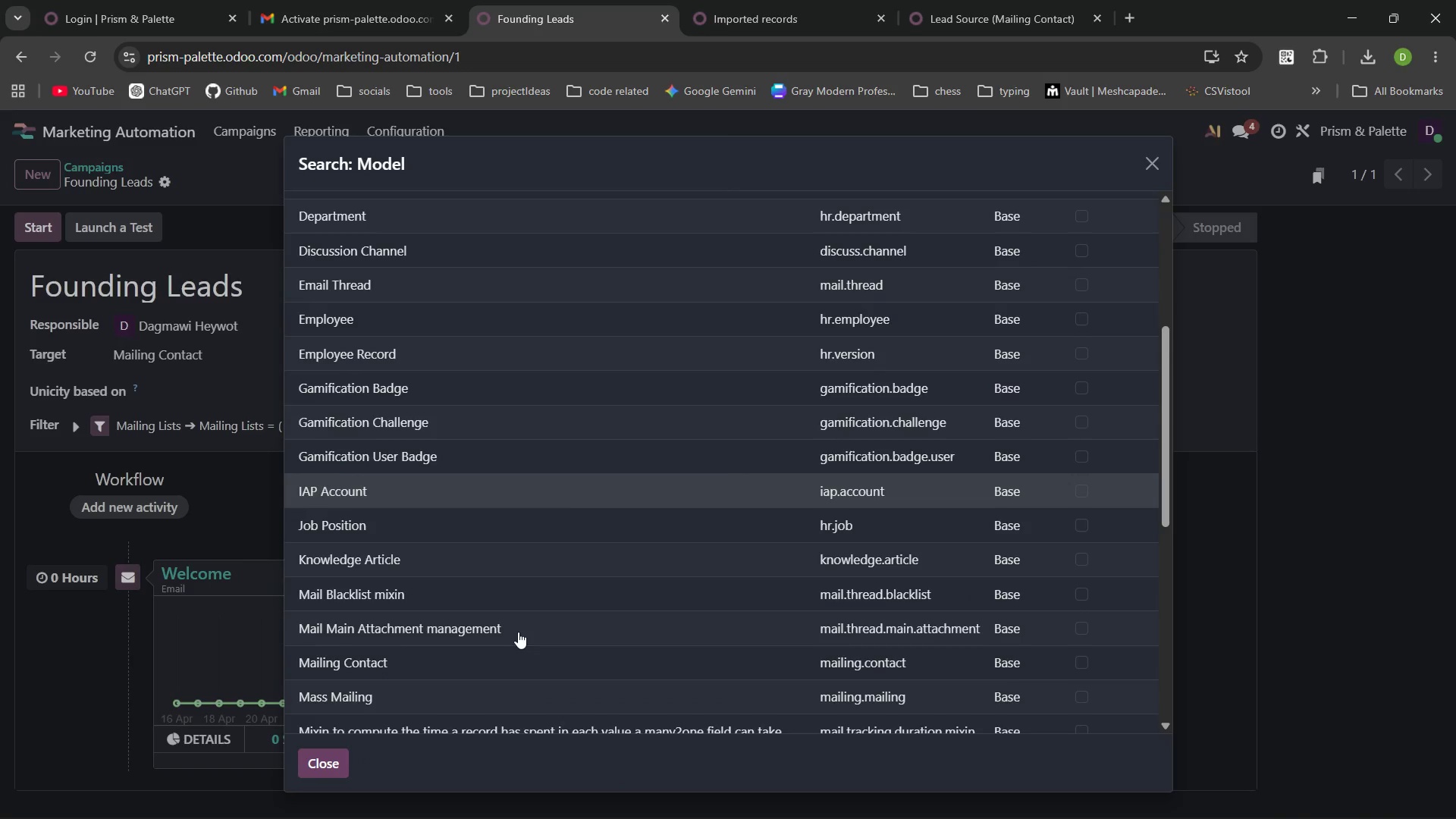 
left_click([816, 7])
 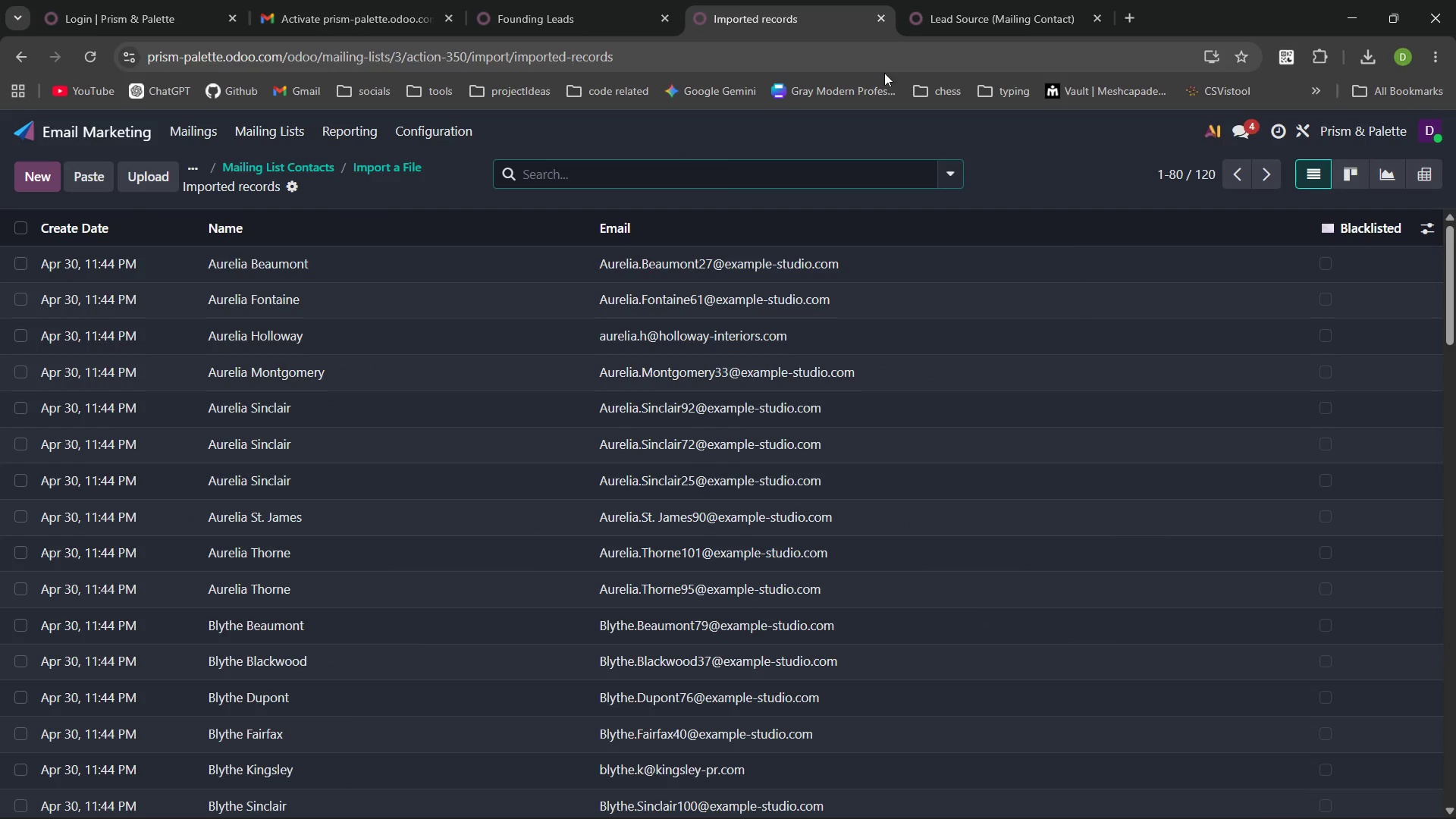 
left_click([938, 22])
 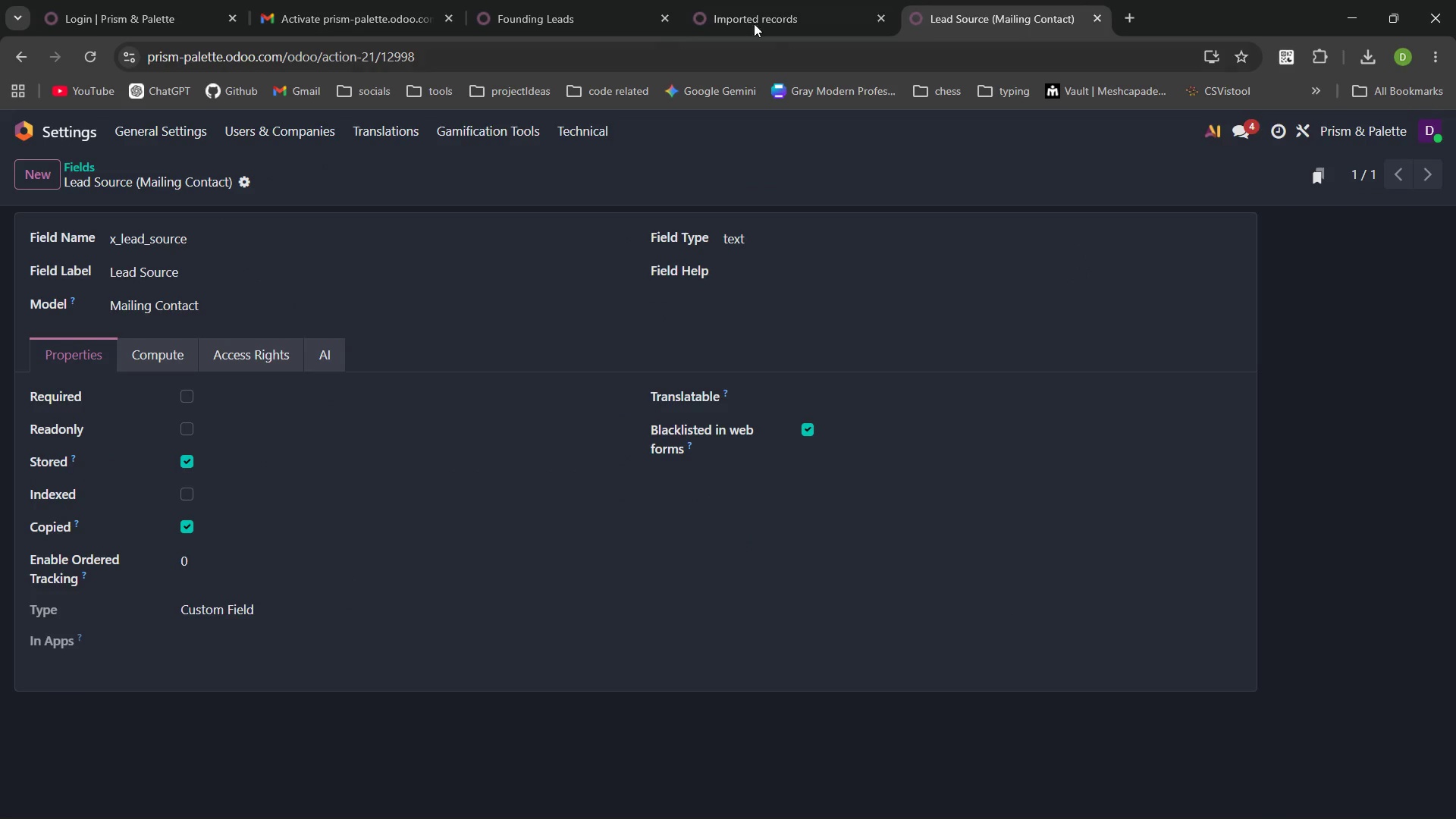 
left_click([770, 24])
 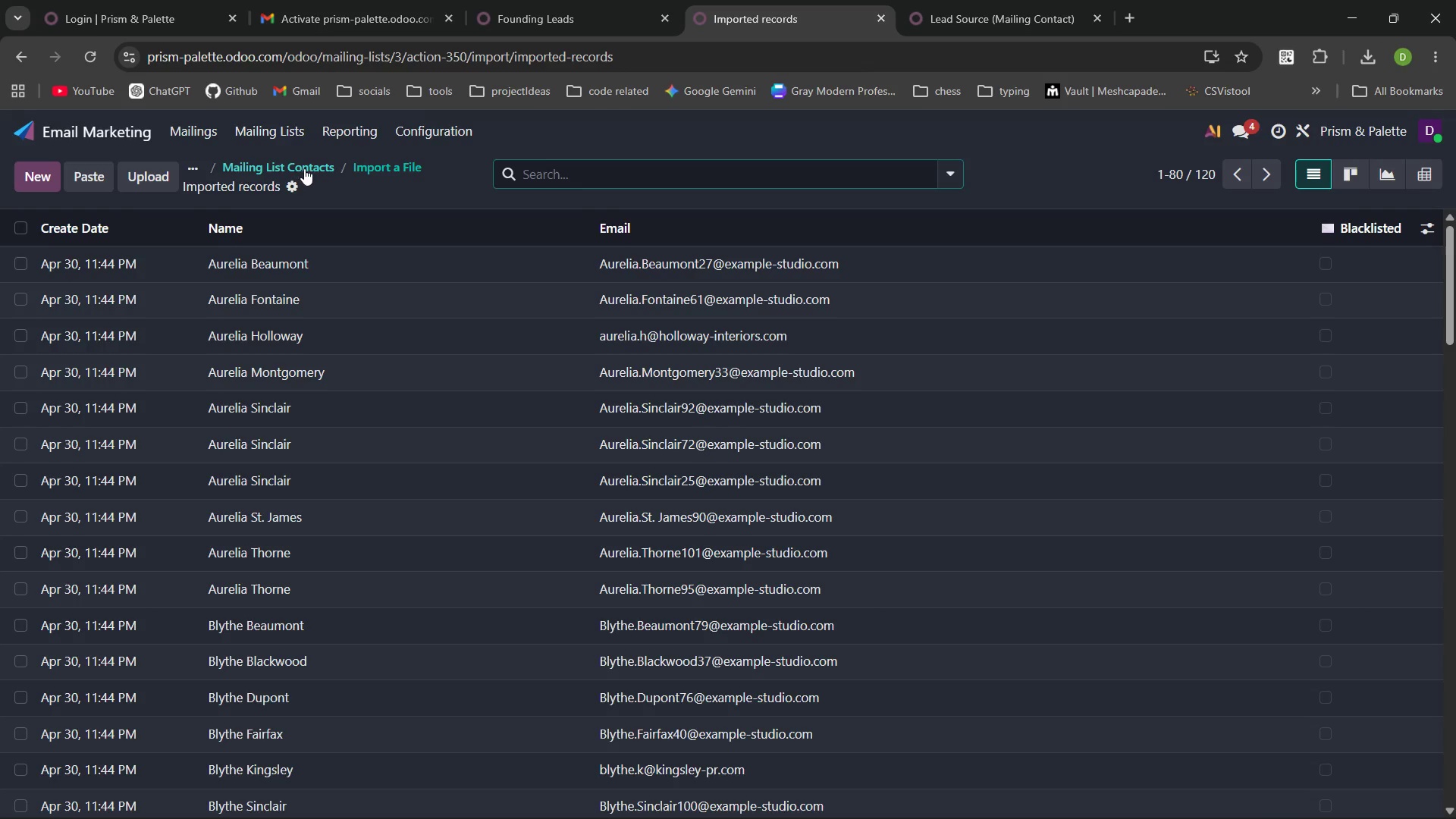 
left_click([304, 168])
 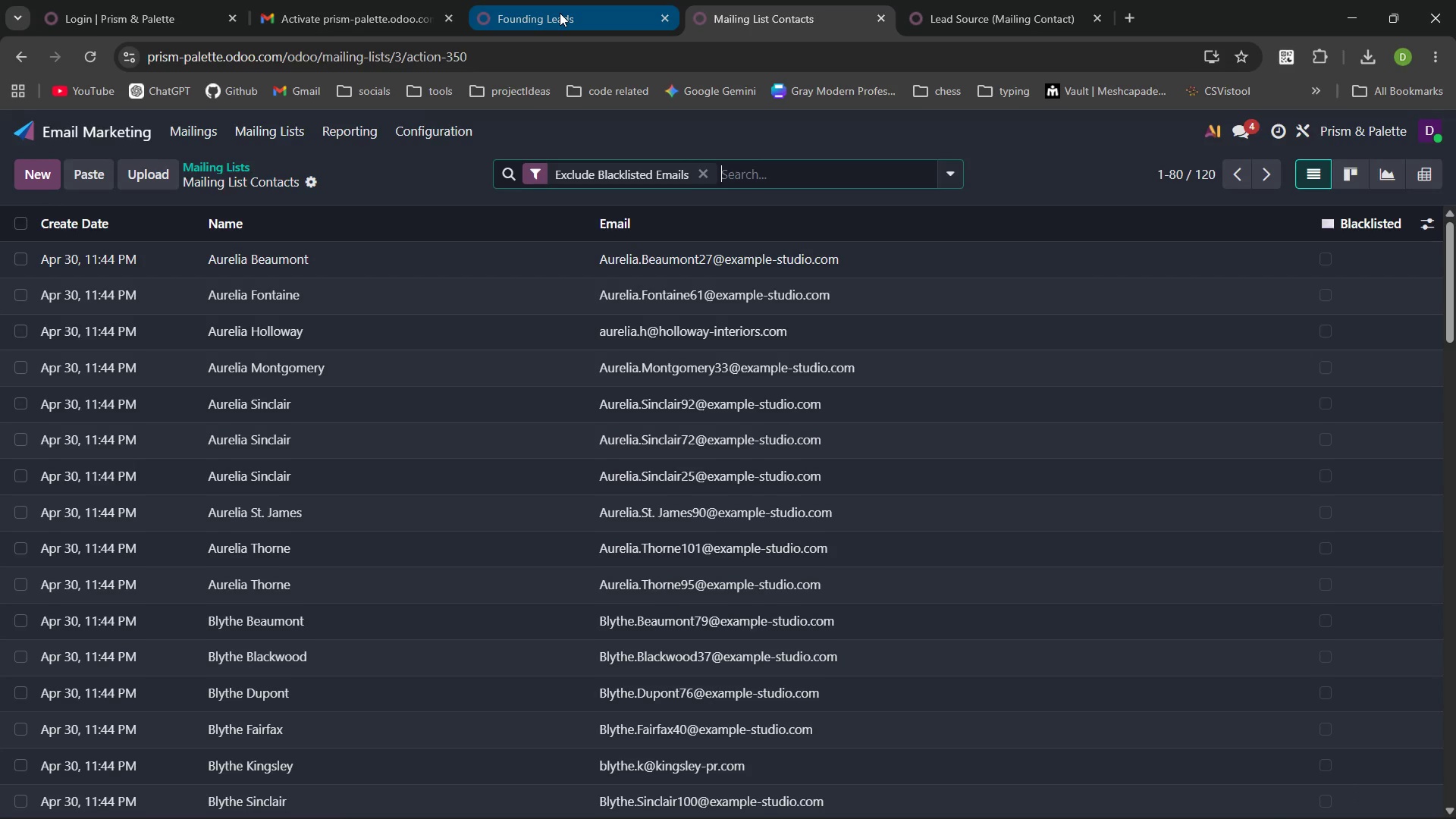 
left_click([560, 13])
 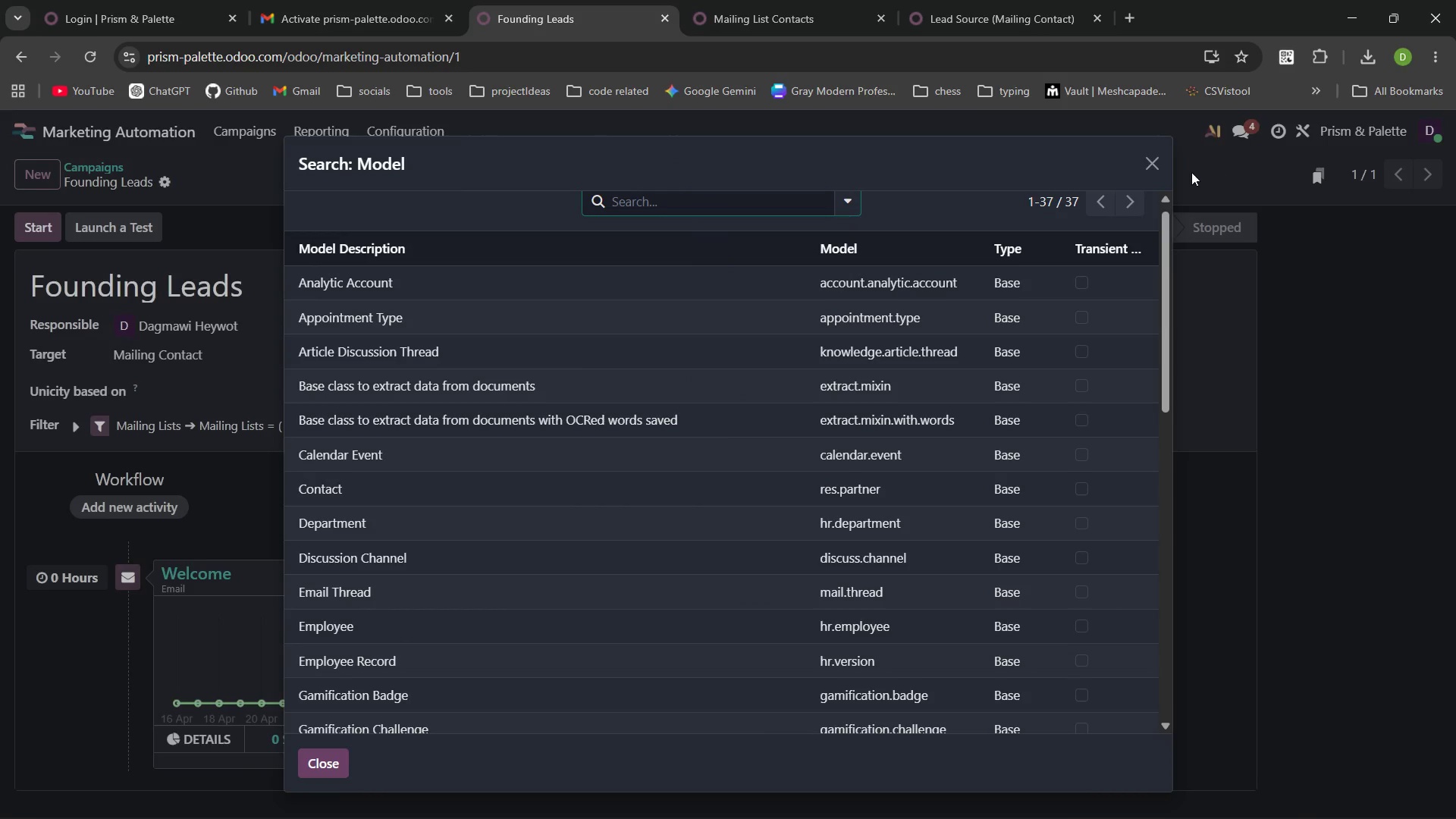 
left_click_drag(start_coordinate=[1160, 160], to_coordinate=[96, 165])
 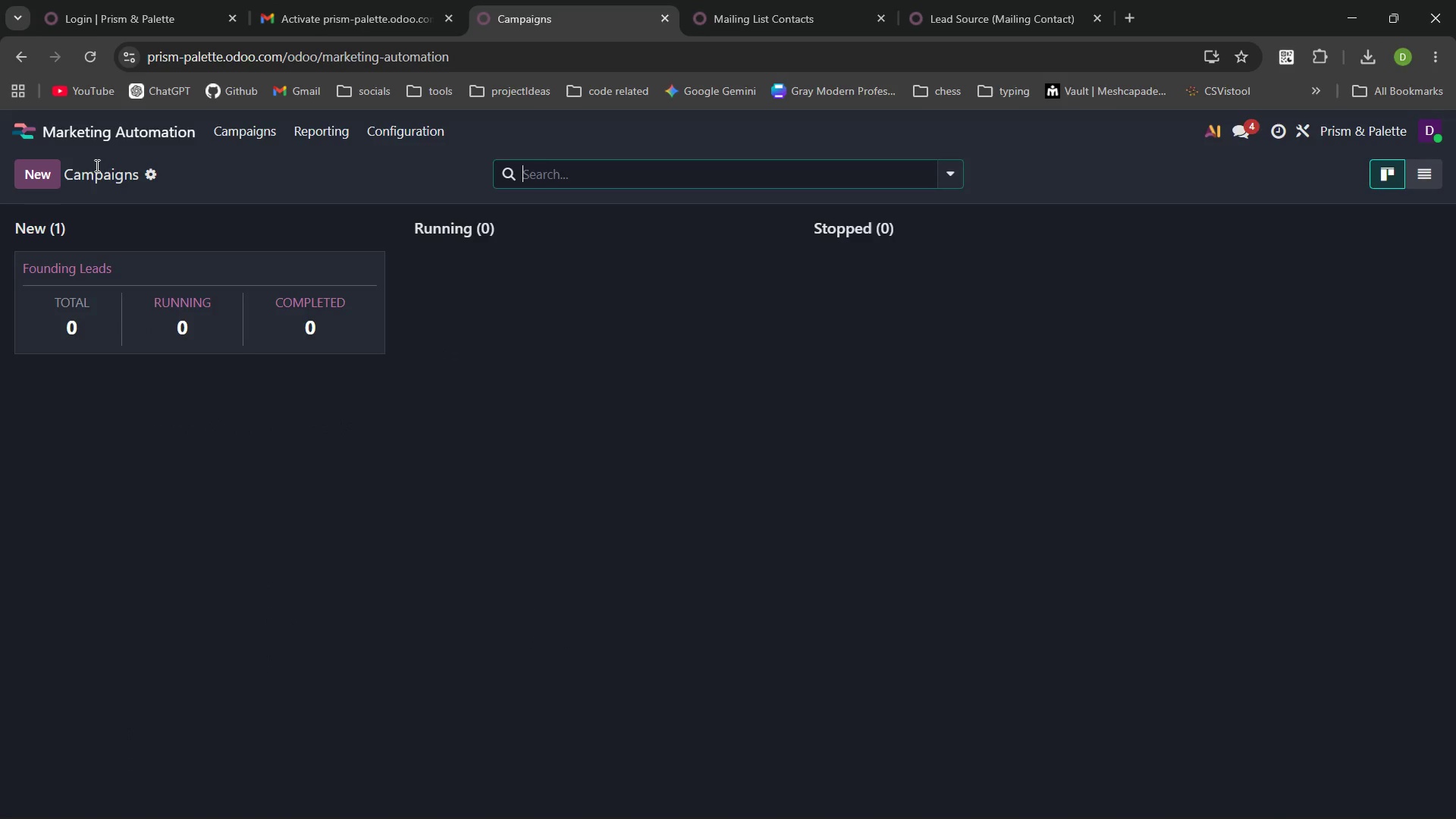 
left_click([96, 165])
 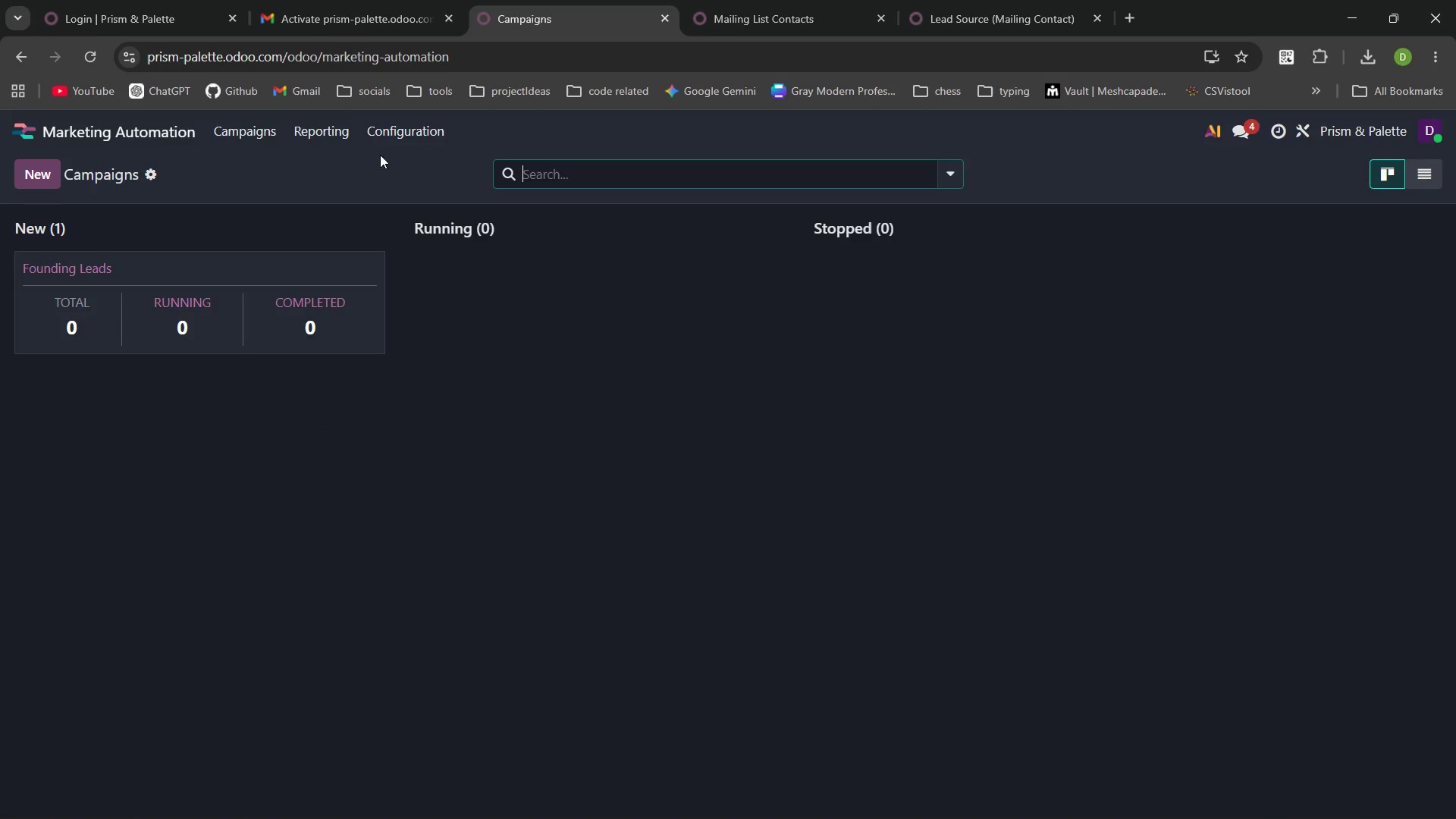 
left_click([268, 123])
 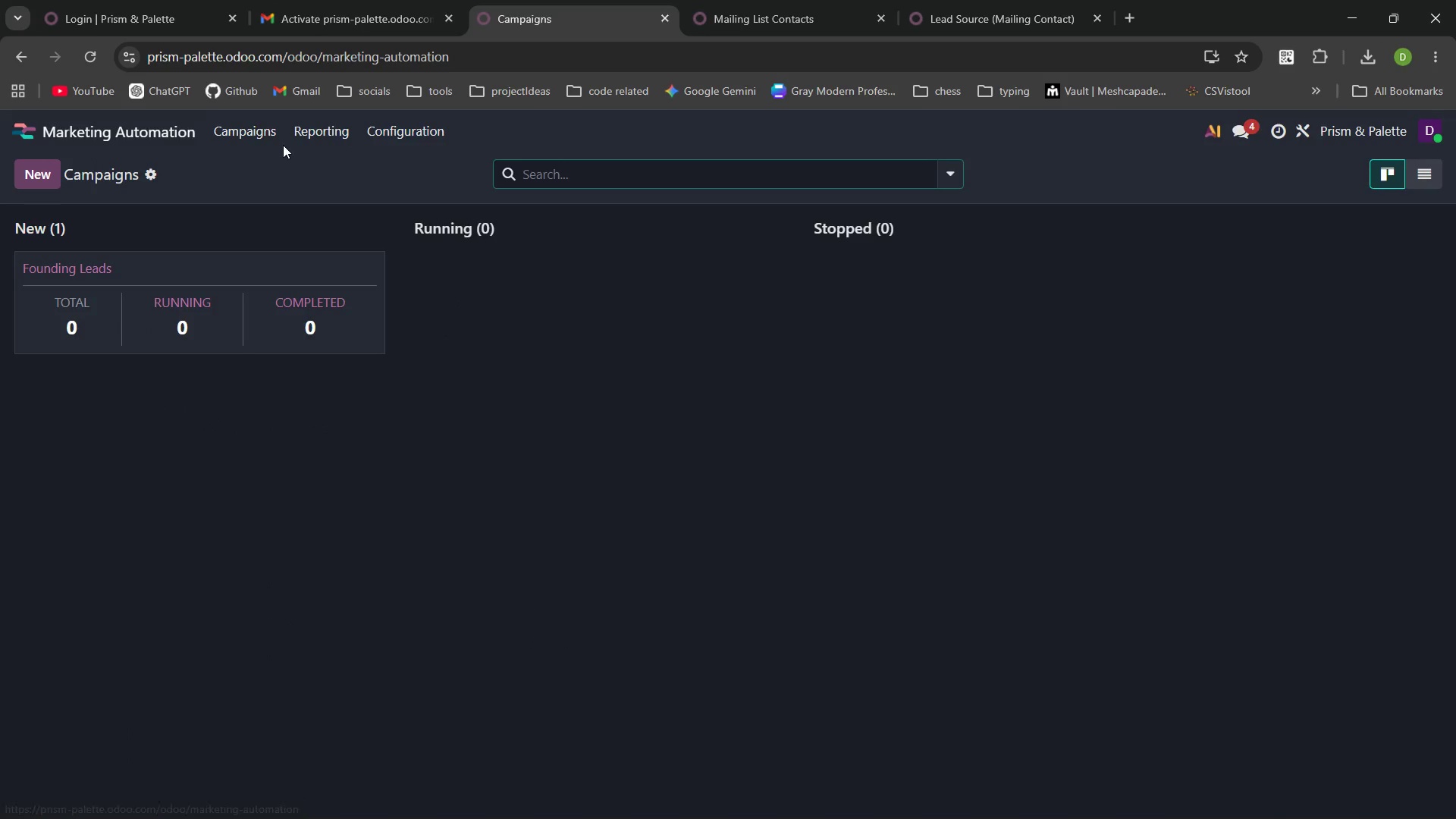 
left_click([309, 136])
 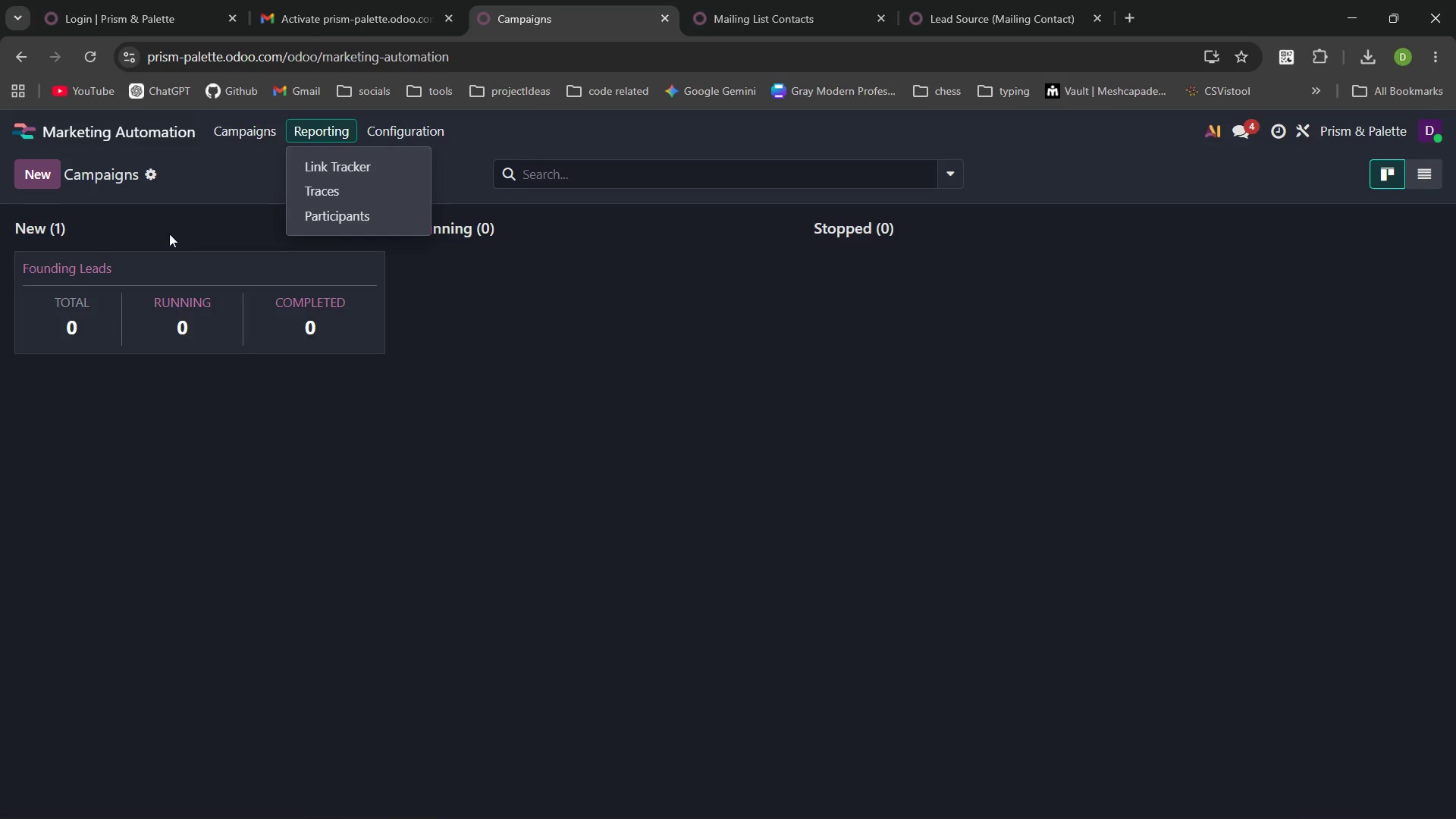 
left_click([224, 216])
 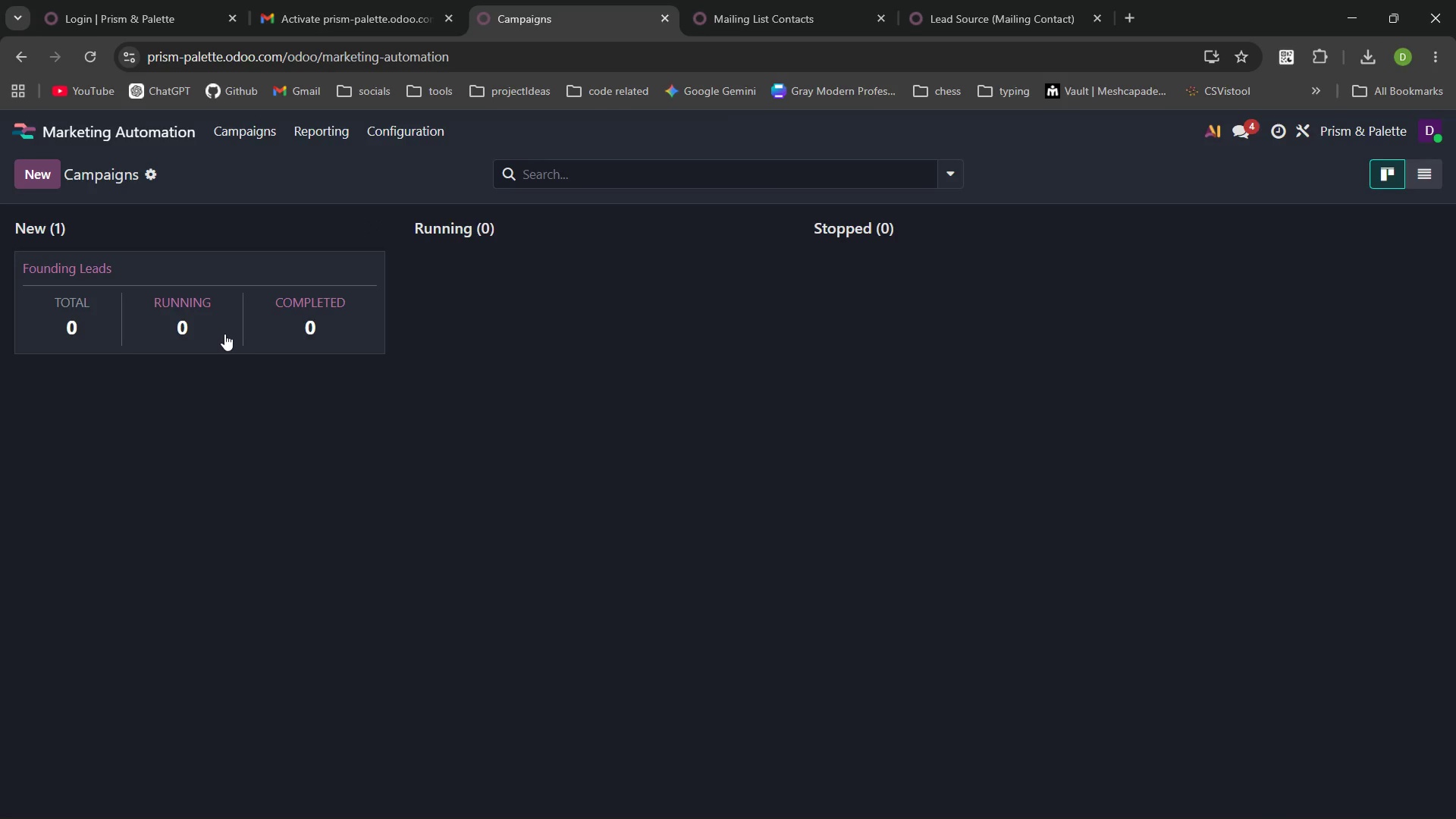 
left_click([224, 334])
 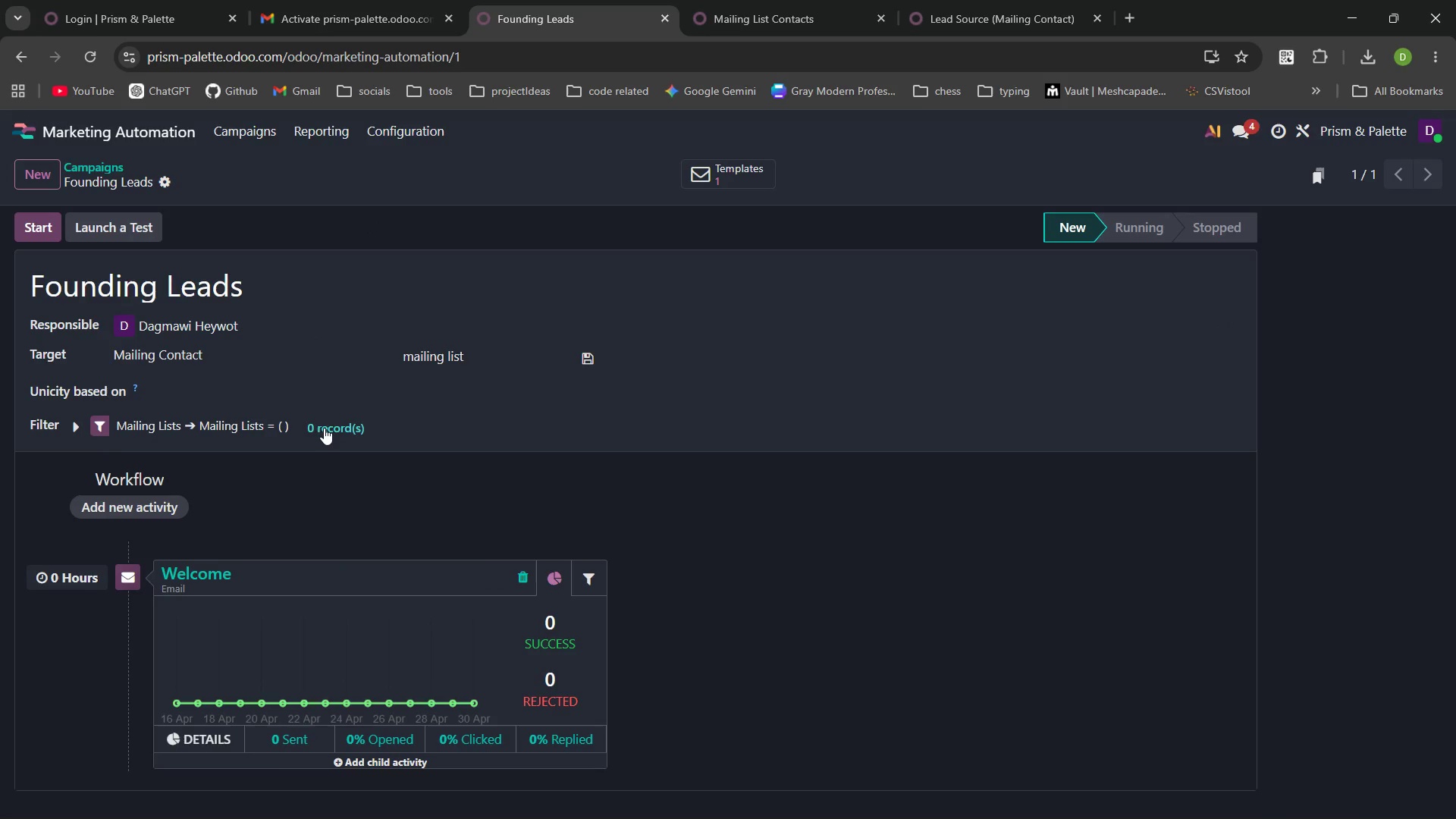 
left_click([319, 428])
 